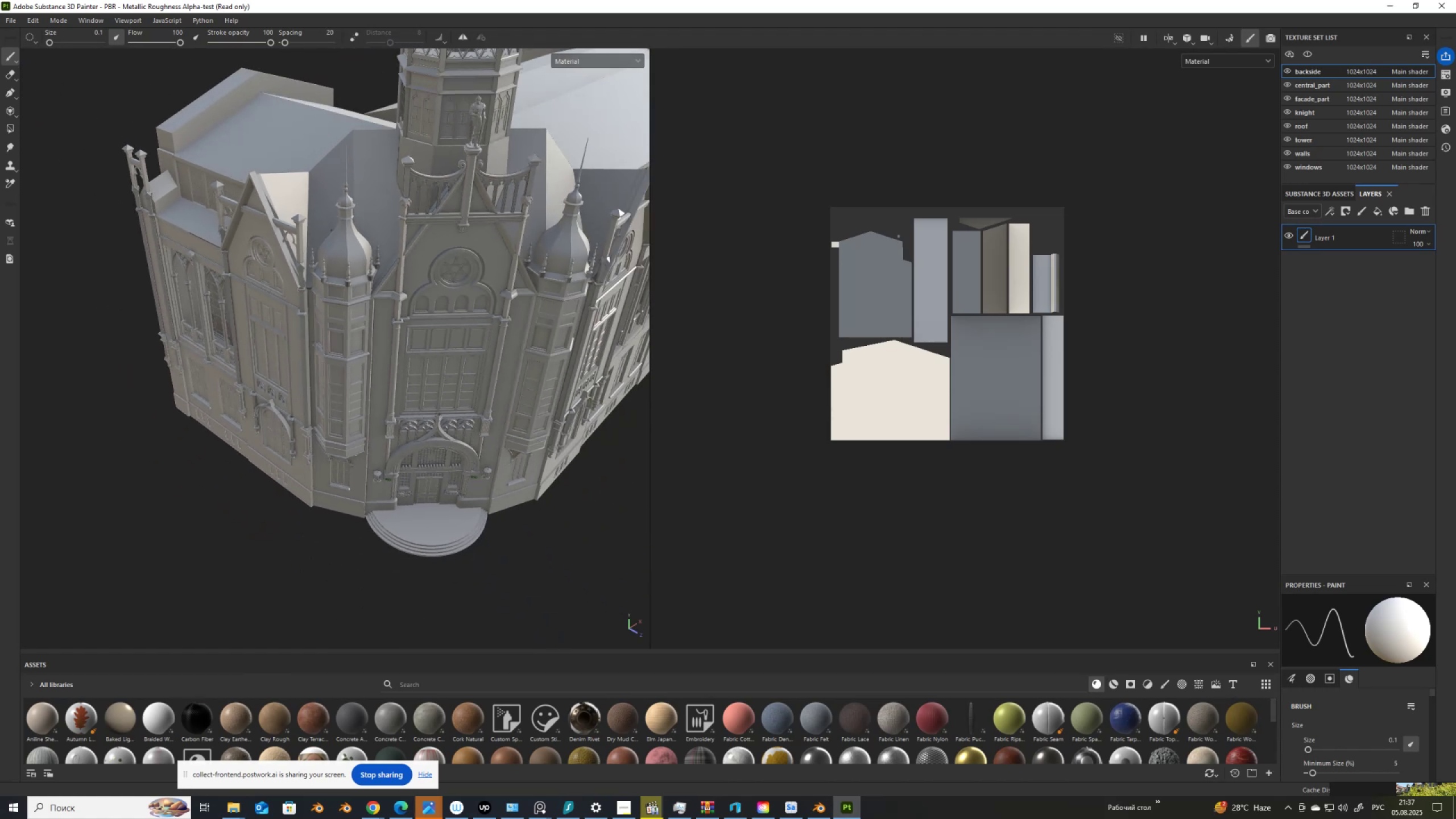 
scroll: coordinate [331, 296], scroll_direction: up, amount: 1.0
 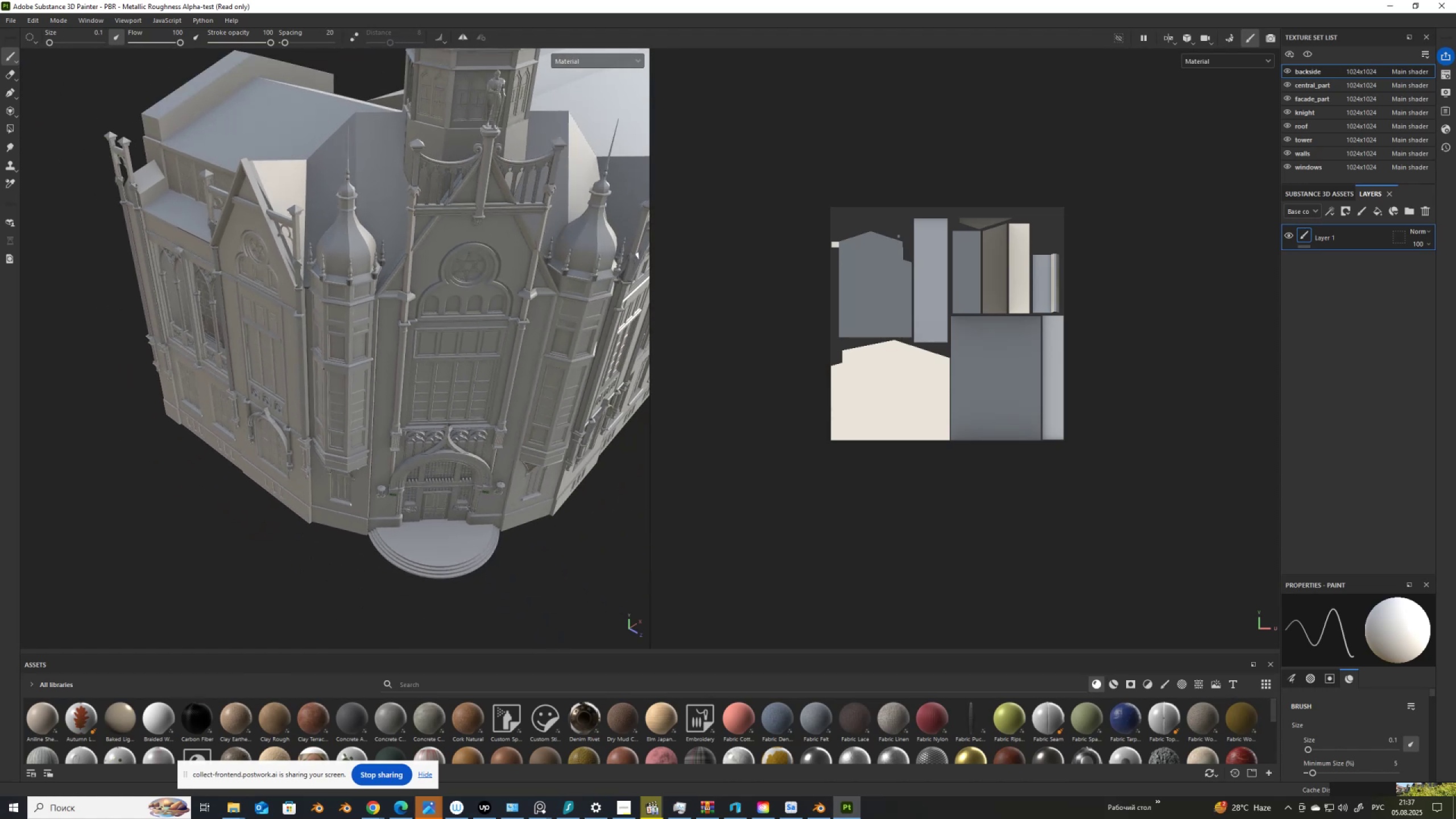 
hold_key(key=AltLeft, duration=1.53)
left_click_drag(start_coordinate=[311, 419], to_coordinate=[406, 357])
 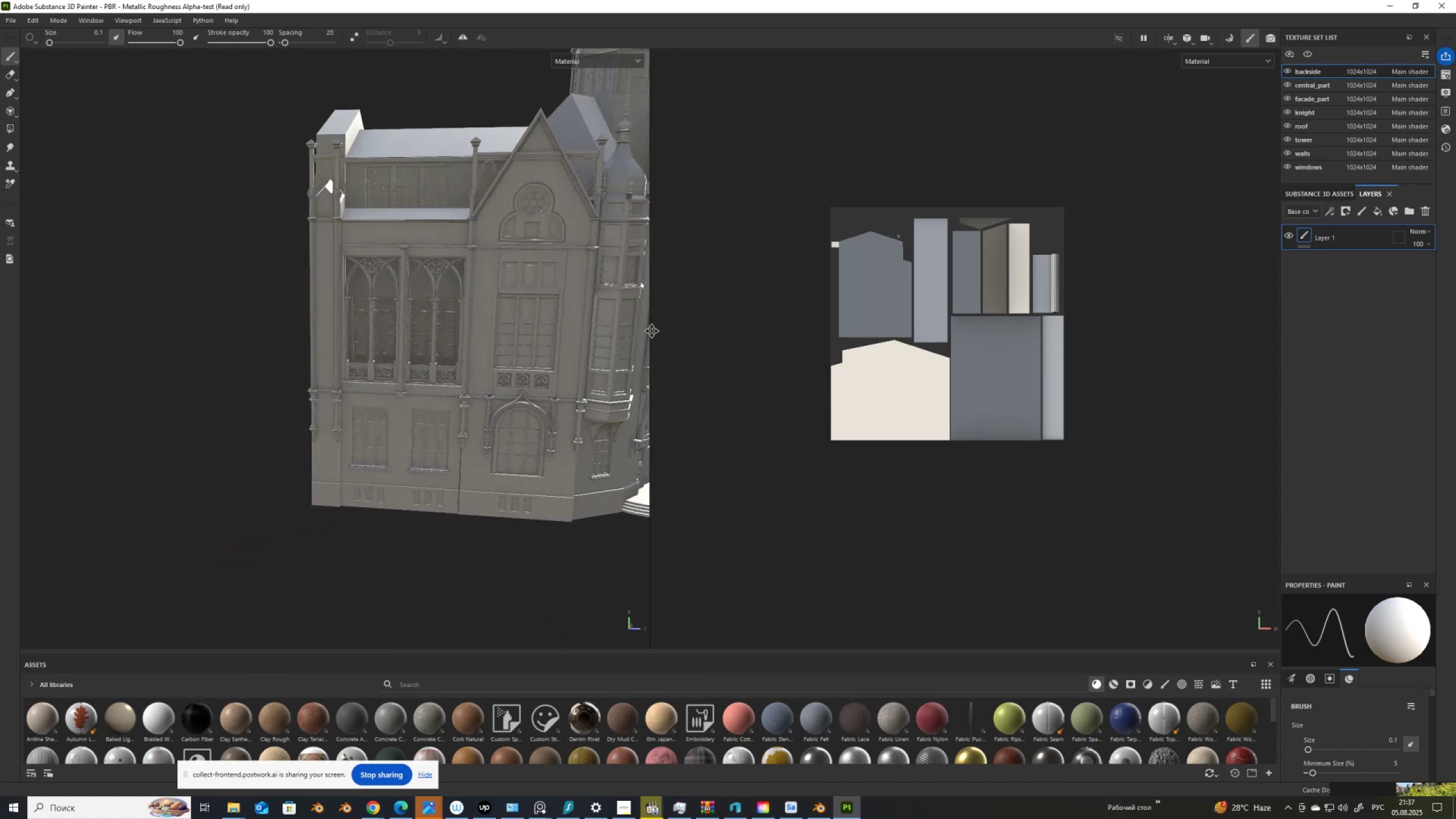 
scroll: coordinate [453, 312], scroll_direction: up, amount: 7.0
 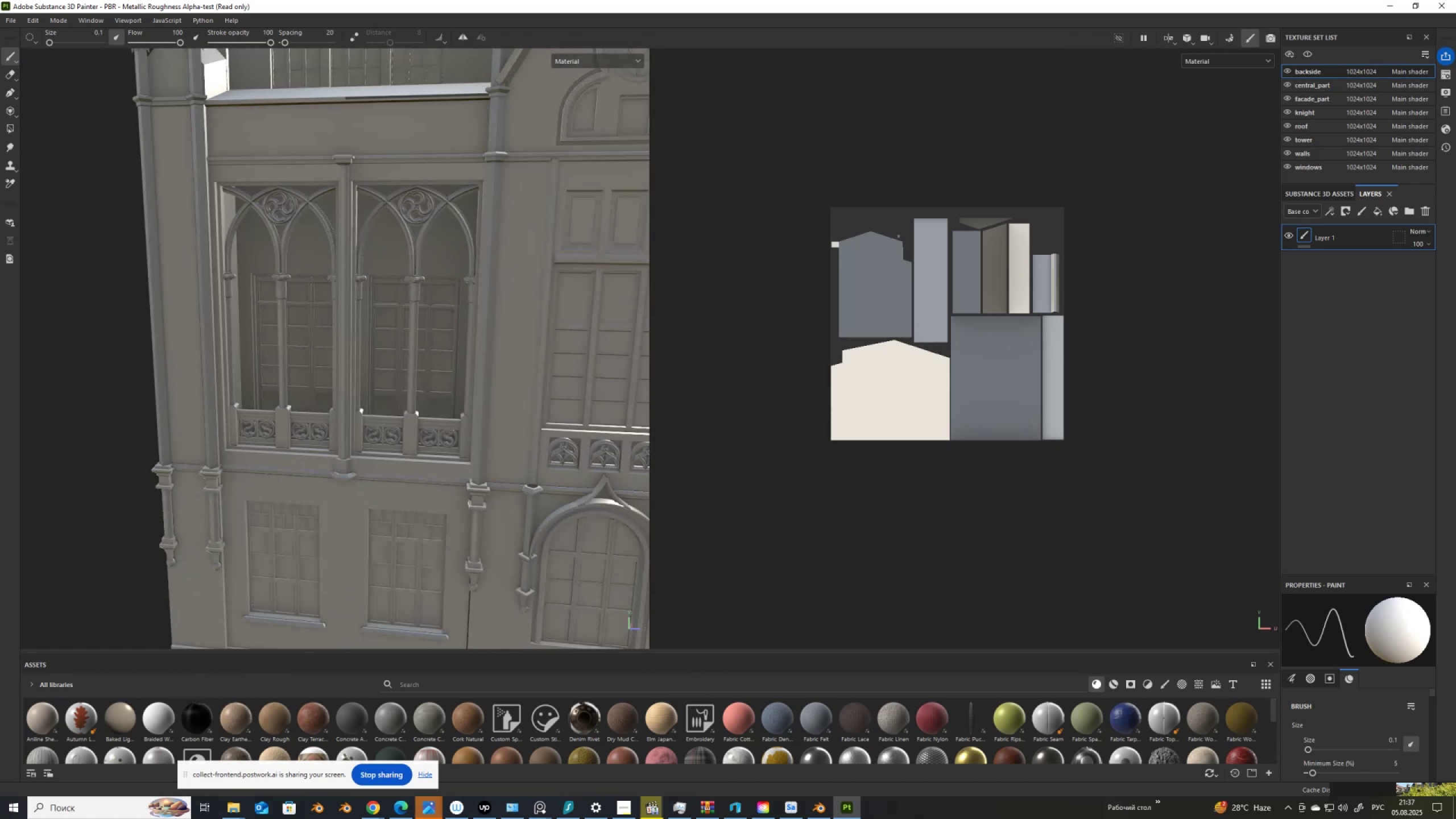 
hold_key(key=AltLeft, duration=1.34)
left_click_drag(start_coordinate=[407, 396], to_coordinate=[419, 421])
 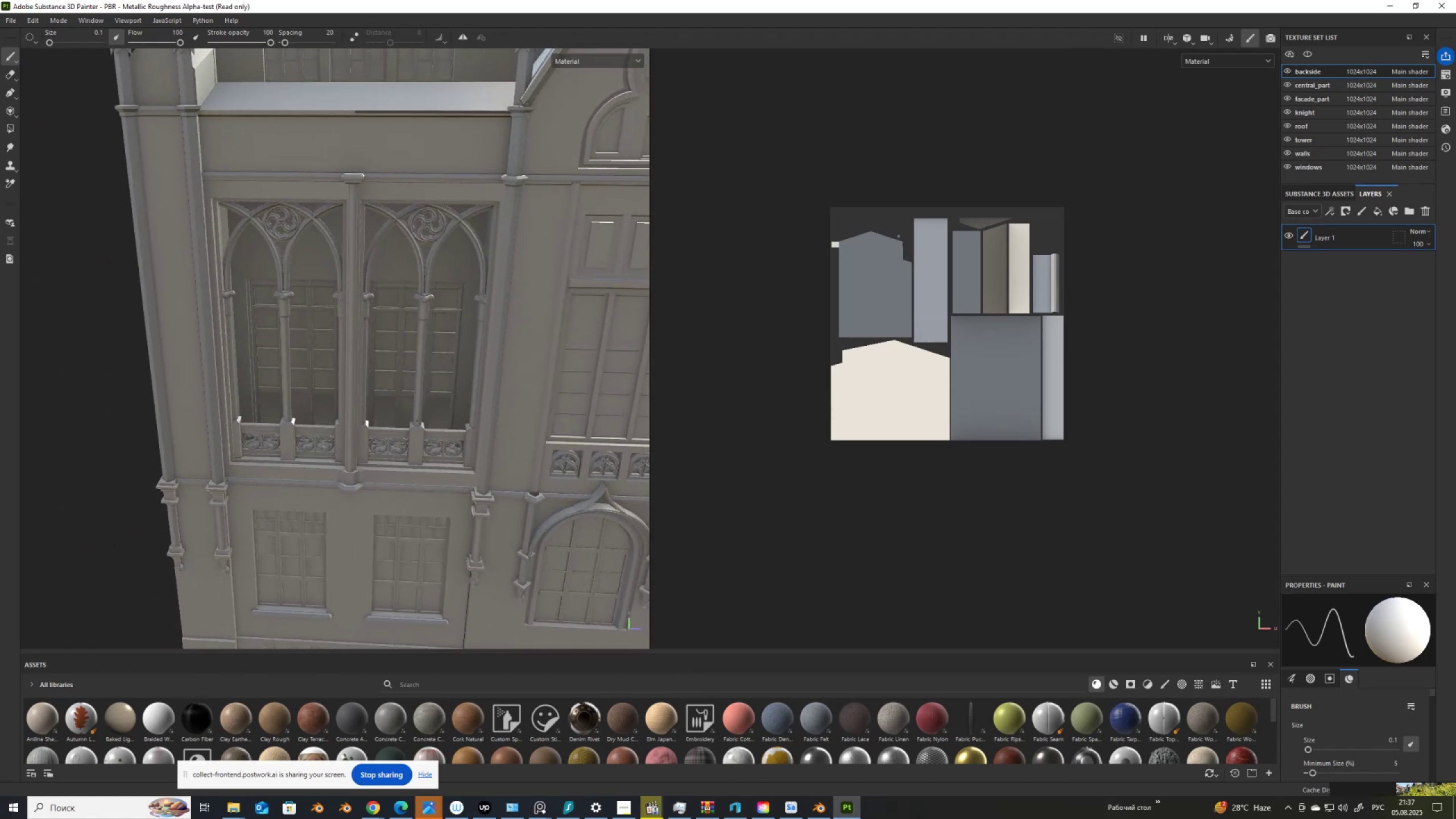 
scroll: coordinate [367, 384], scroll_direction: down, amount: 4.0
 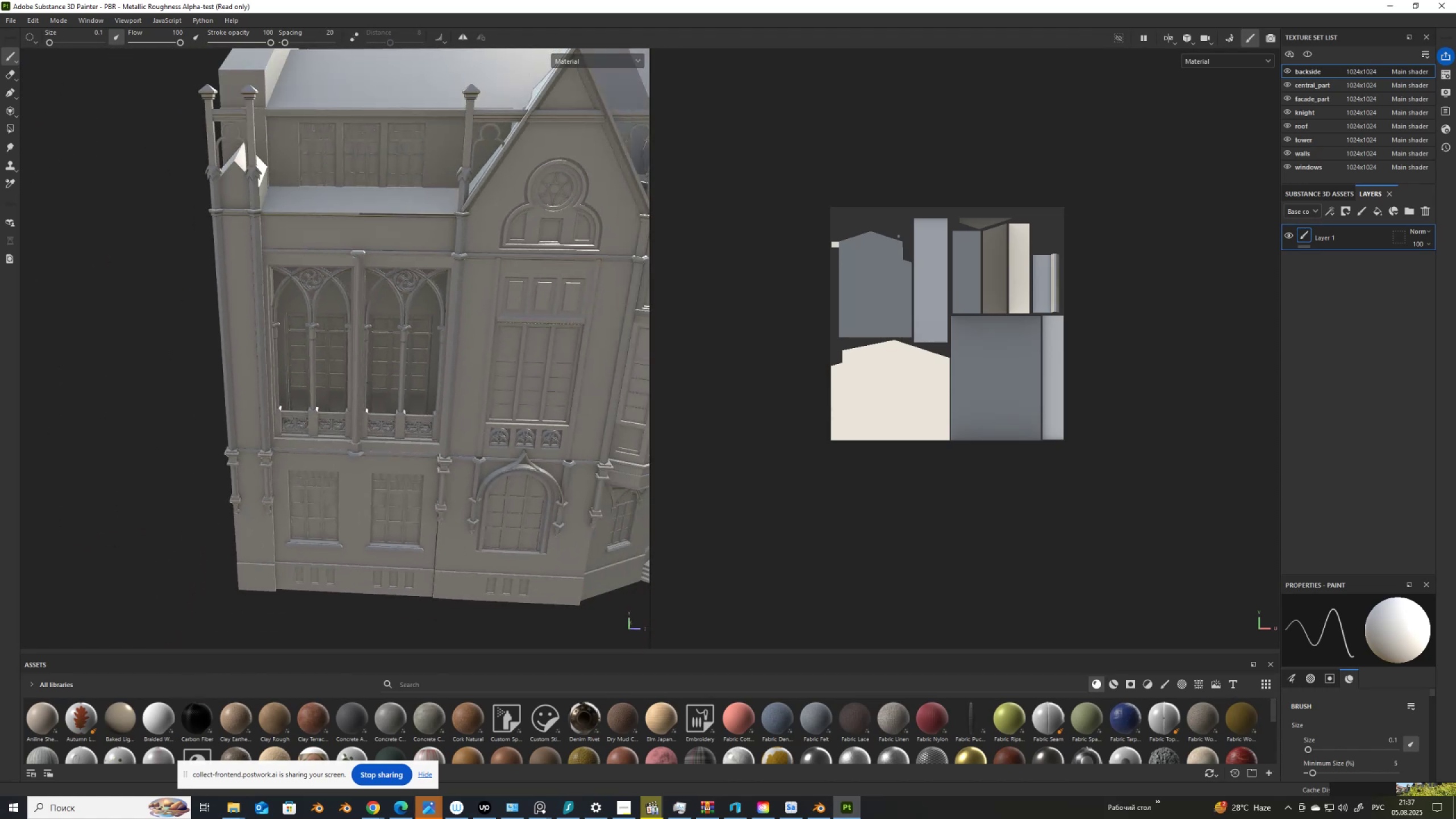 
hold_key(key=AltLeft, duration=1.53)
left_click_drag(start_coordinate=[444, 326], to_coordinate=[388, 339])
 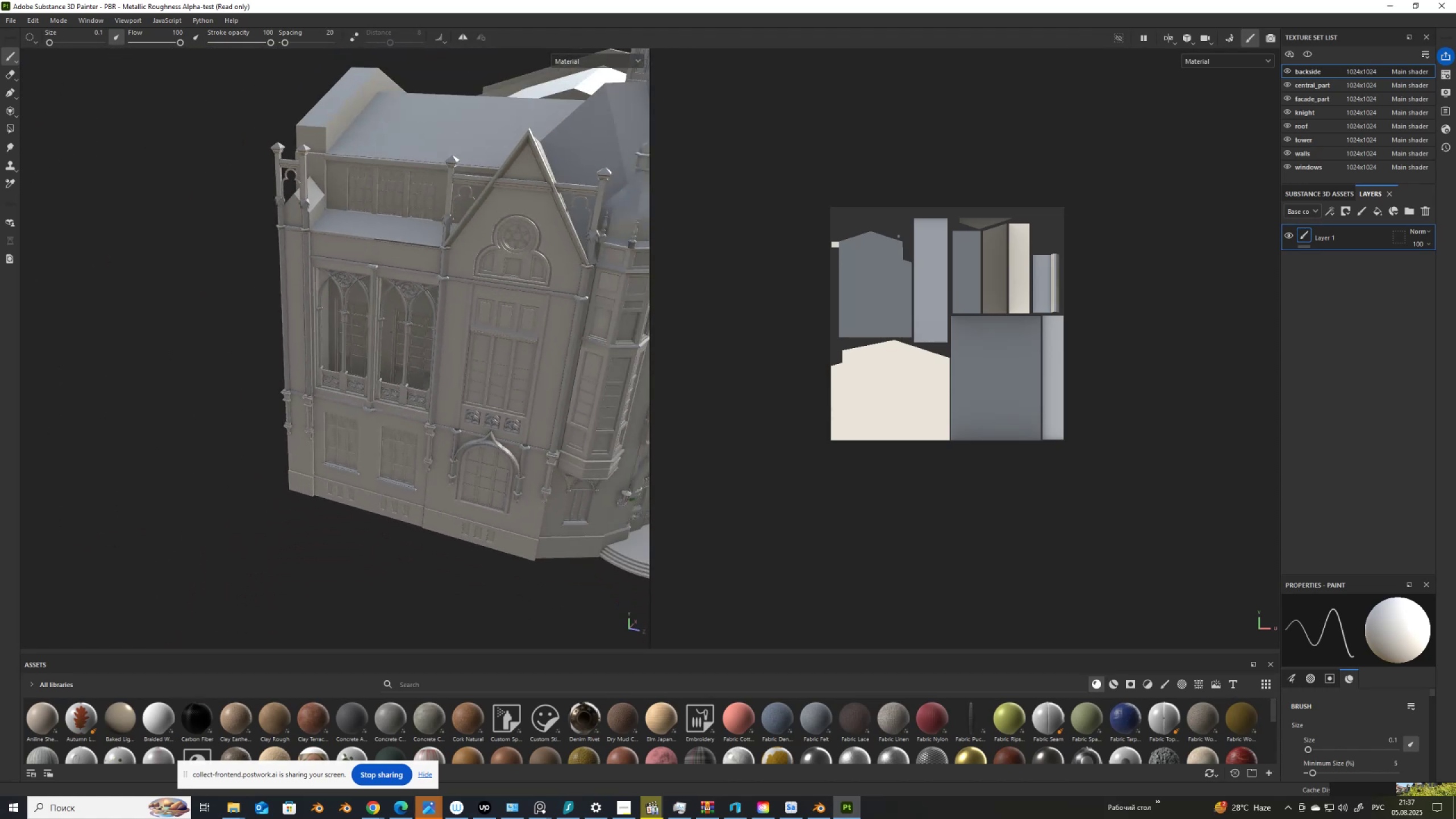 
hold_key(key=AltLeft, duration=0.43)
 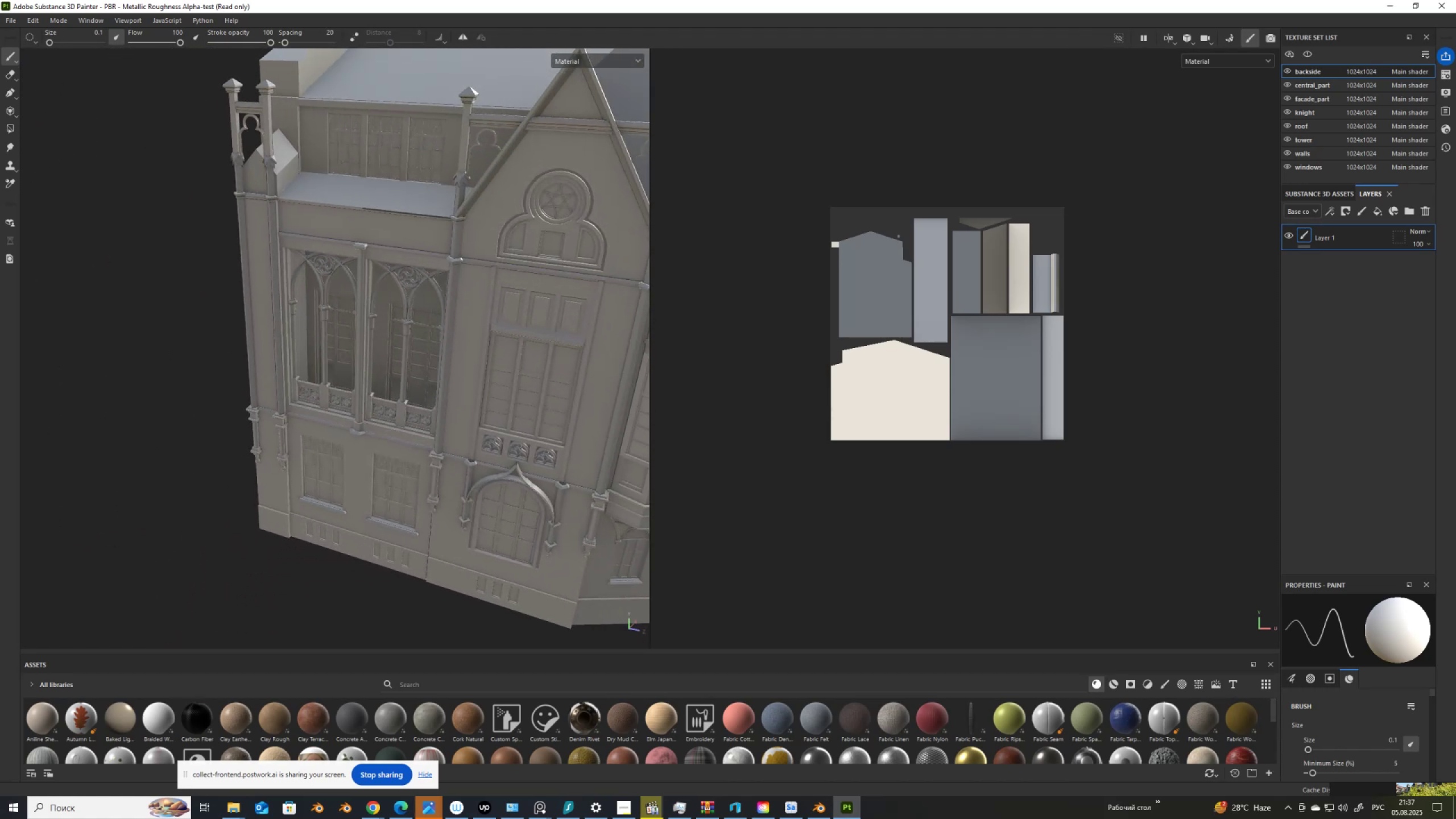 
scroll: coordinate [391, 332], scroll_direction: down, amount: 5.0
 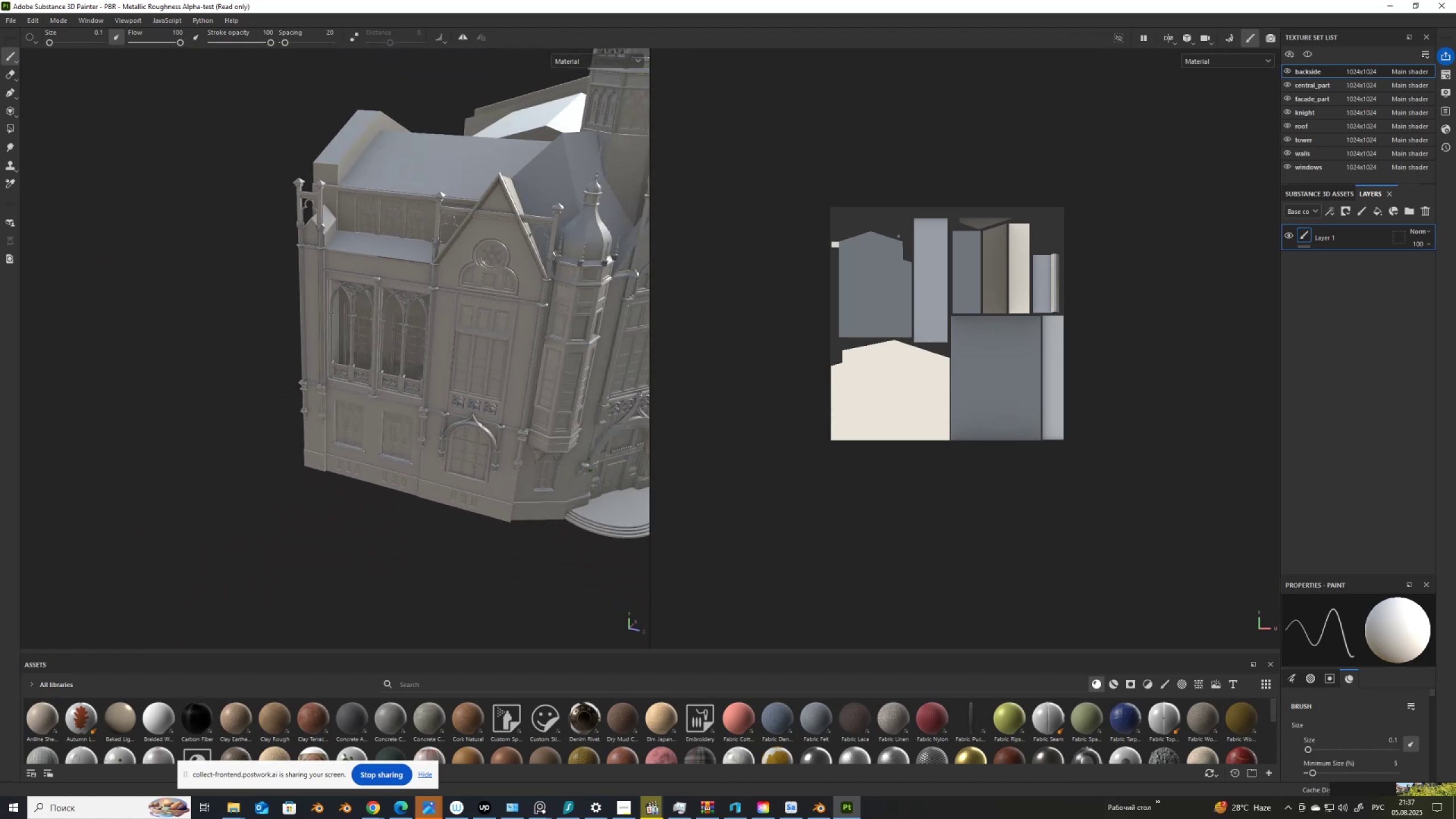 
hold_key(key=AltLeft, duration=1.03)
left_click_drag(start_coordinate=[470, 317], to_coordinate=[427, 318])
 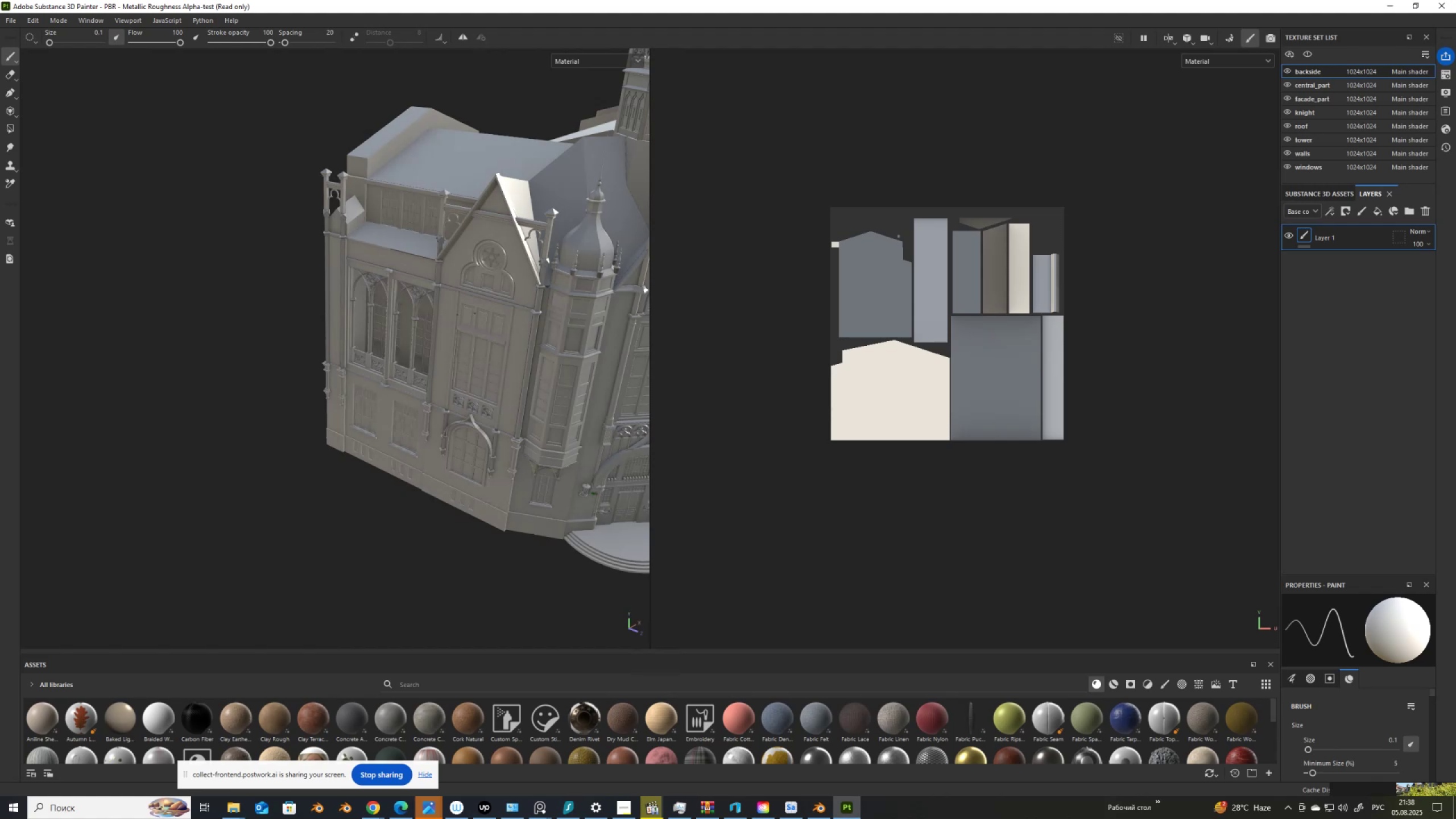 
scroll: coordinate [470, 313], scroll_direction: down, amount: 1.0
 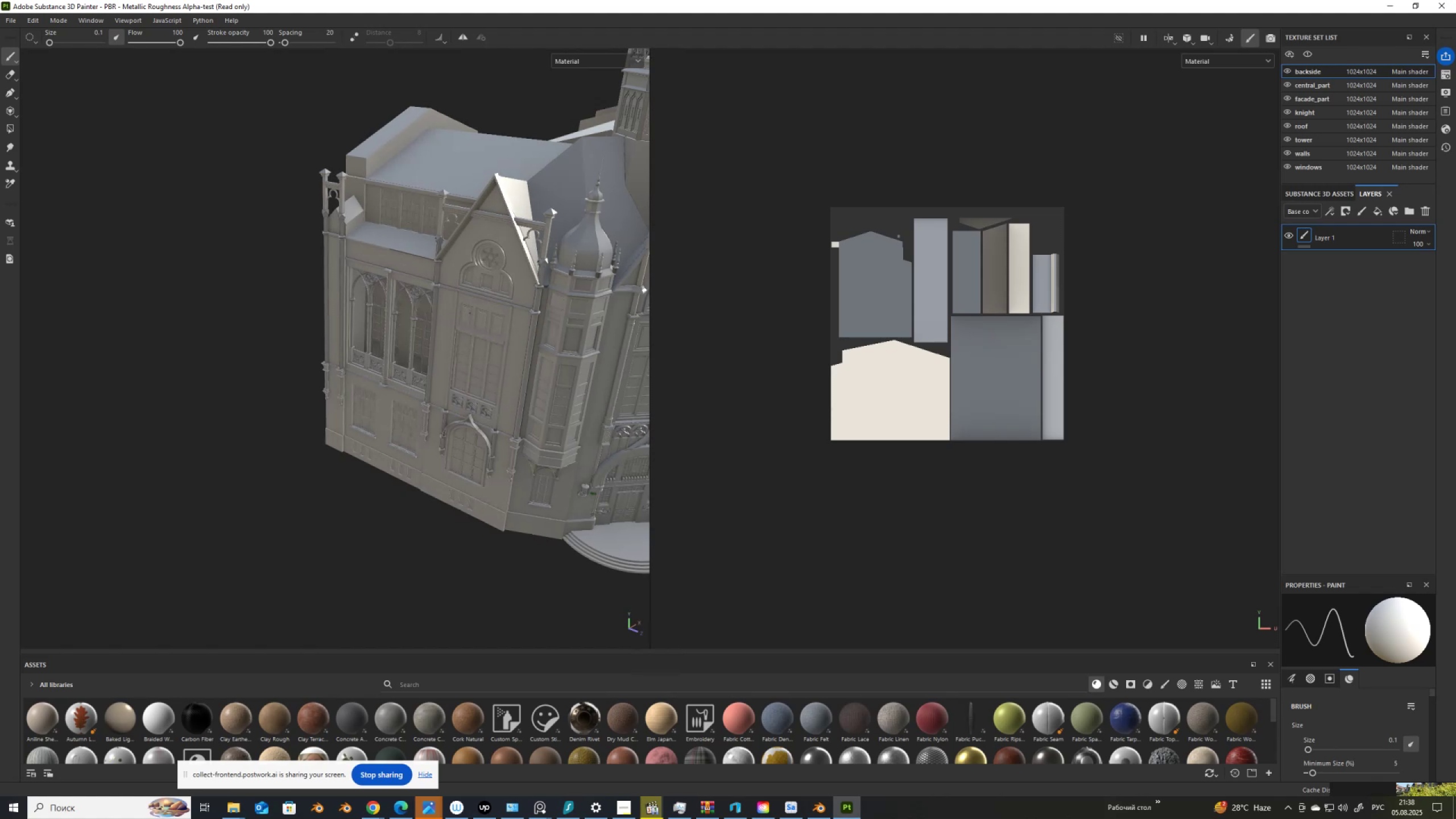 
hold_key(key=ShiftLeft, duration=0.49)
 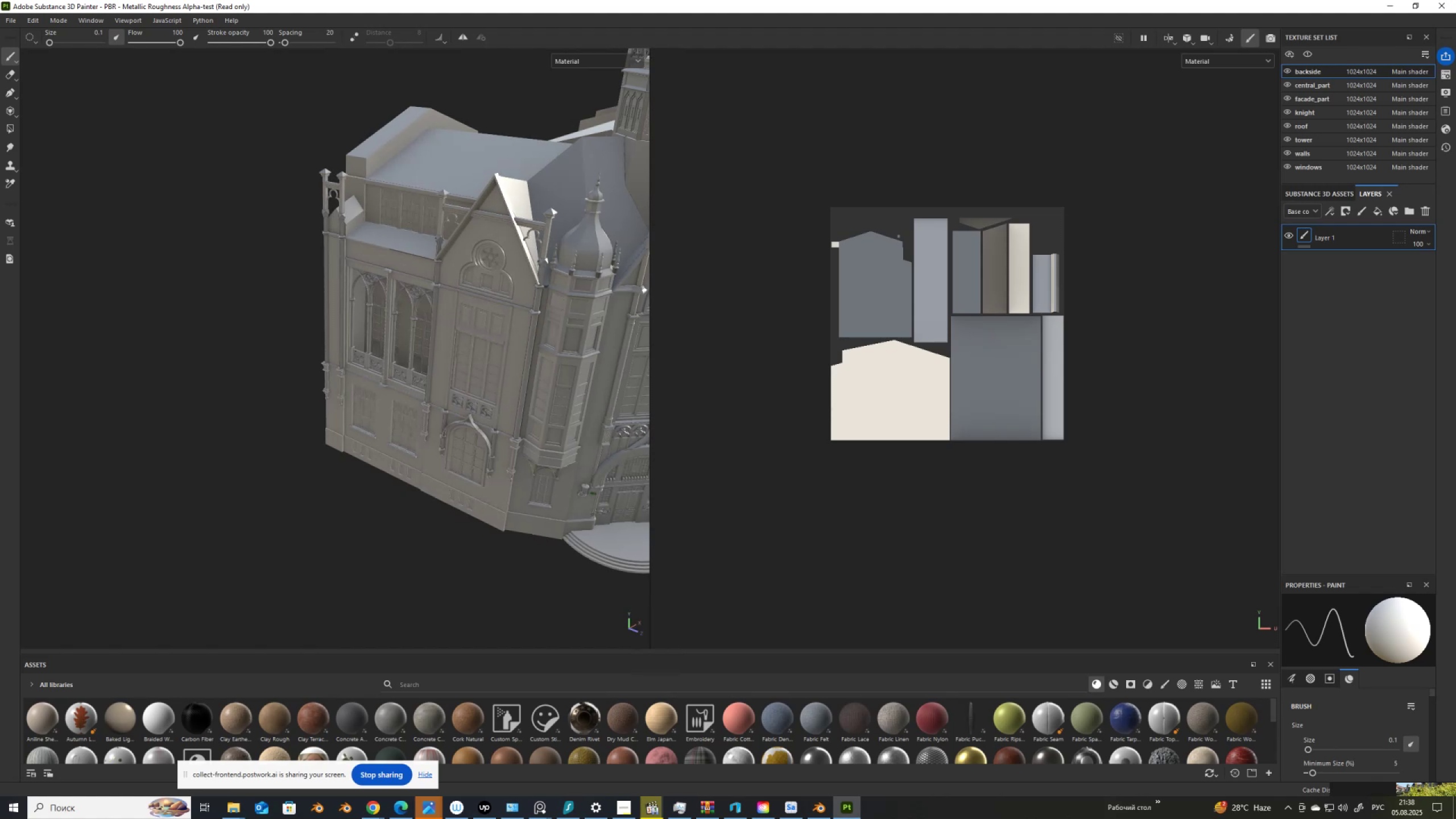 
hold_key(key=AltLeft, duration=1.02)
left_click_drag(start_coordinate=[399, 354], to_coordinate=[163, 349])
 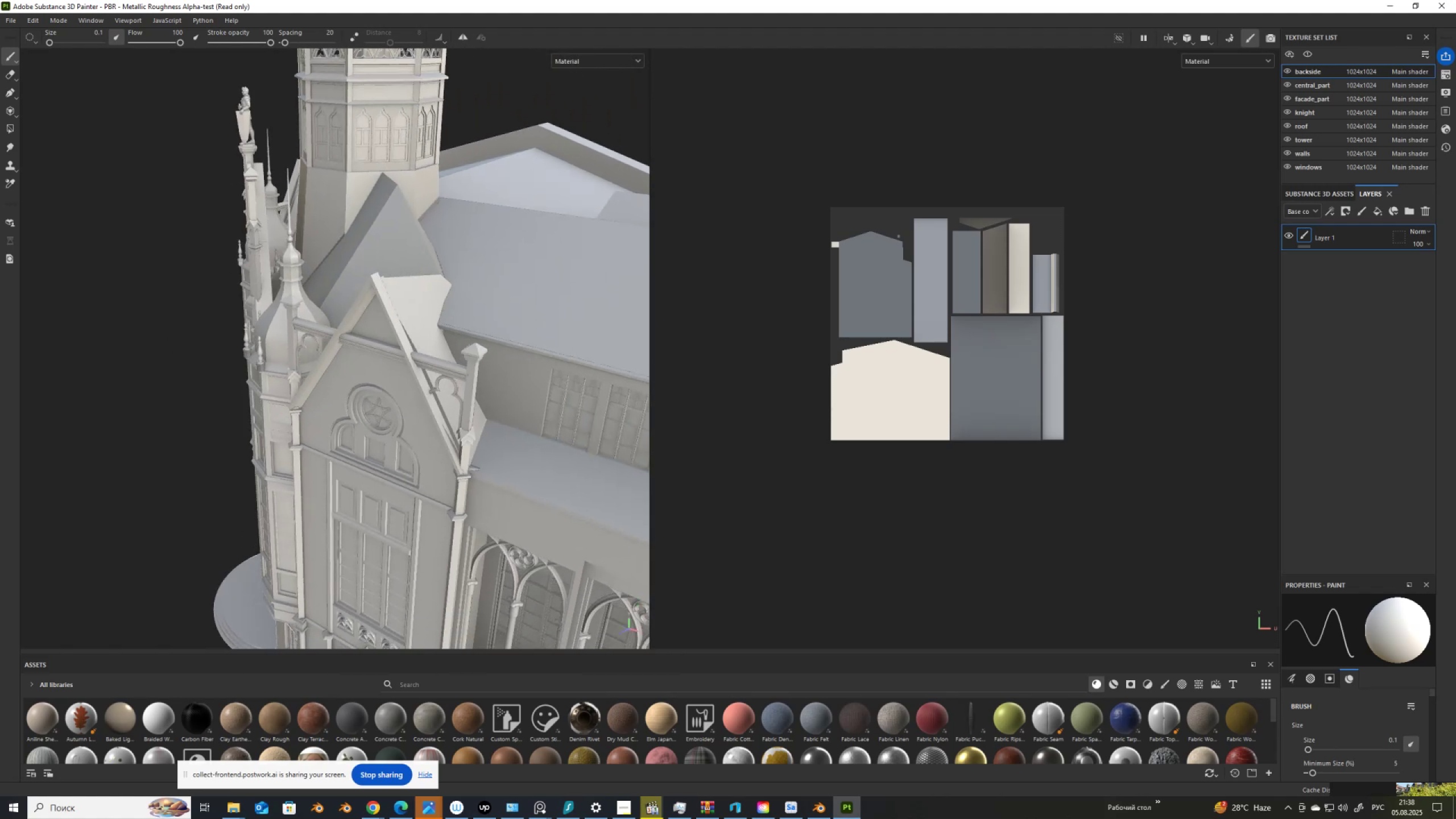 
scroll: coordinate [193, 289], scroll_direction: down, amount: 4.0
 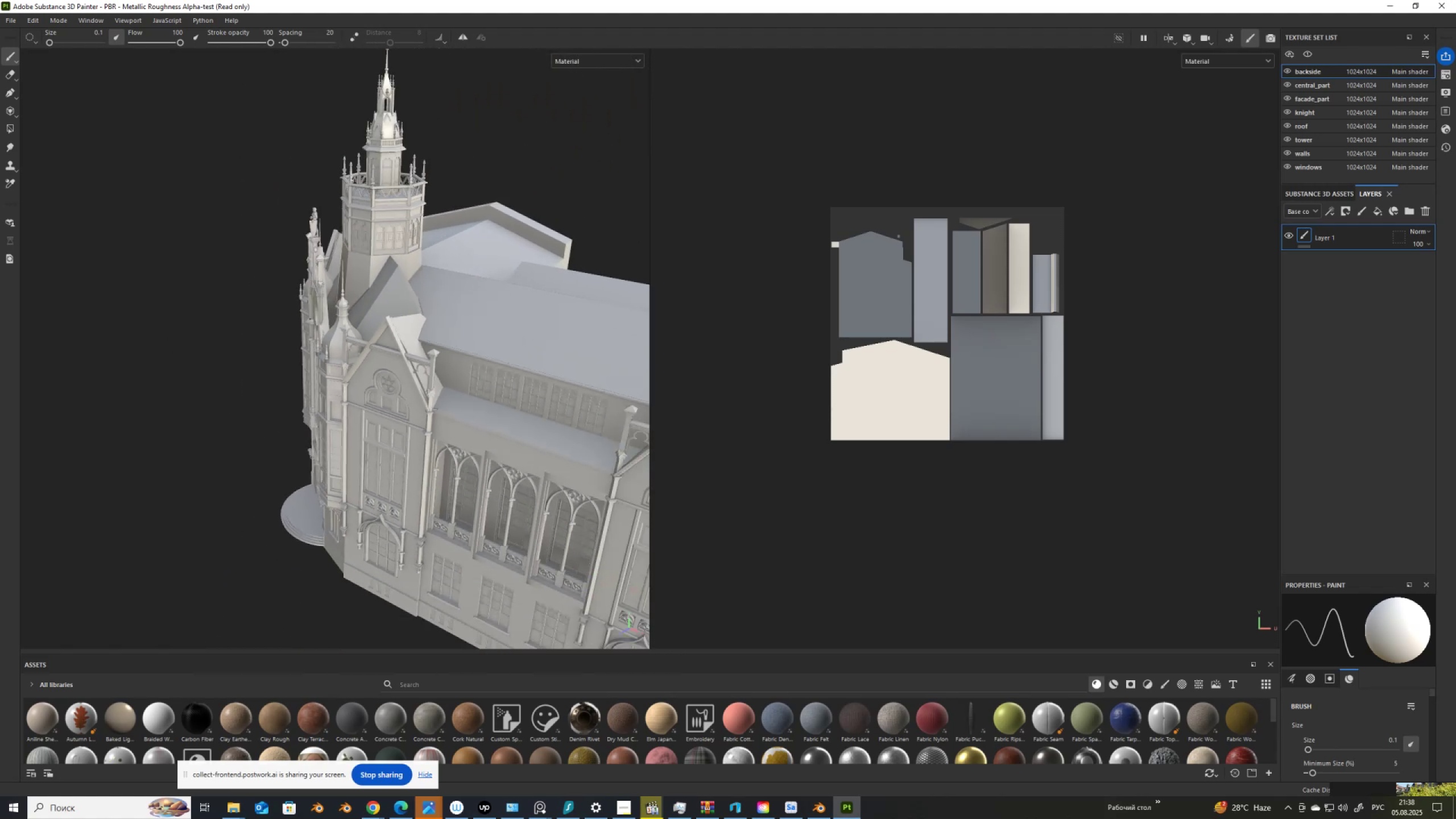 
hold_key(key=ShiftLeft, duration=0.69)
 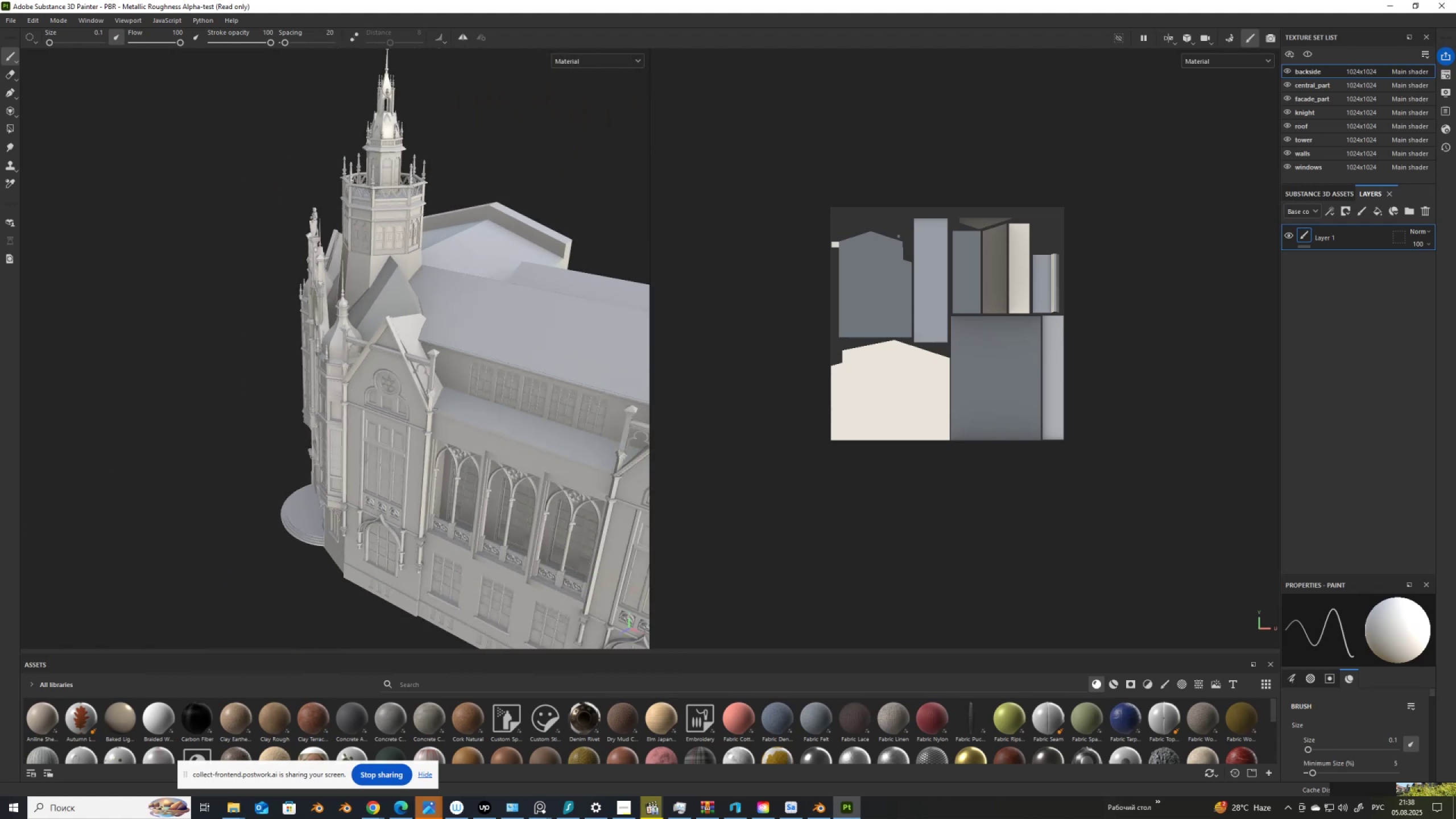 
hold_key(key=AltLeft, duration=1.52)
left_click_drag(start_coordinate=[378, 373], to_coordinate=[427, 350])
 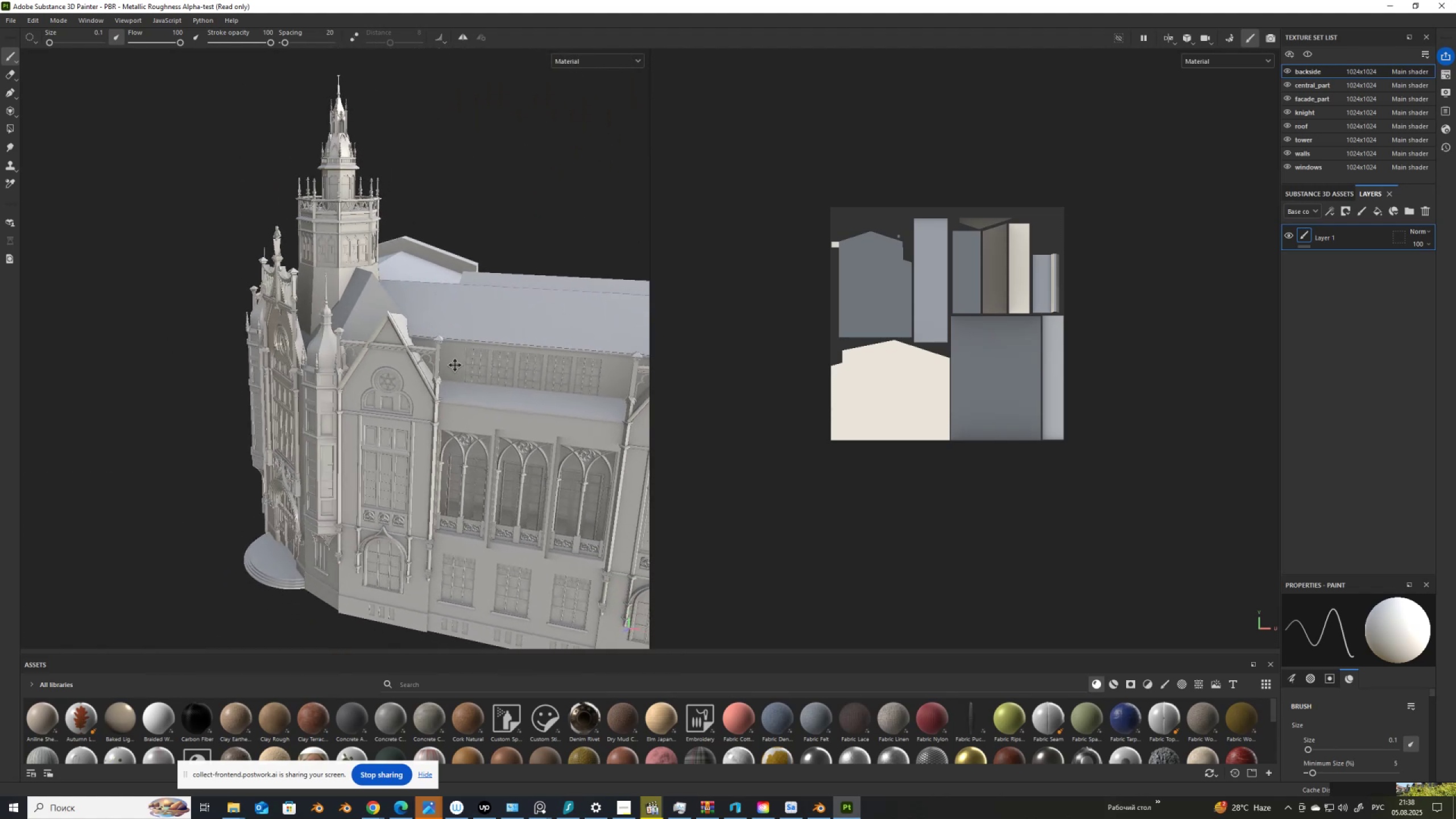 
hold_key(key=AltLeft, duration=1.53)
 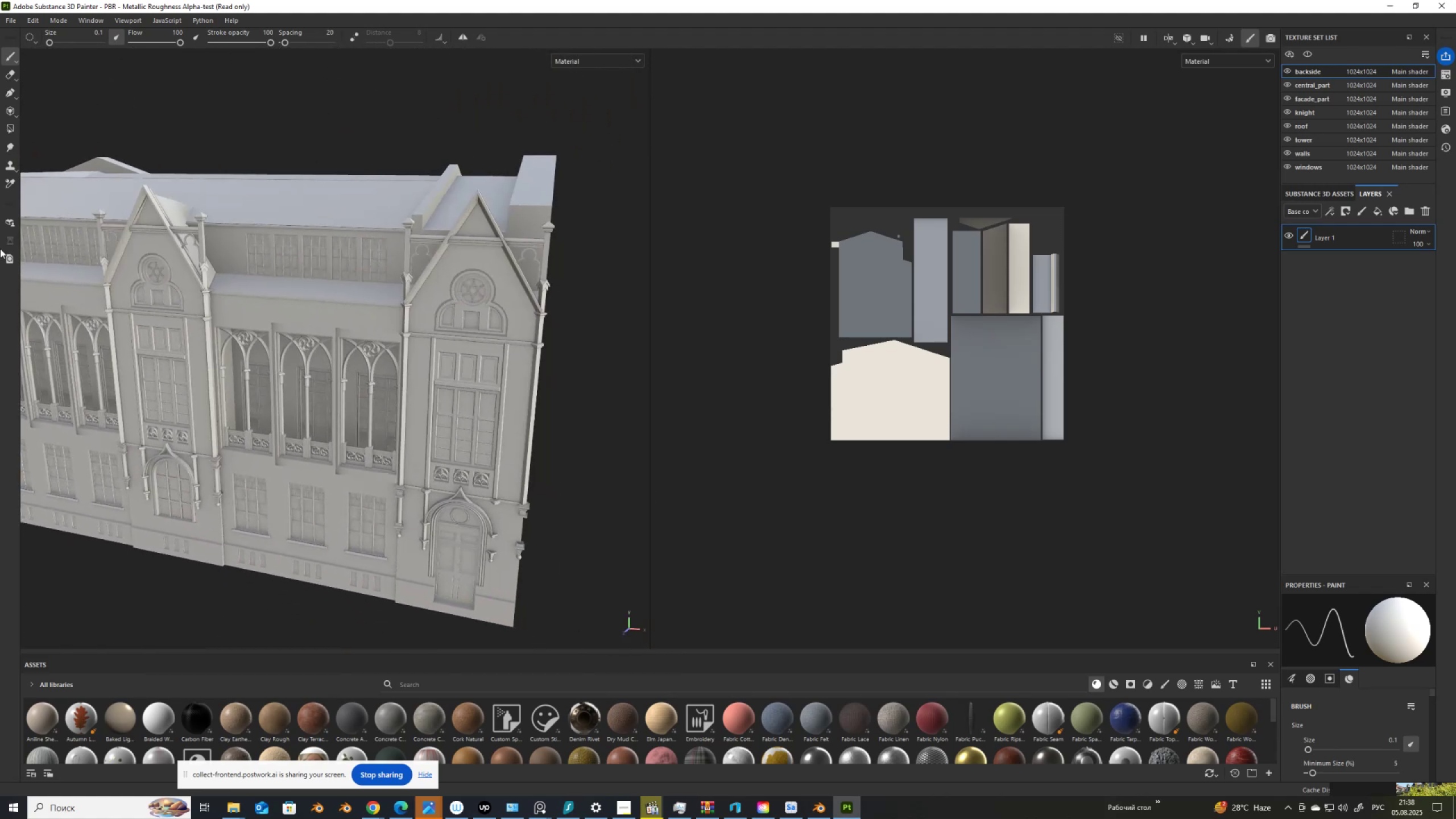 
key(Alt+AltLeft)
 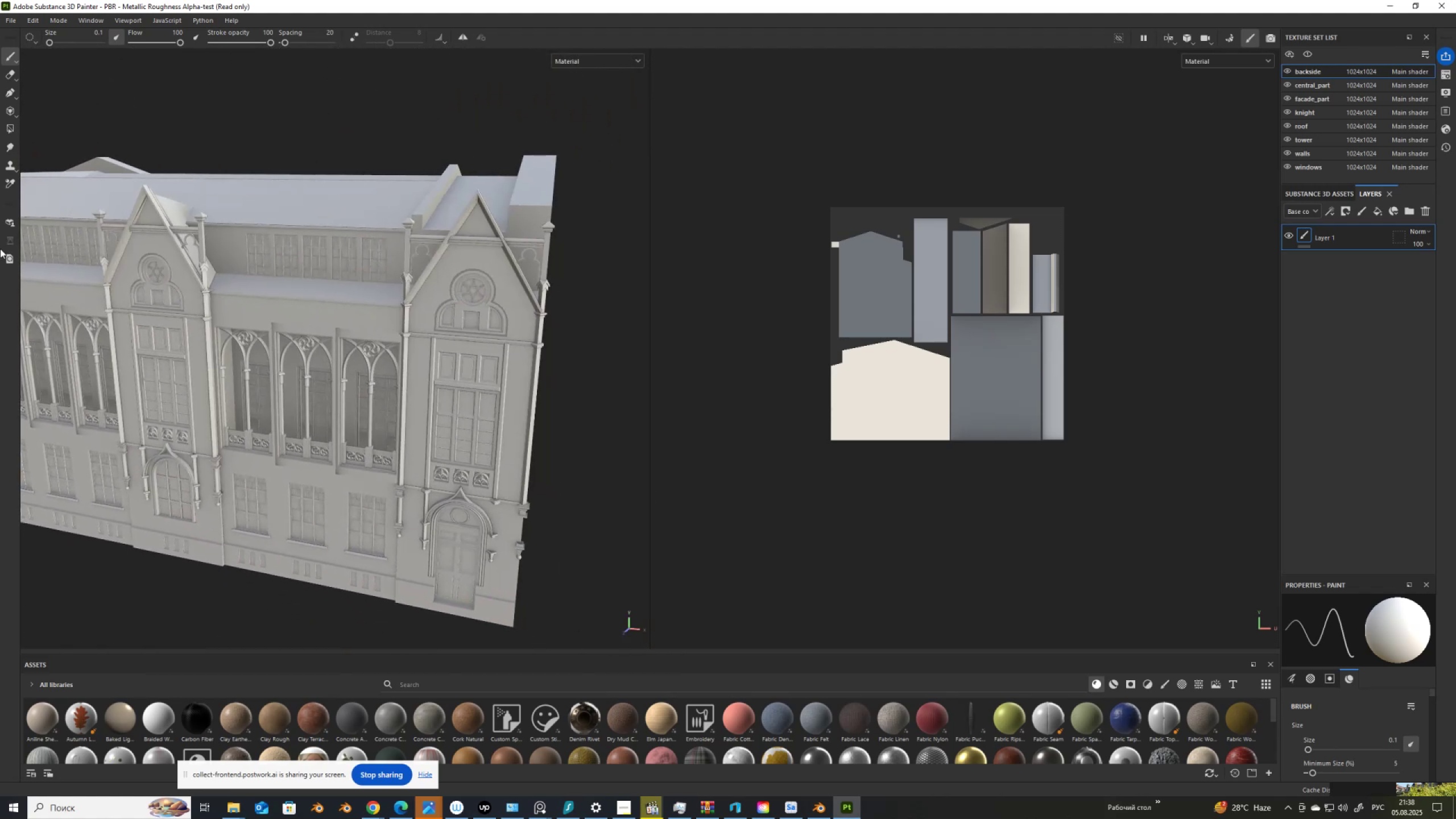 
key(Alt+AltLeft)
 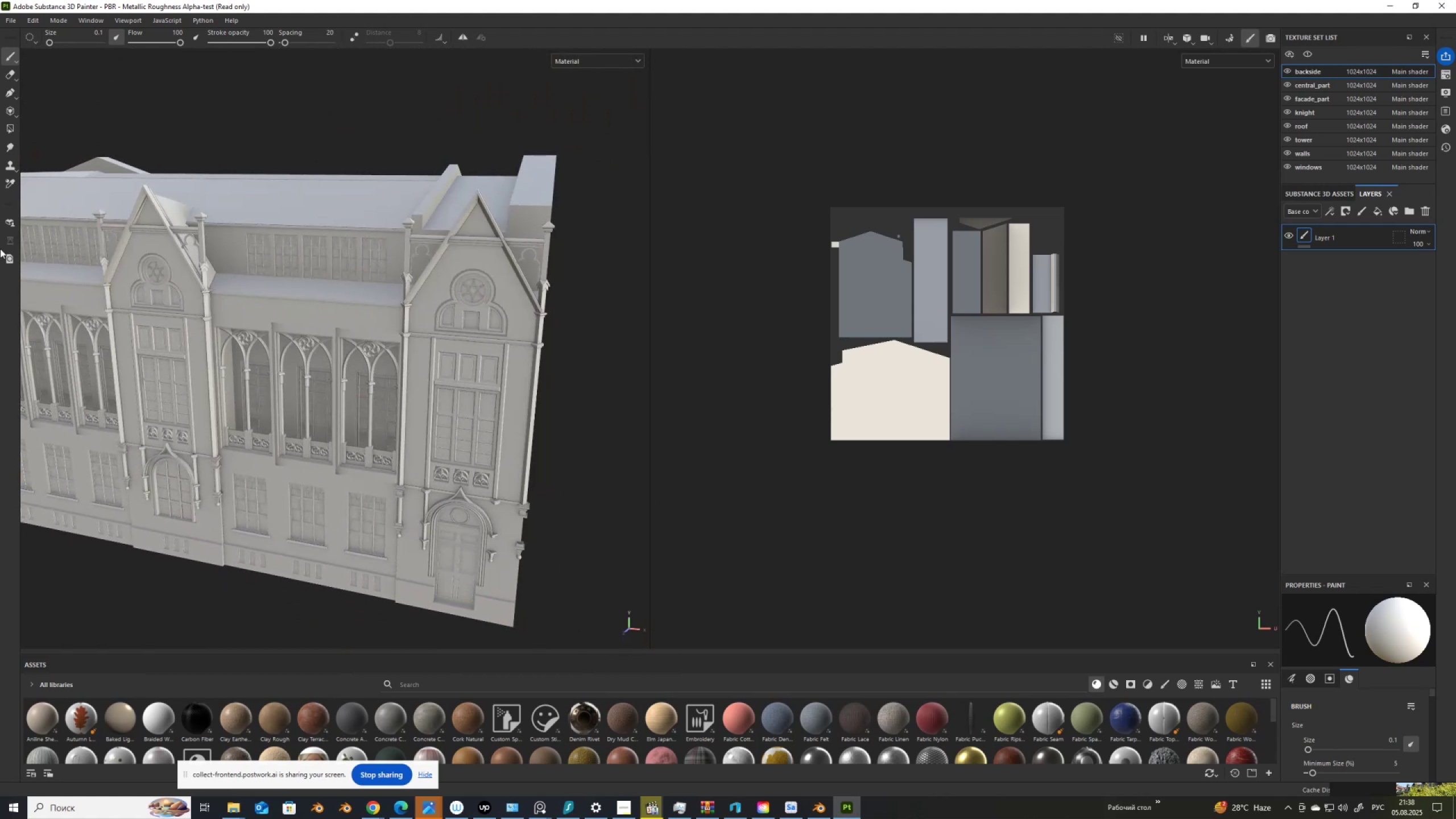 
key(Alt+AltLeft)
 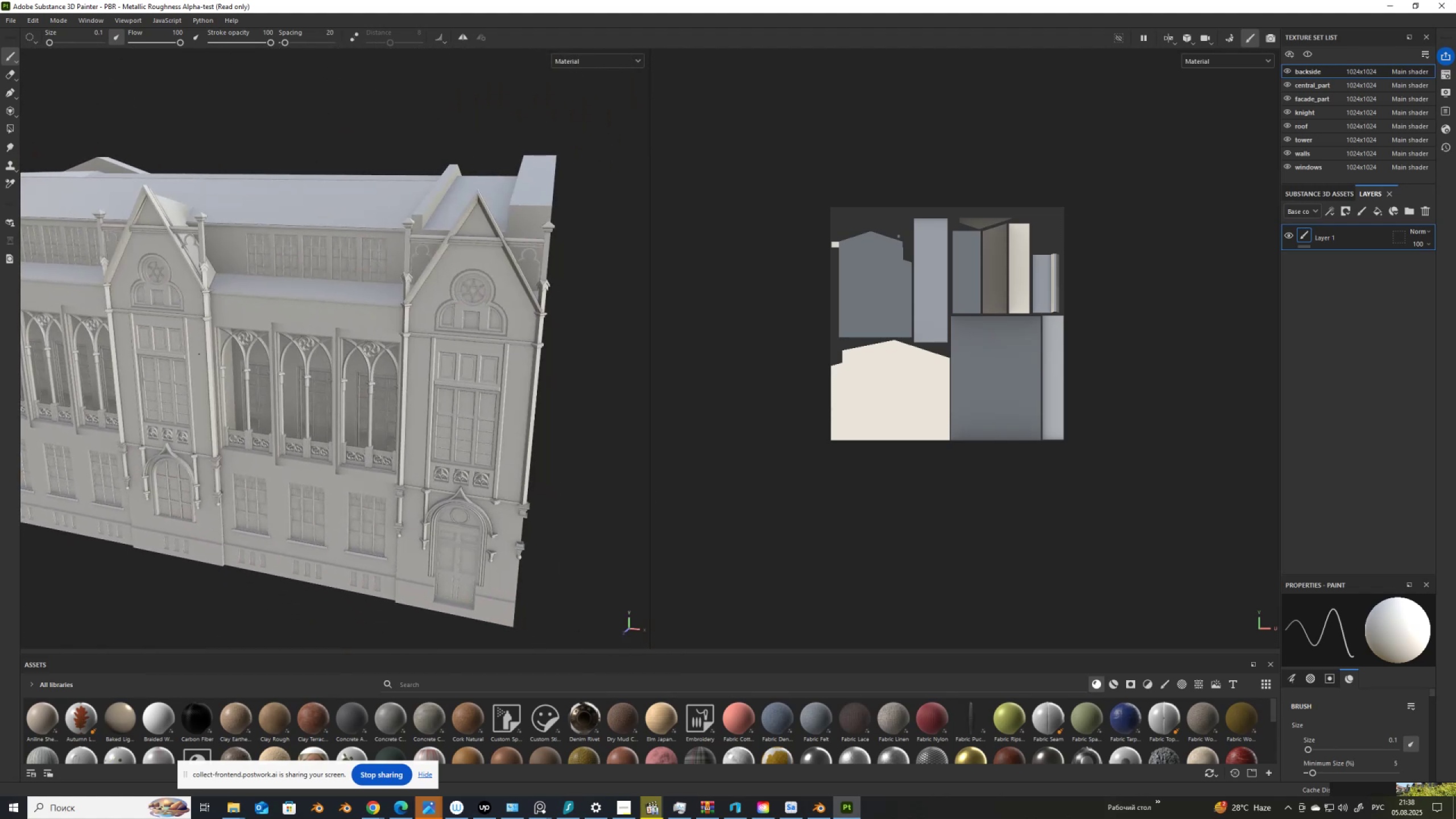 
scroll: coordinate [348, 415], scroll_direction: up, amount: 2.0
 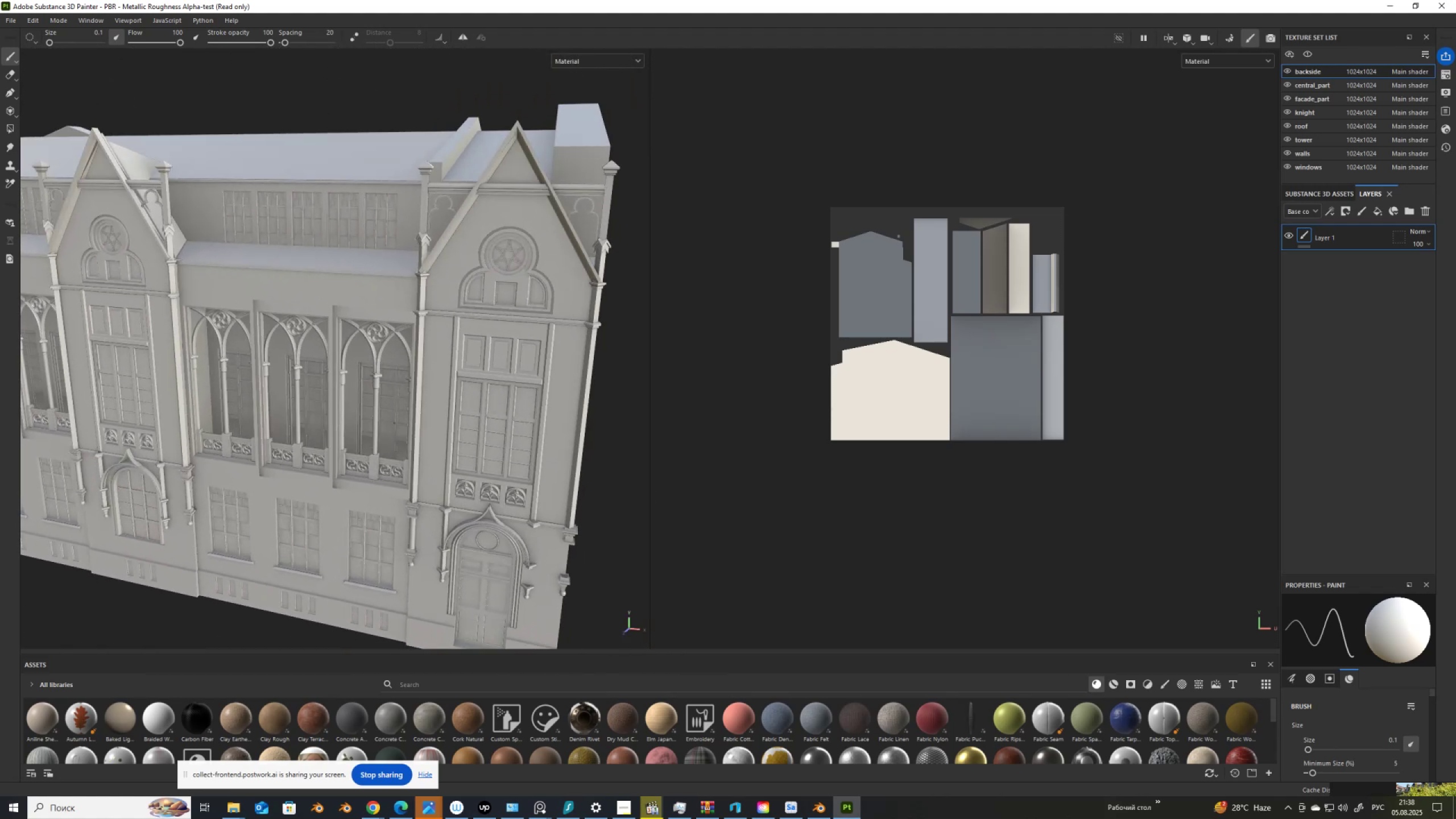 
key(Alt+AltLeft)
 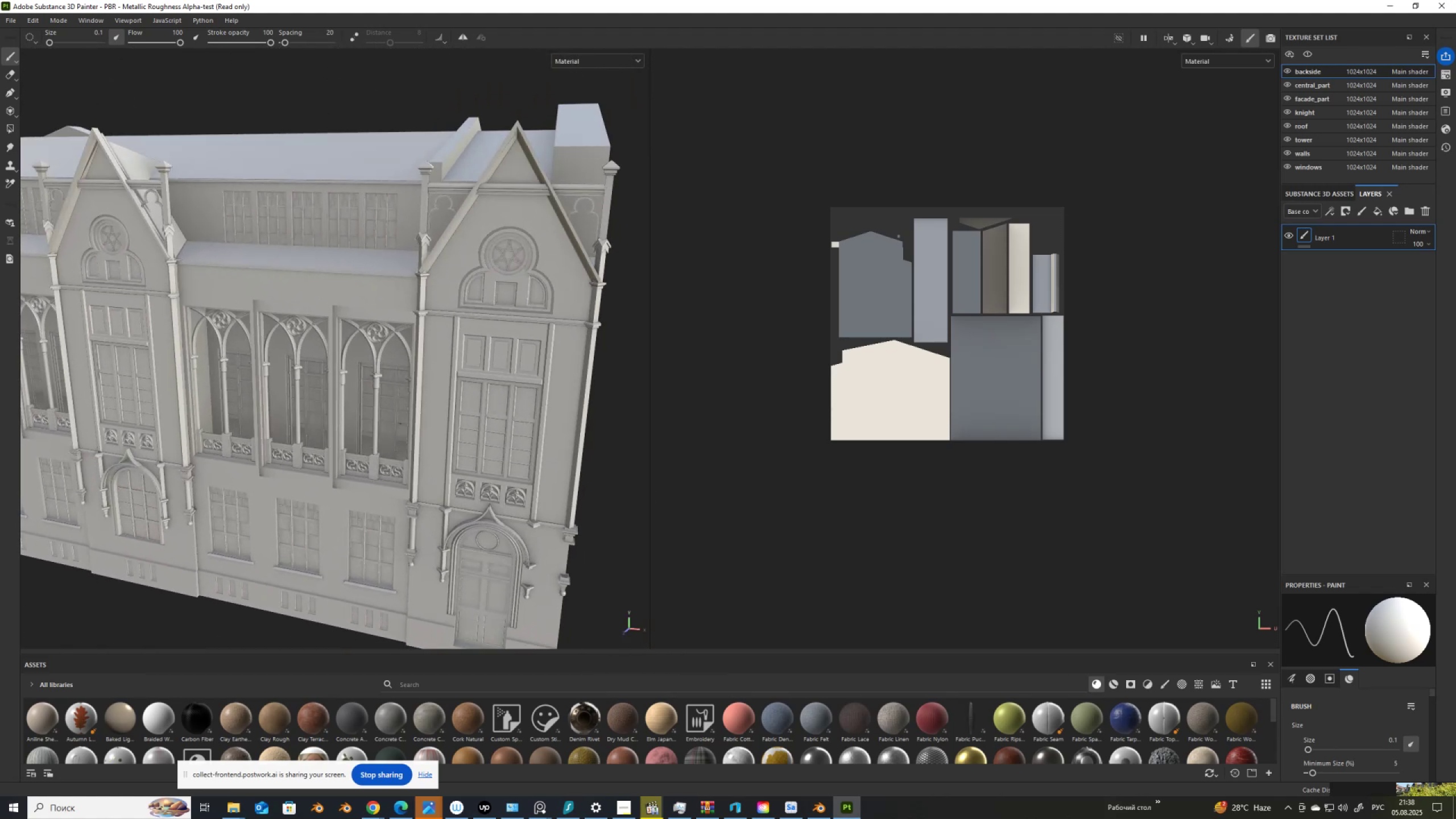 
scroll: coordinate [441, 420], scroll_direction: down, amount: 2.0
 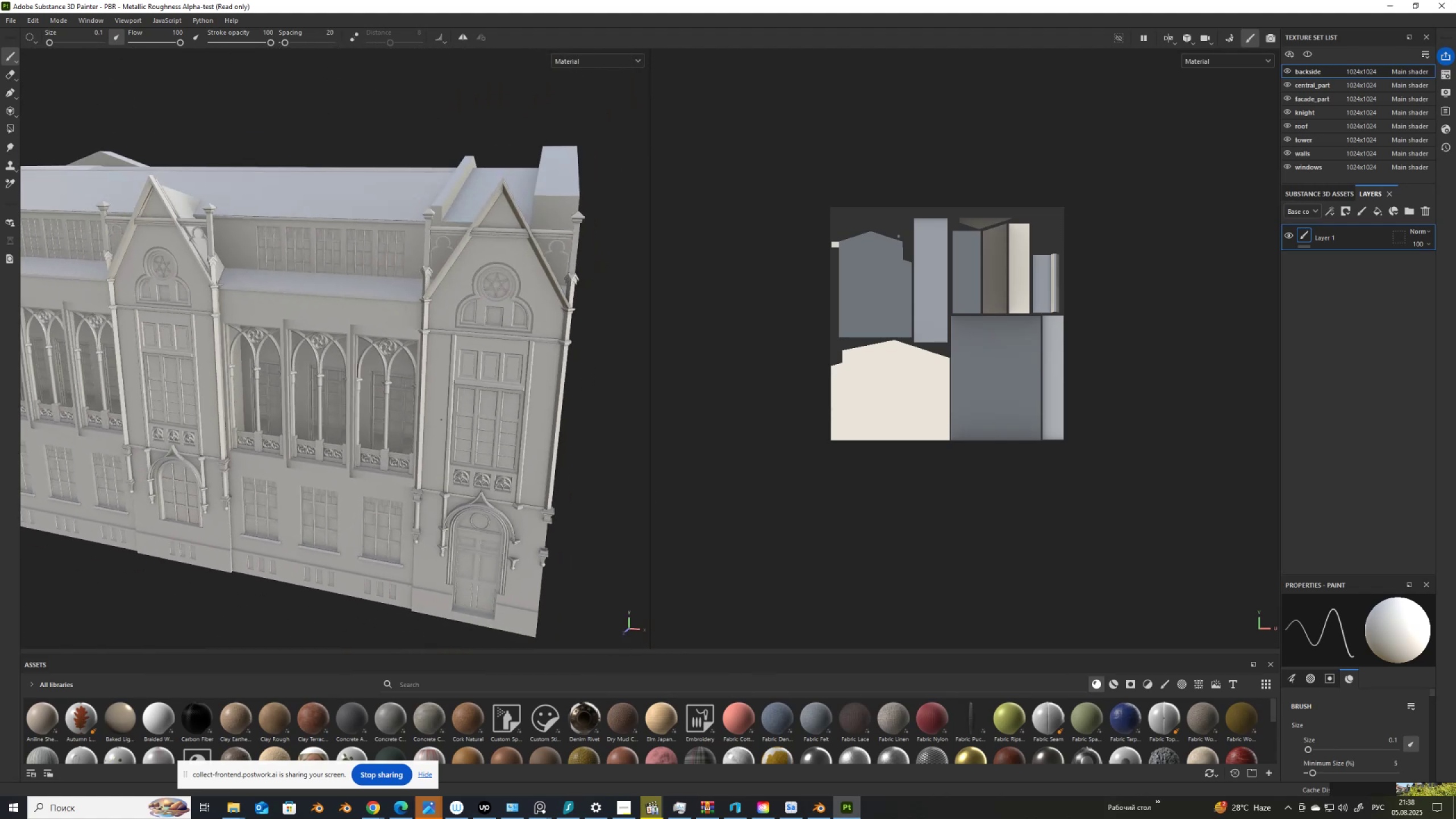 
hold_key(key=AltLeft, duration=1.54)
left_click_drag(start_coordinate=[456, 427], to_coordinate=[434, 420])
 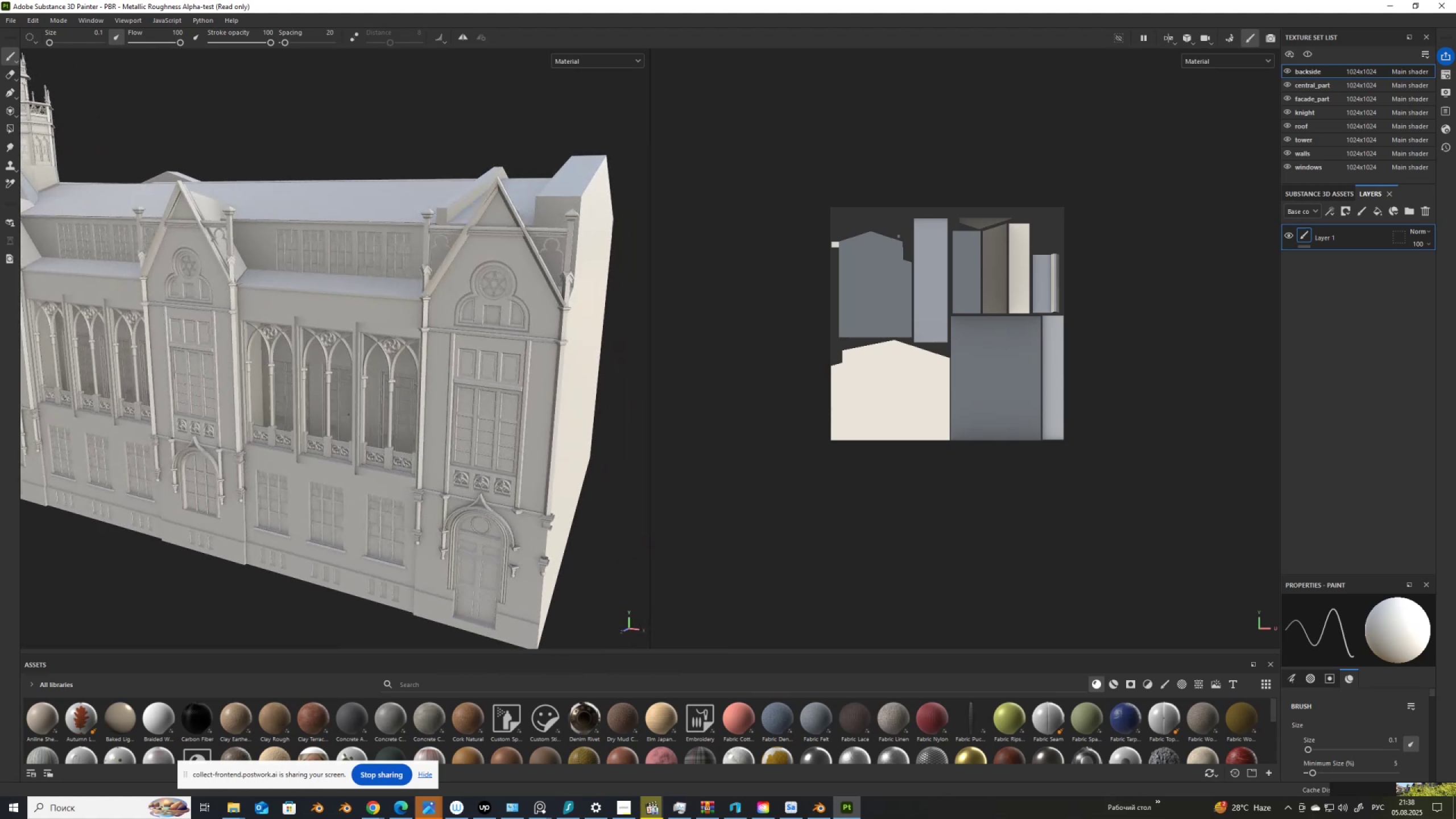 
hold_key(key=AltLeft, duration=1.52)
left_click_drag(start_coordinate=[349, 415], to_coordinate=[367, 417])
 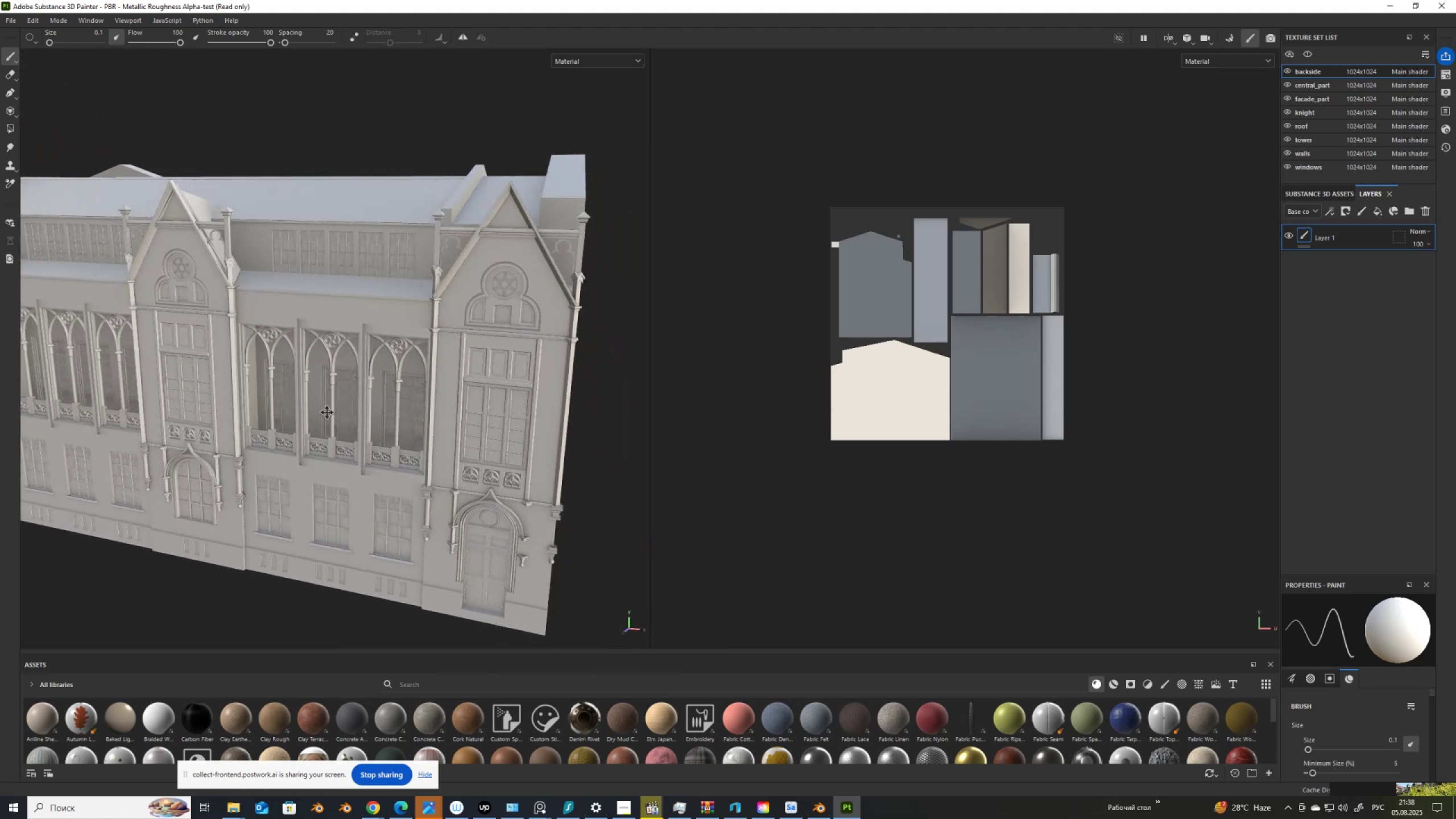 
hold_key(key=AltLeft, duration=1.52)
 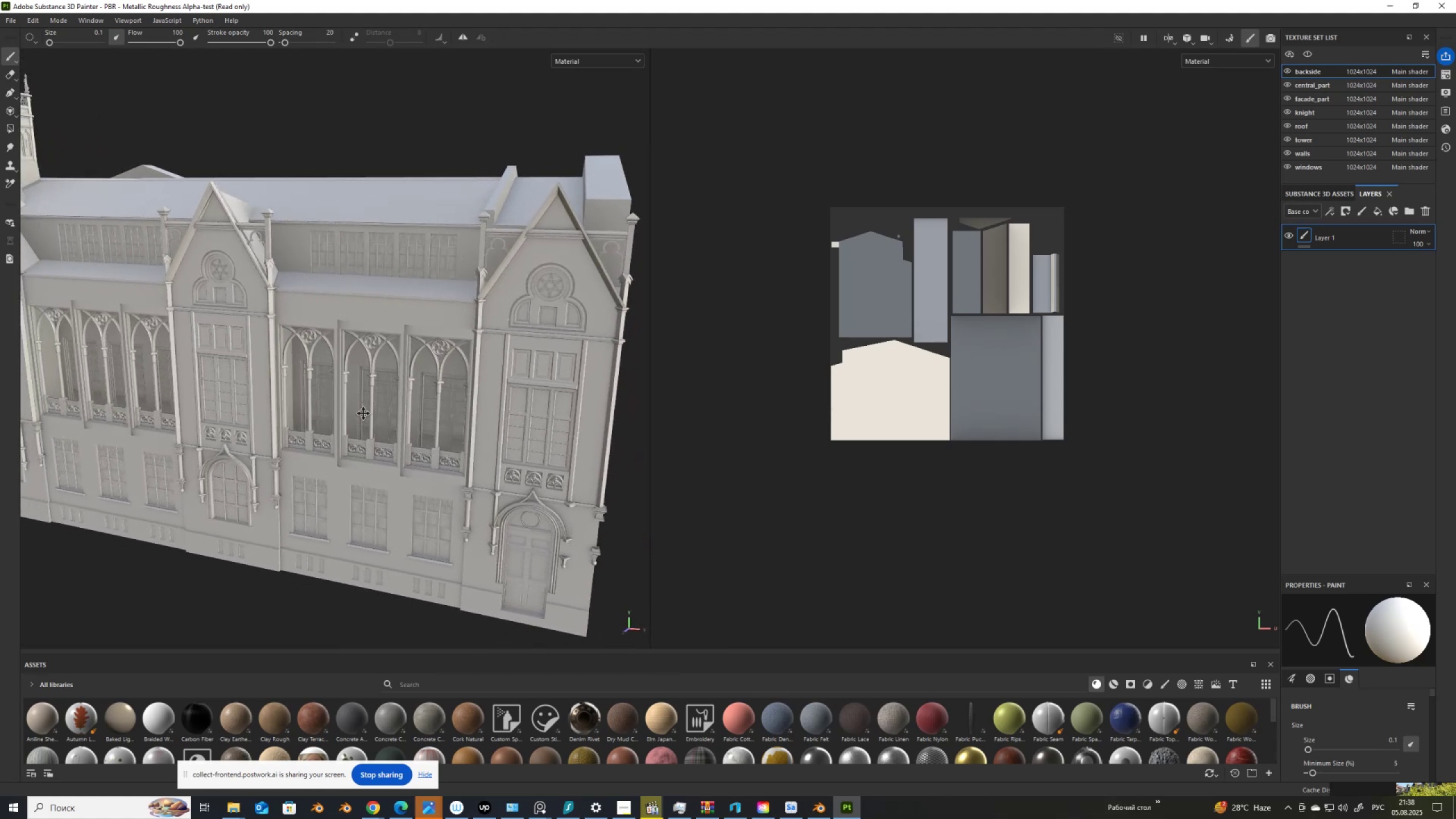 
hold_key(key=AltLeft, duration=1.52)
 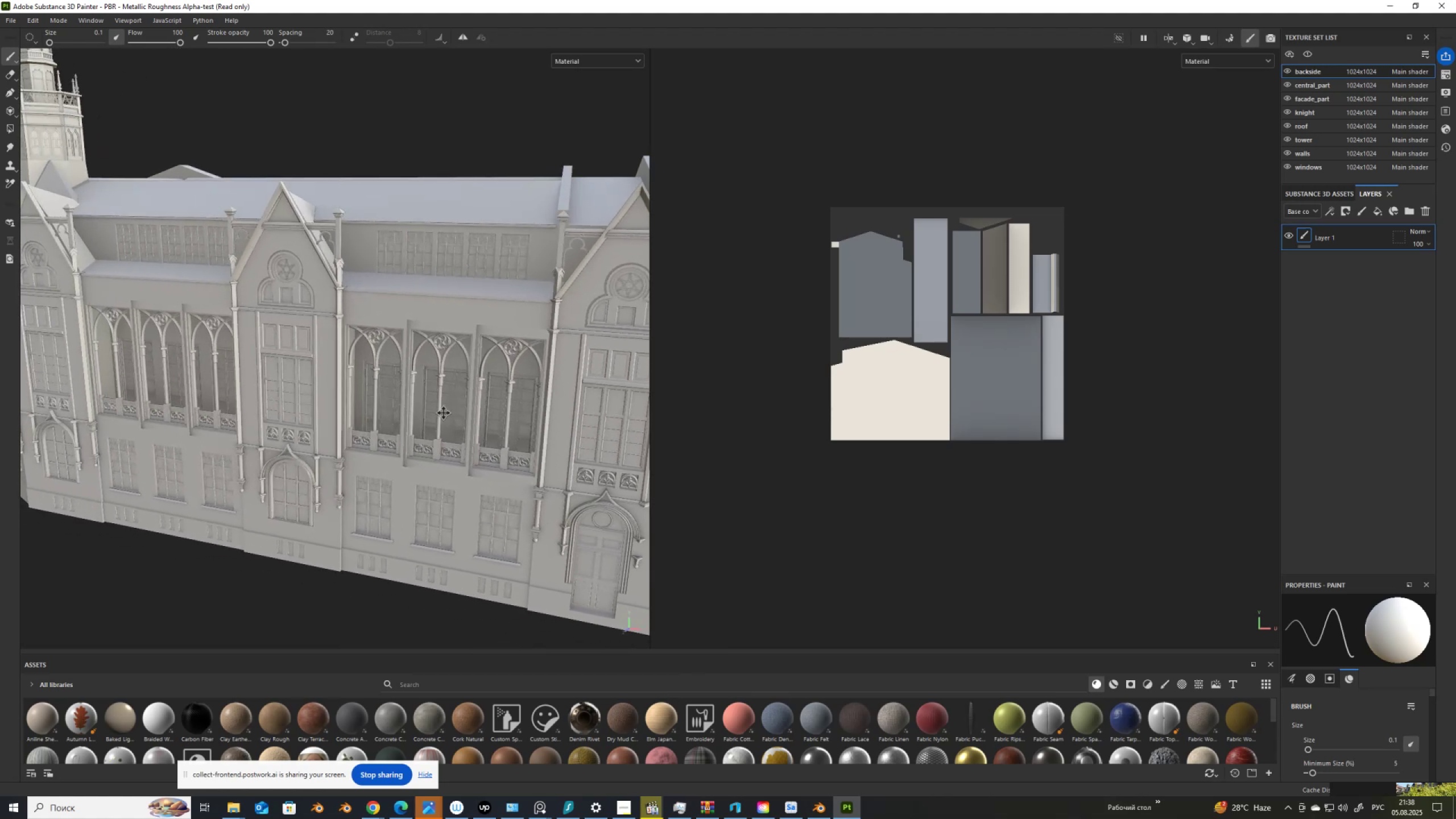 
hold_key(key=AltLeft, duration=1.52)
 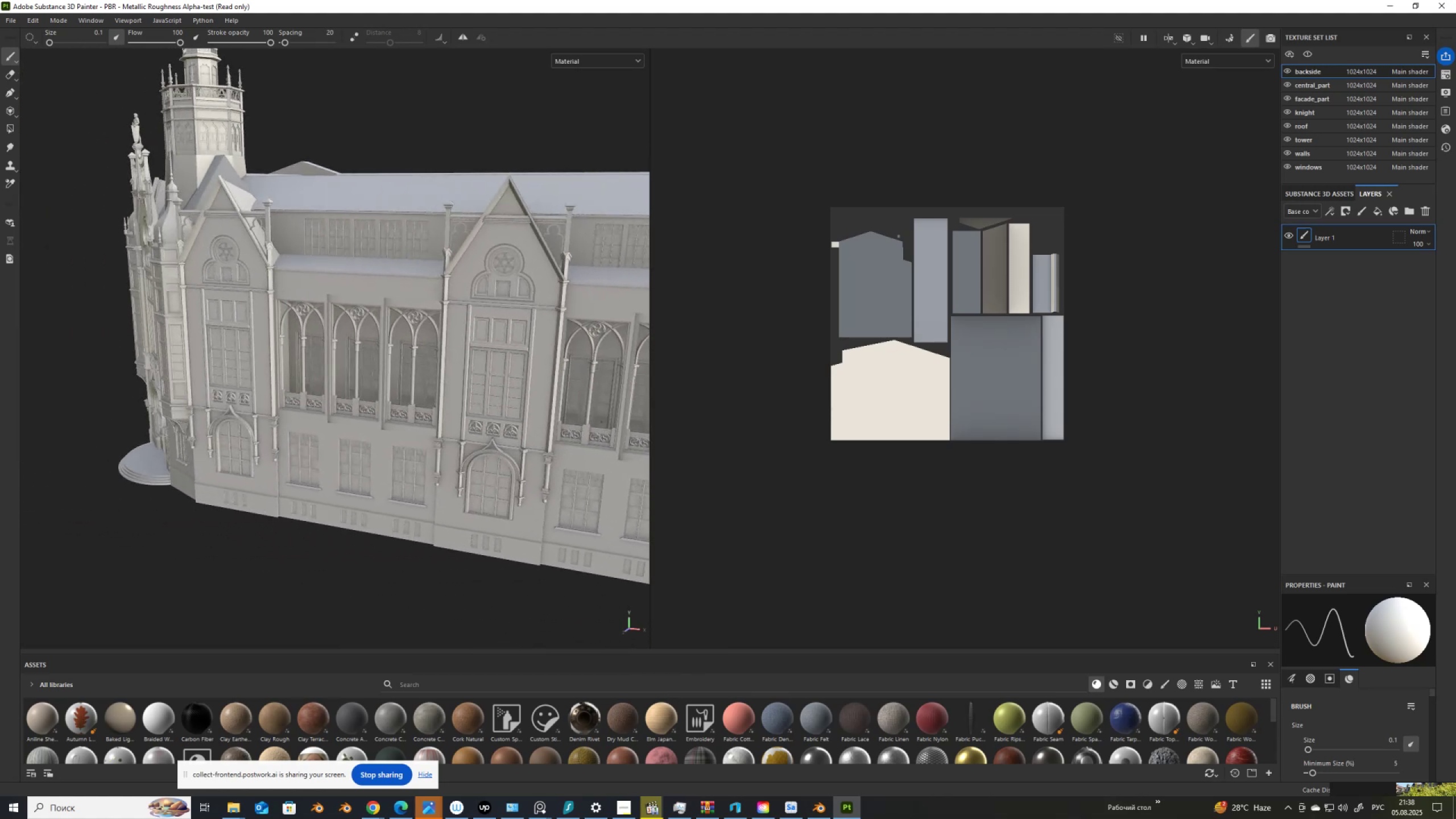 
hold_key(key=AltLeft, duration=1.51)
left_click_drag(start_coordinate=[544, 432], to_coordinate=[624, 430])
 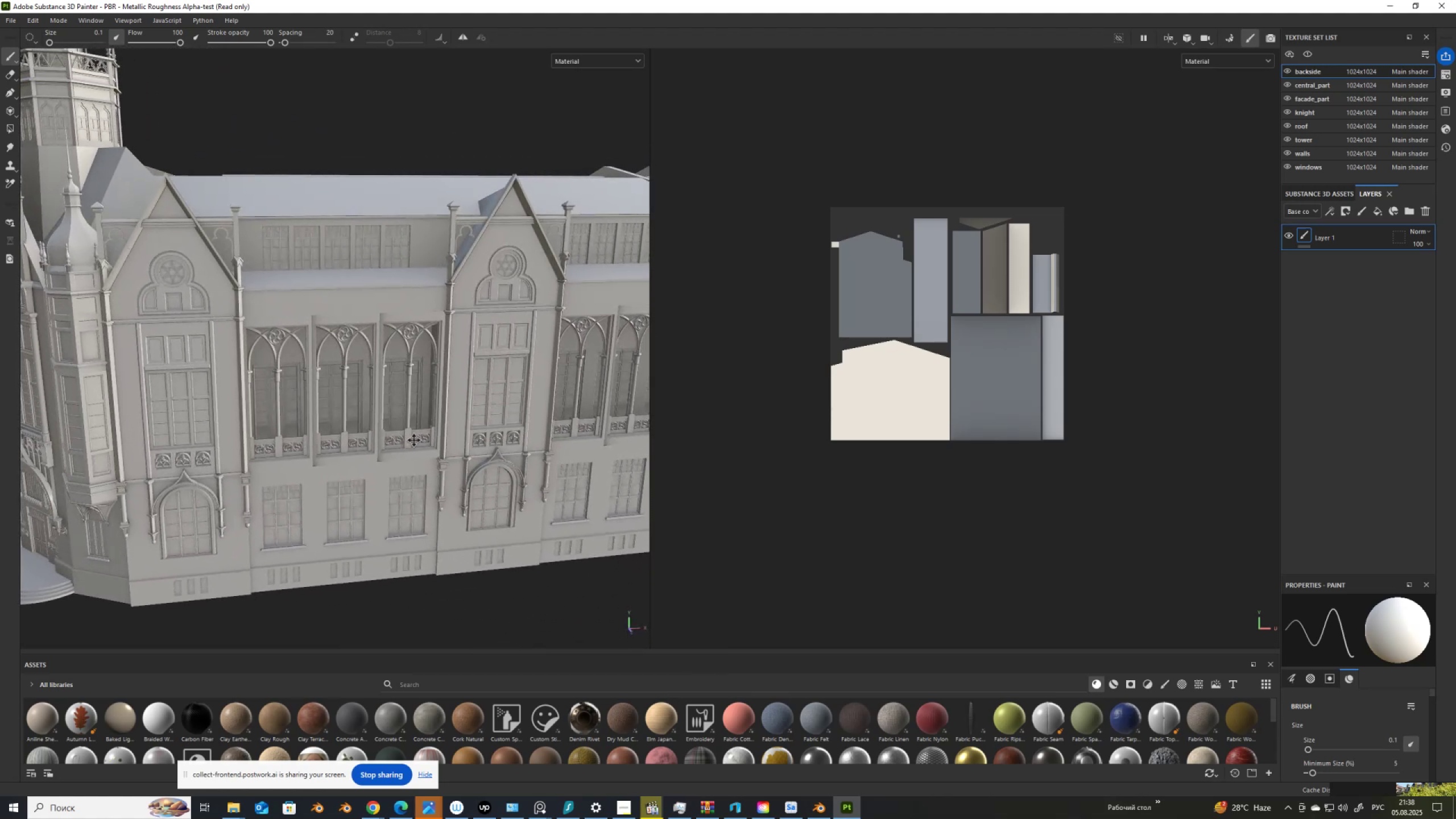 
hold_key(key=AltLeft, duration=1.52)
 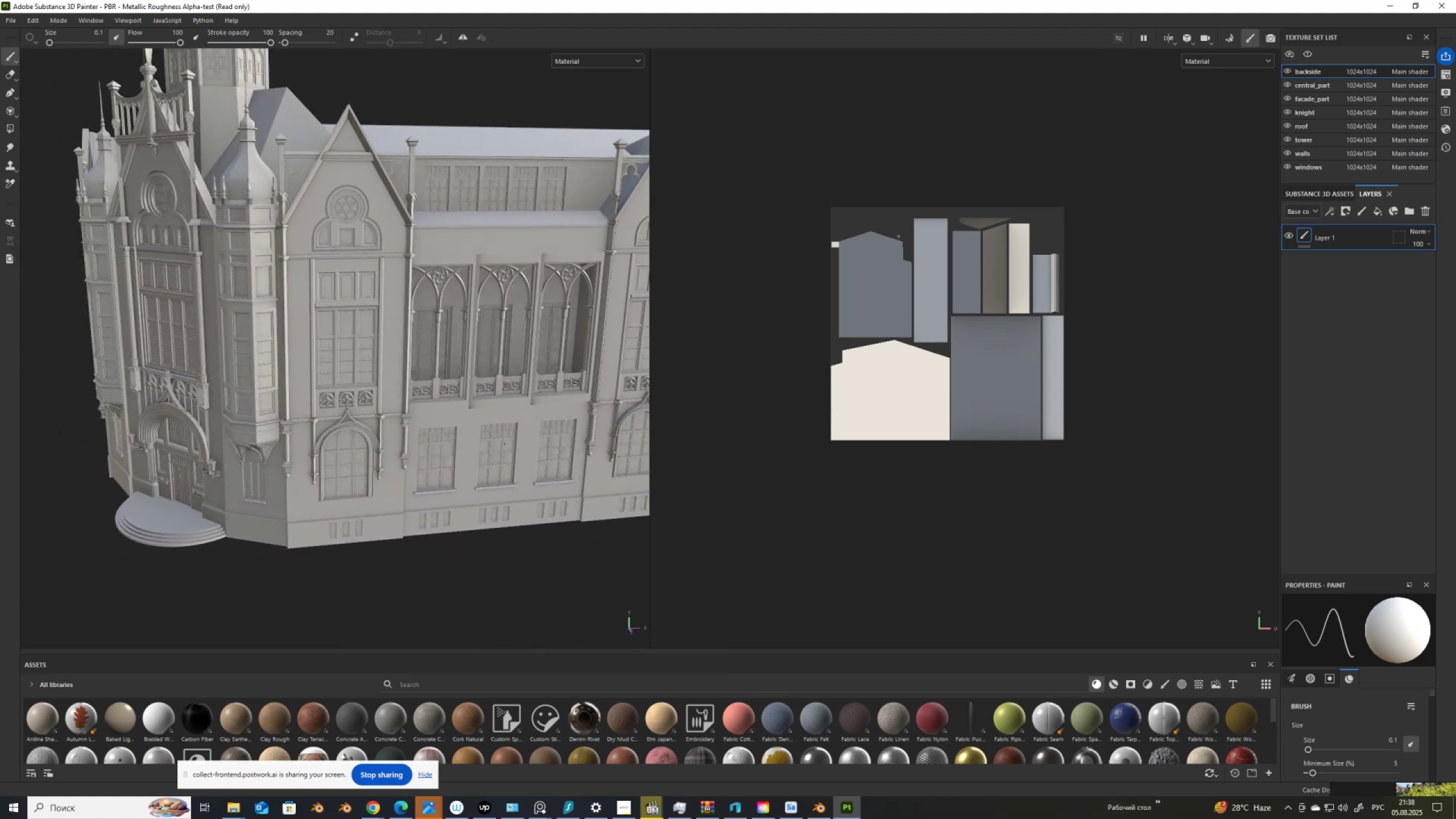 
hold_key(key=AltLeft, duration=1.52)
left_click_drag(start_coordinate=[504, 444], to_coordinate=[512, 440])
 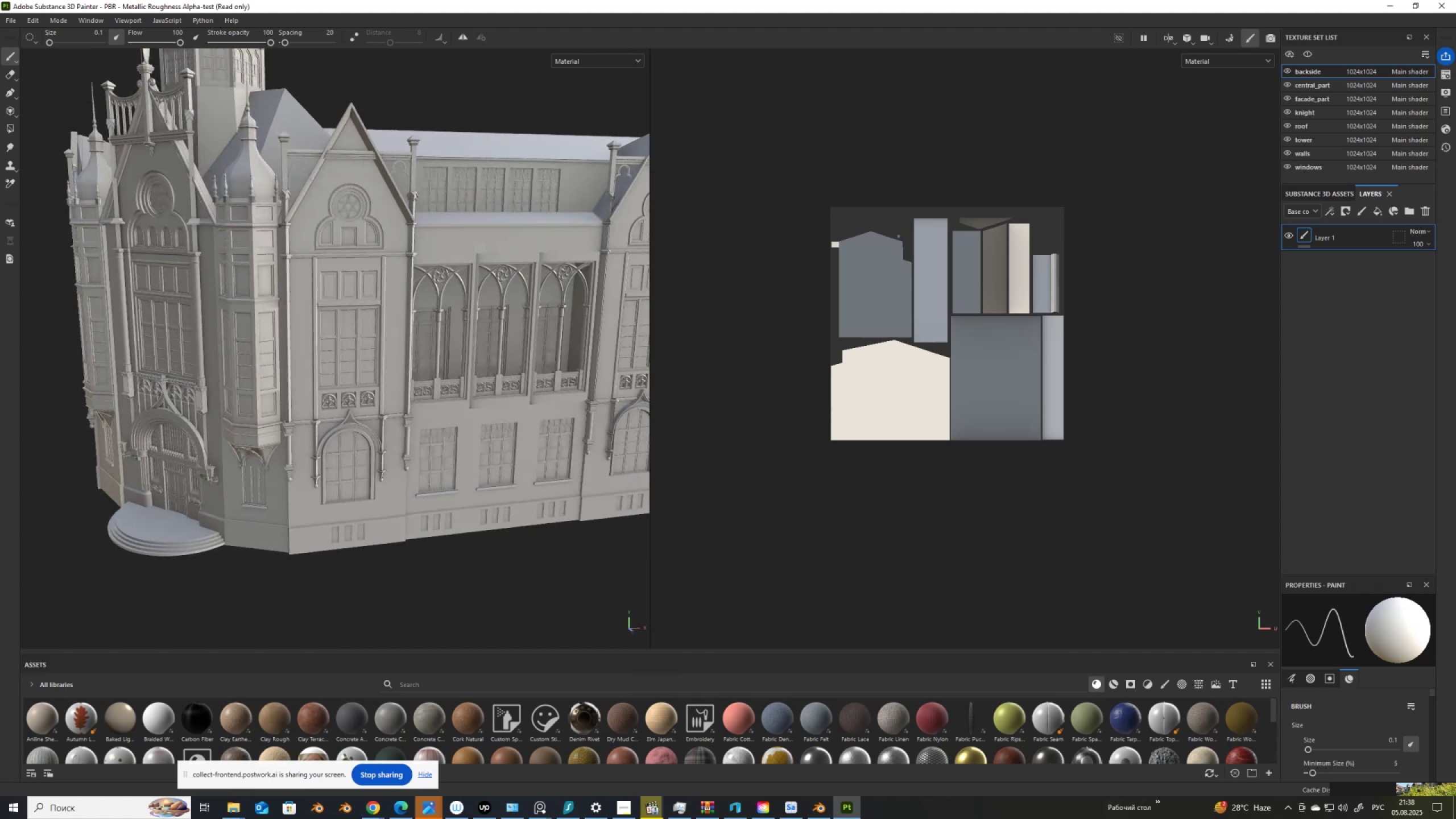 
hold_key(key=AltLeft, duration=1.51)
left_click_drag(start_coordinate=[477, 436], to_coordinate=[555, 441])
 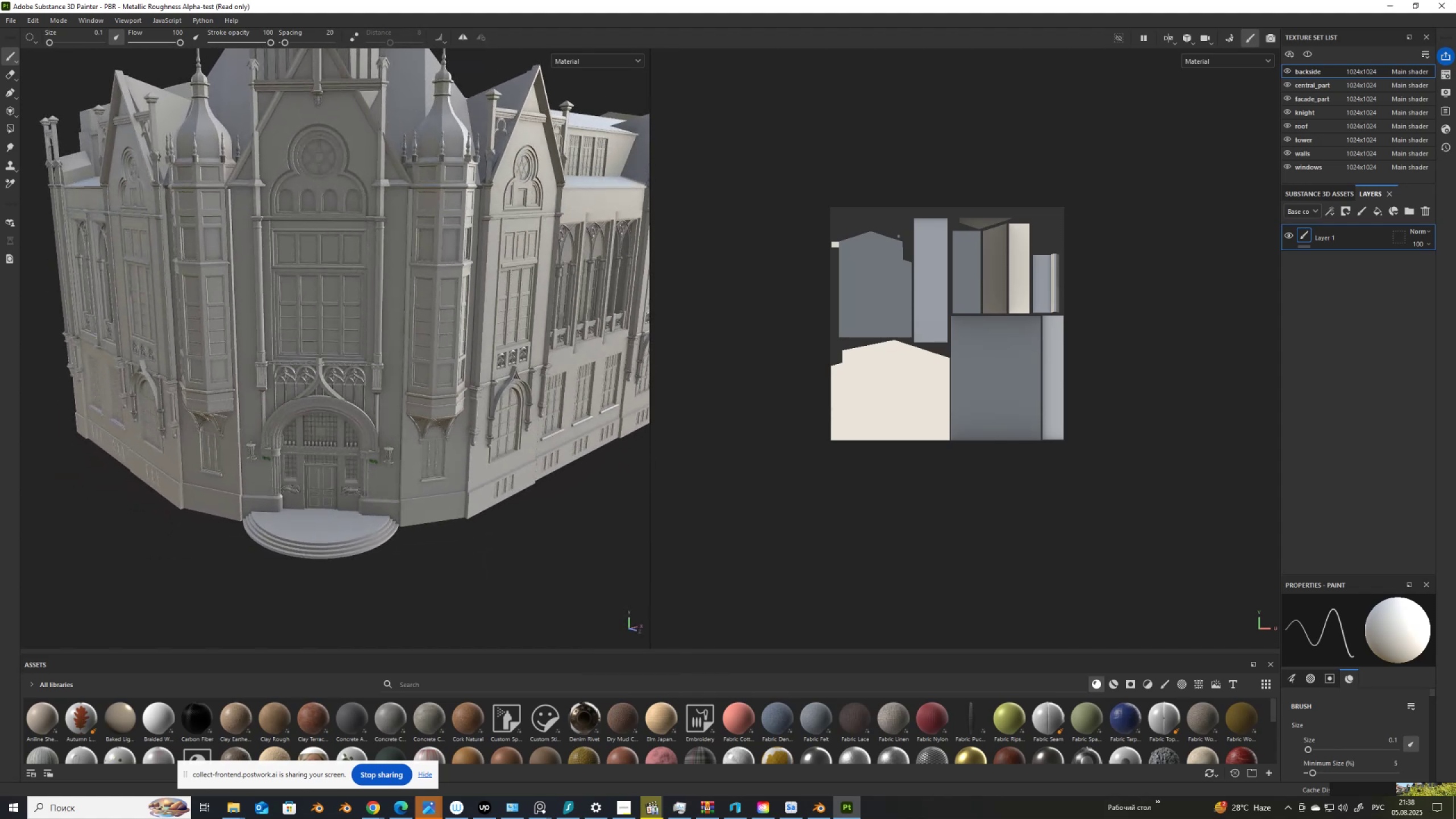 
hold_key(key=AltLeft, duration=1.53)
 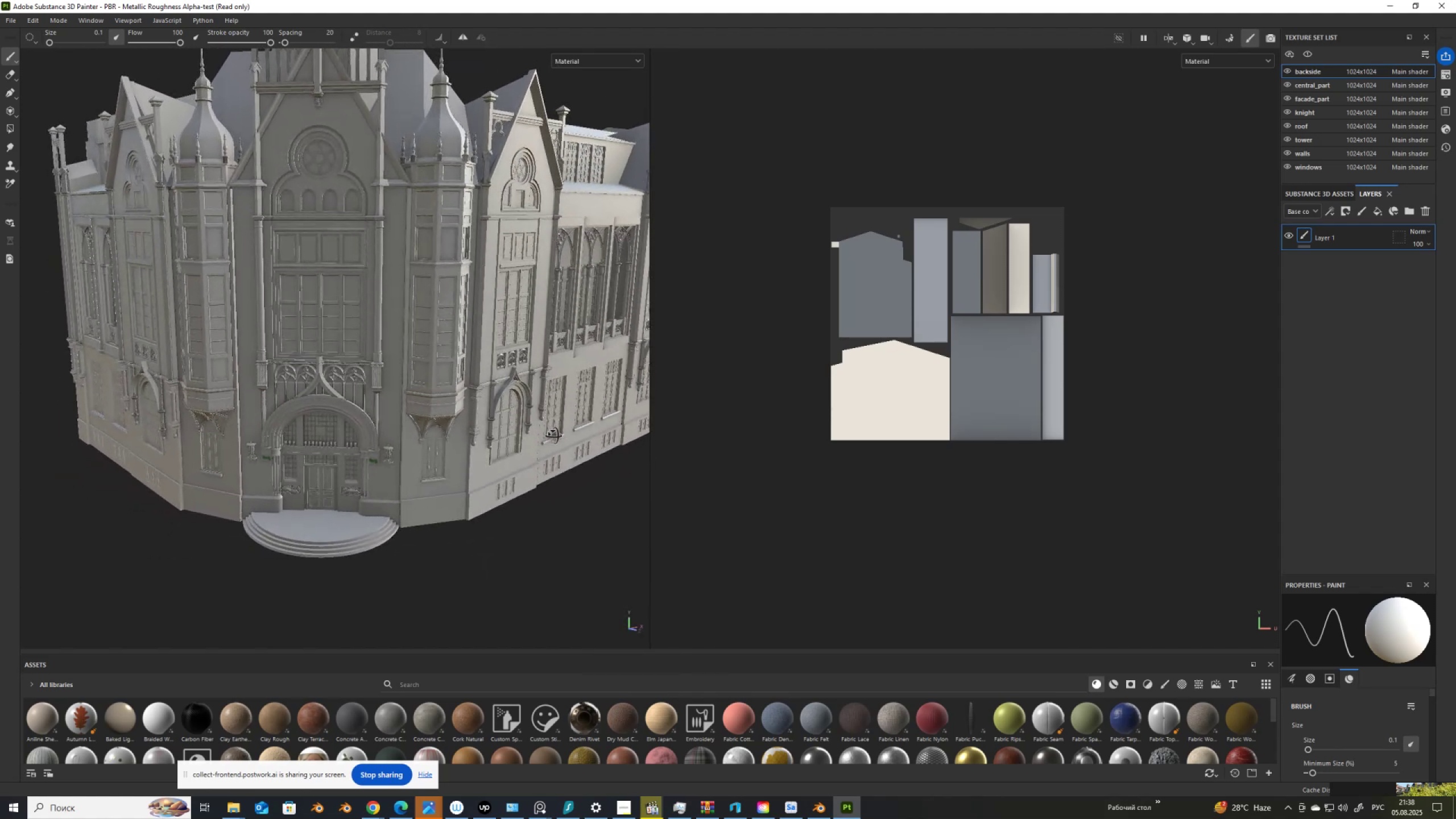 
hold_key(key=AltLeft, duration=1.51)
 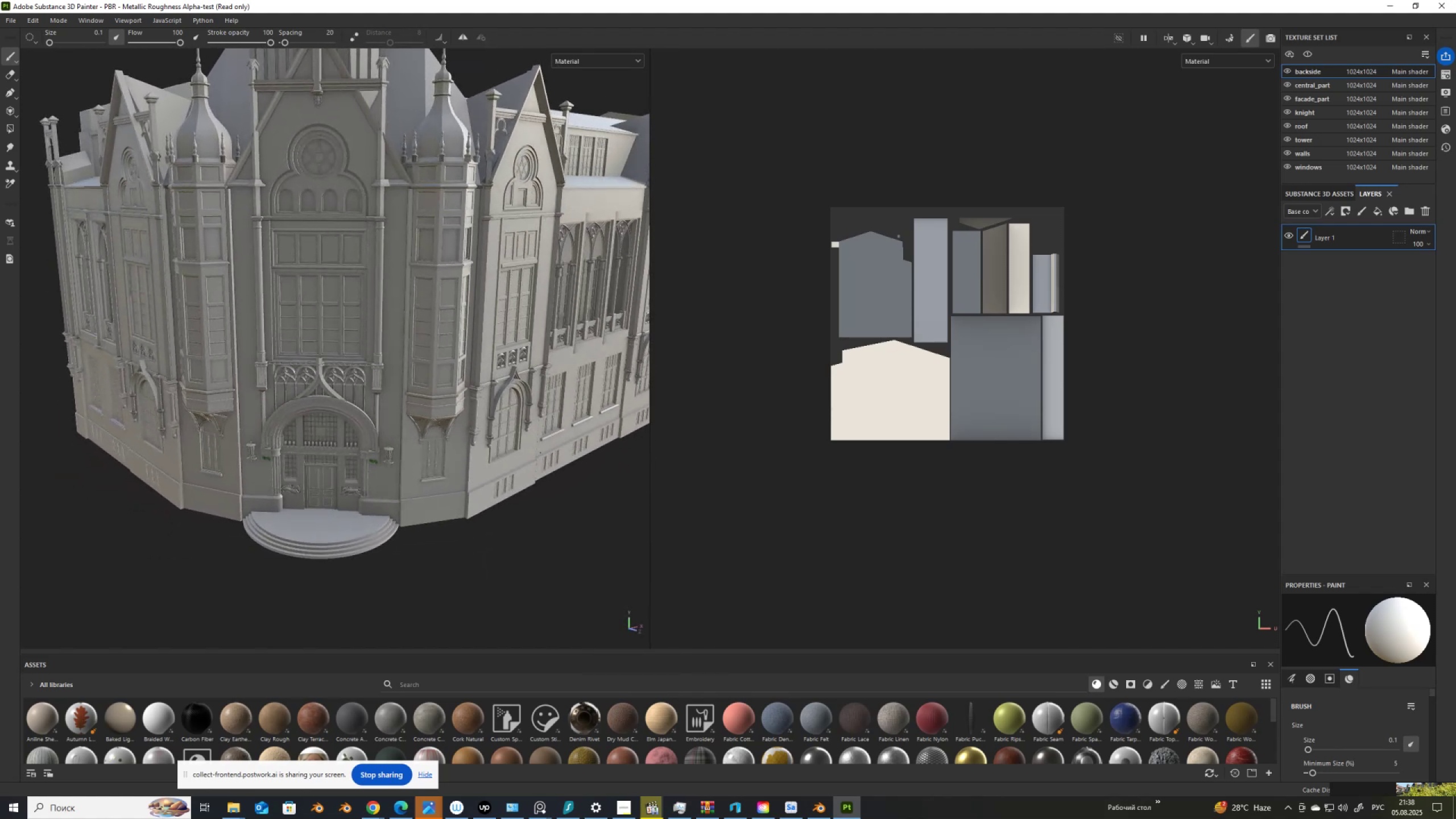 
key(Alt+AltLeft)
 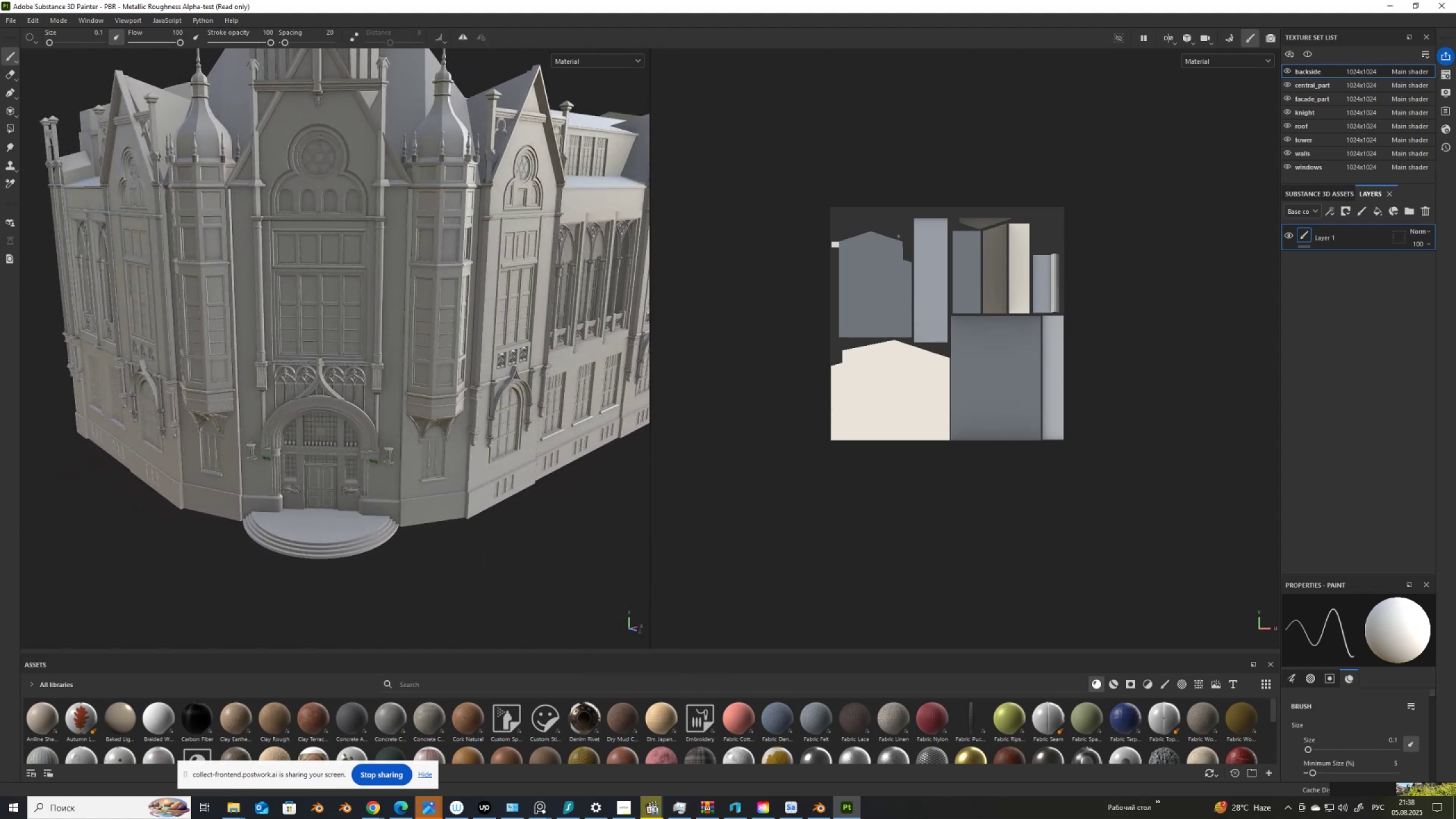 
key(Alt+AltLeft)
 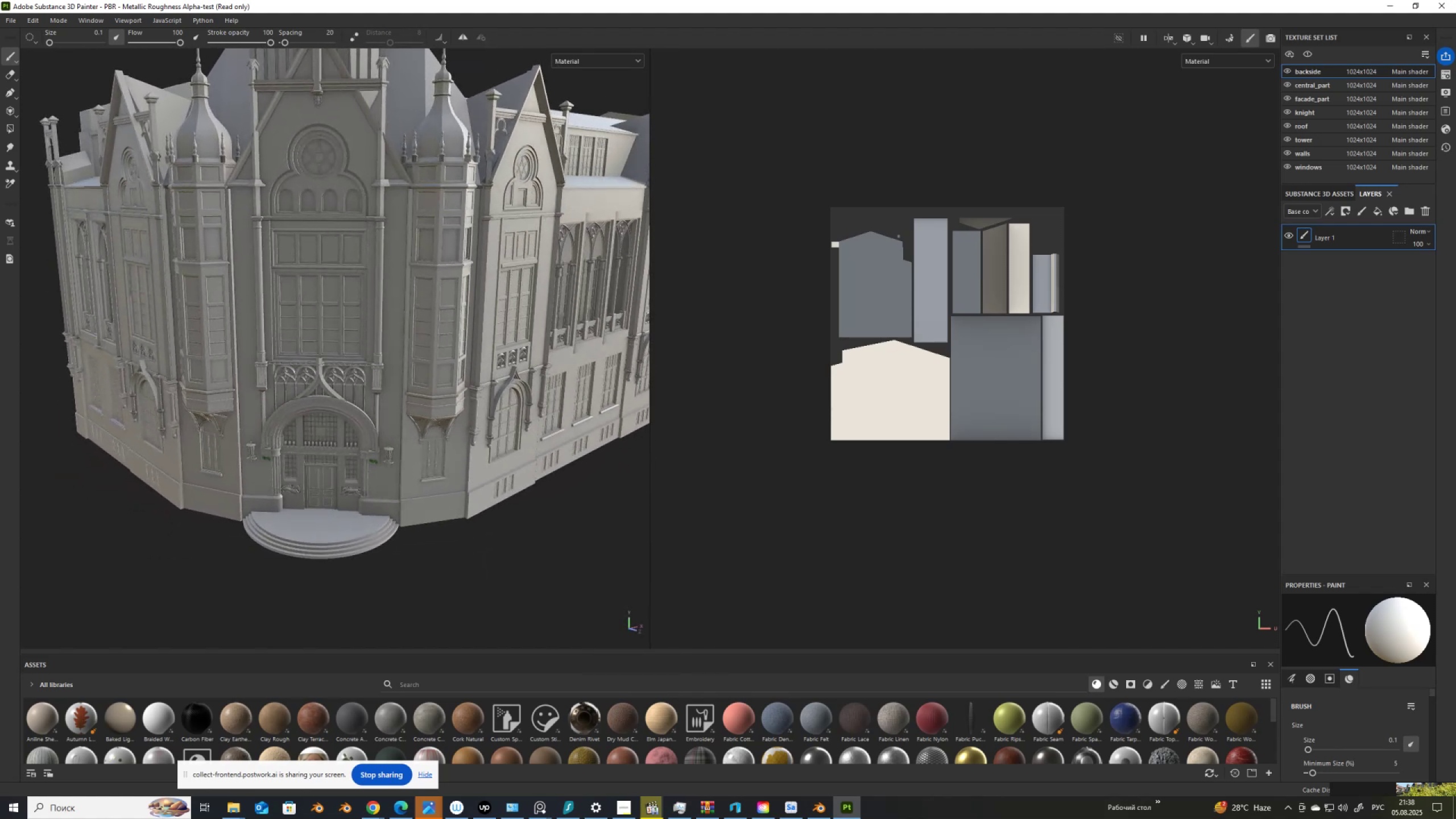 
key(Alt+AltLeft)
 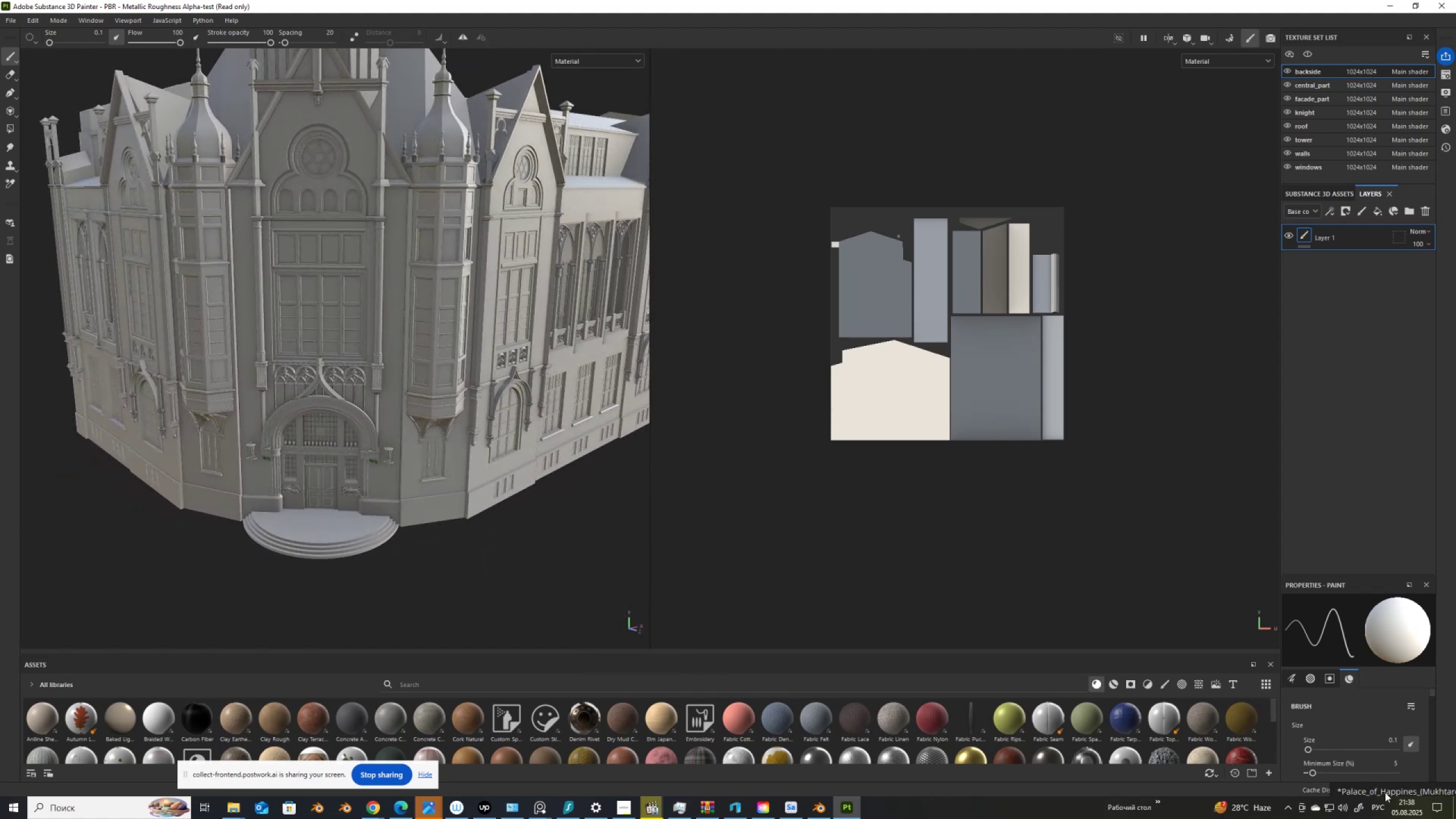 
left_click_drag(start_coordinate=[1387, 789], to_coordinate=[851, 217])
 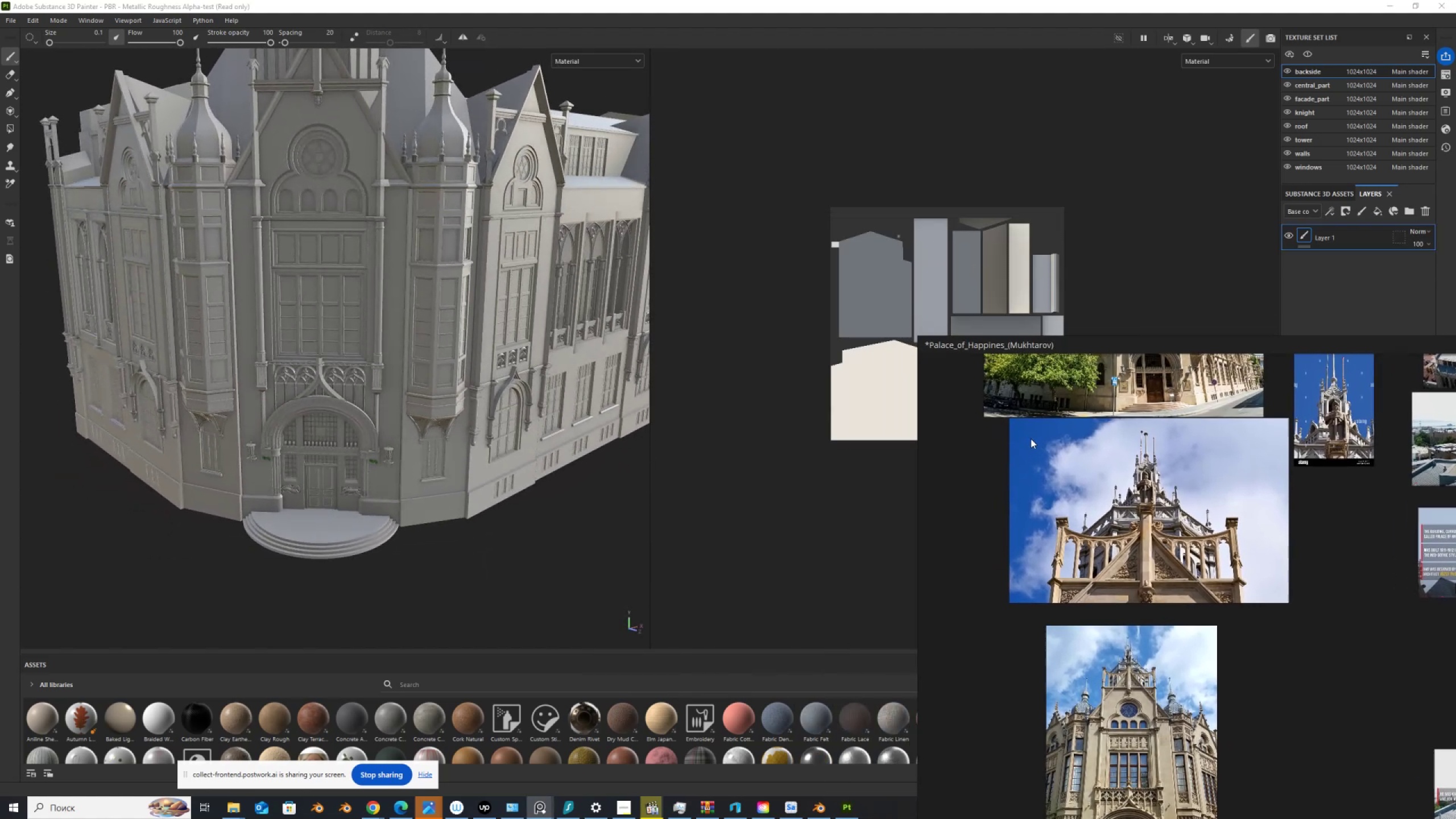 
hold_key(key=AltLeft, duration=1.5)
left_click_drag(start_coordinate=[338, 442], to_coordinate=[369, 411])
 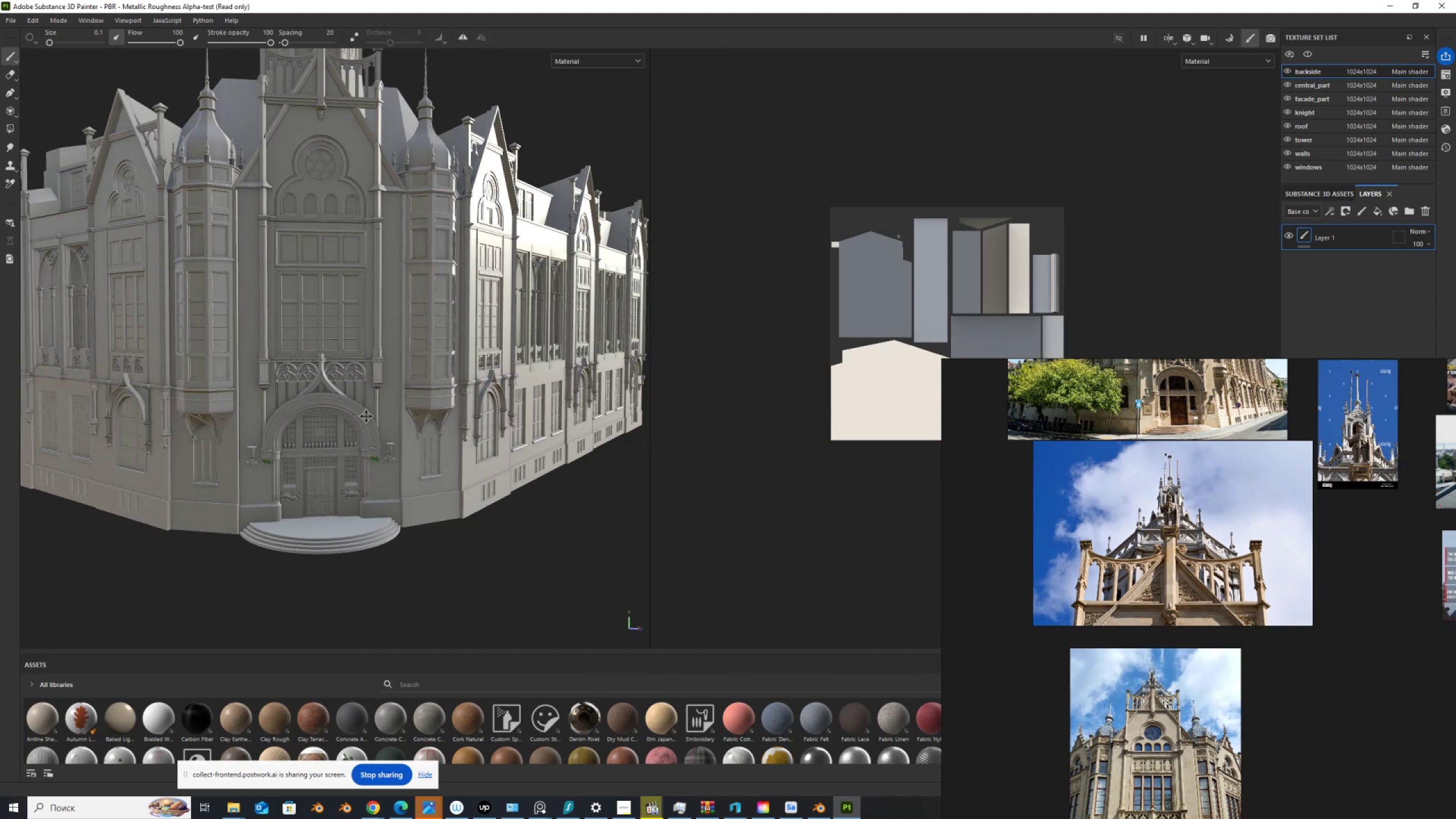 
hold_key(key=AltLeft, duration=1.51)
left_click_drag(start_coordinate=[489, 425], to_coordinate=[466, 462])
 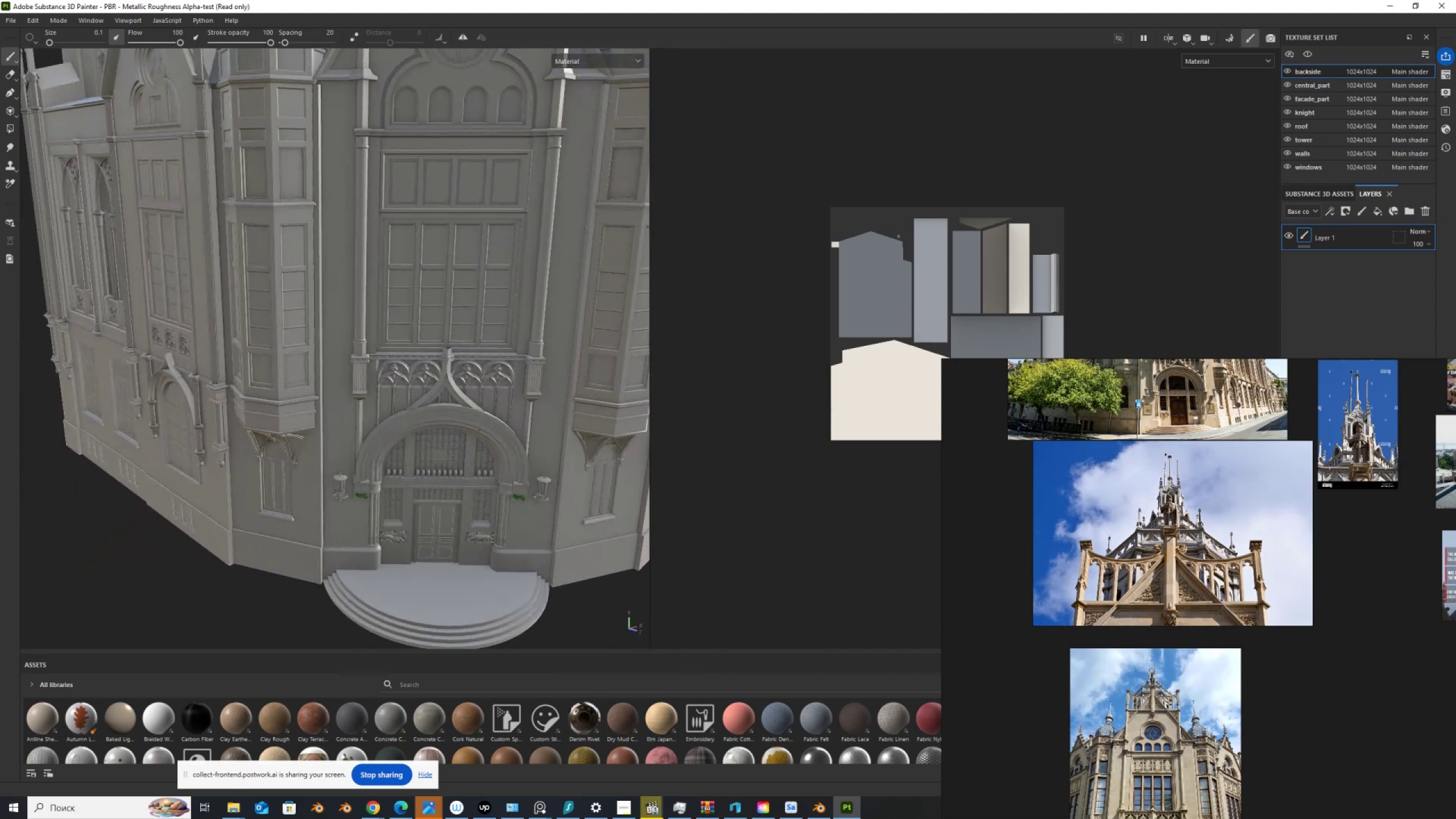 
hold_key(key=AltLeft, duration=0.37)
 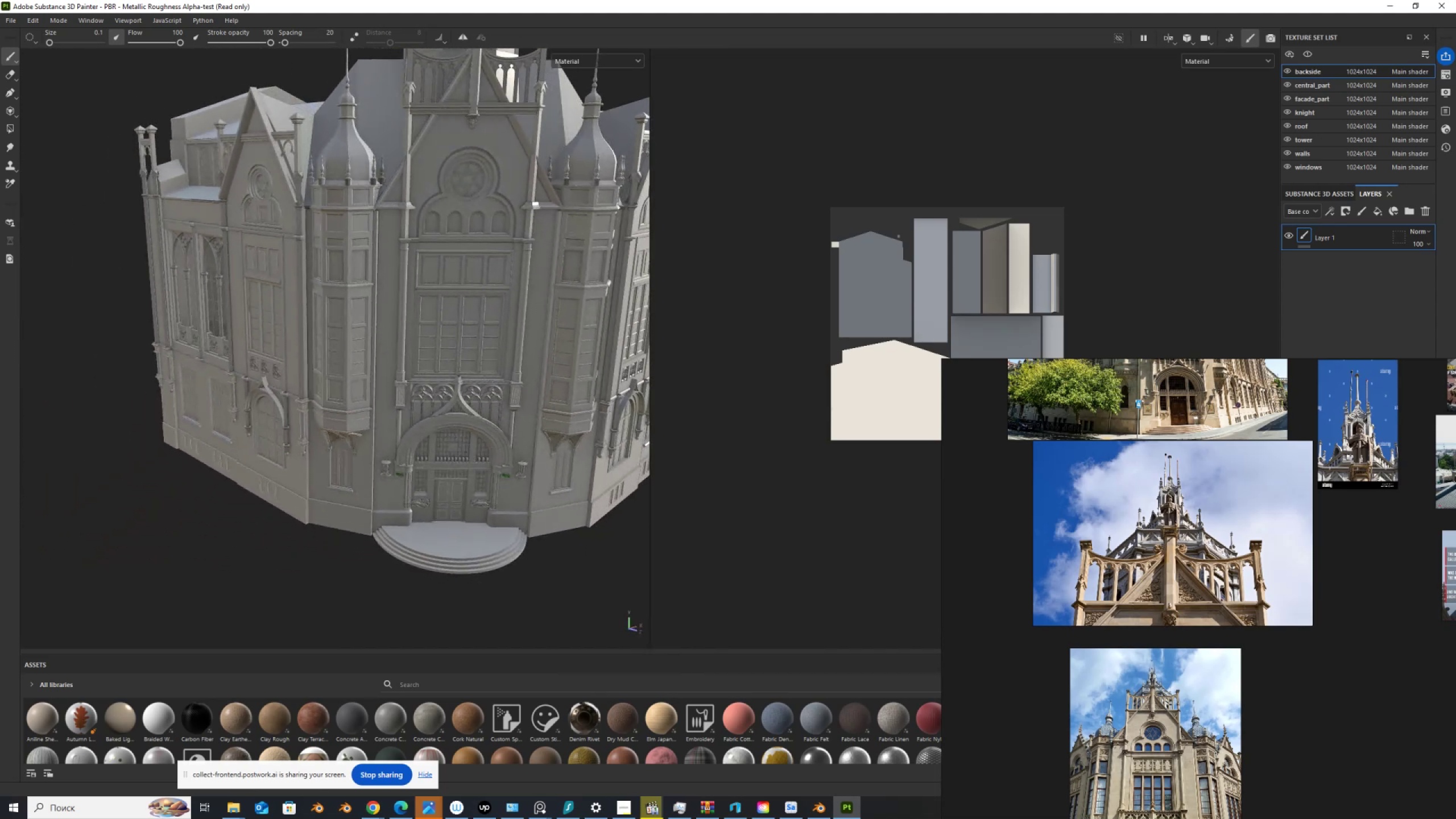 
scroll: coordinate [481, 431], scroll_direction: up, amount: 9.0
 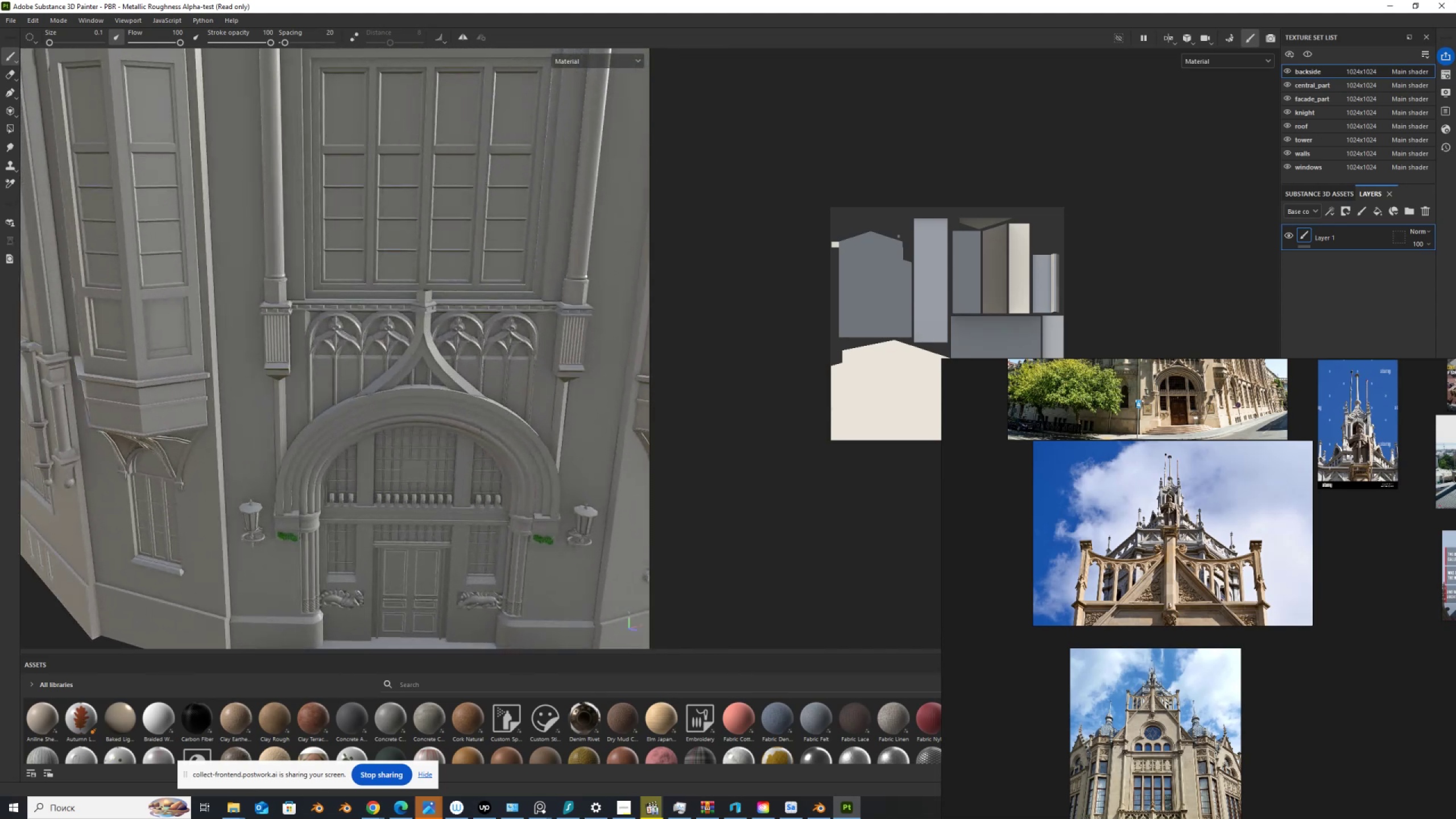 
scroll: coordinate [481, 430], scroll_direction: down, amount: 12.0
 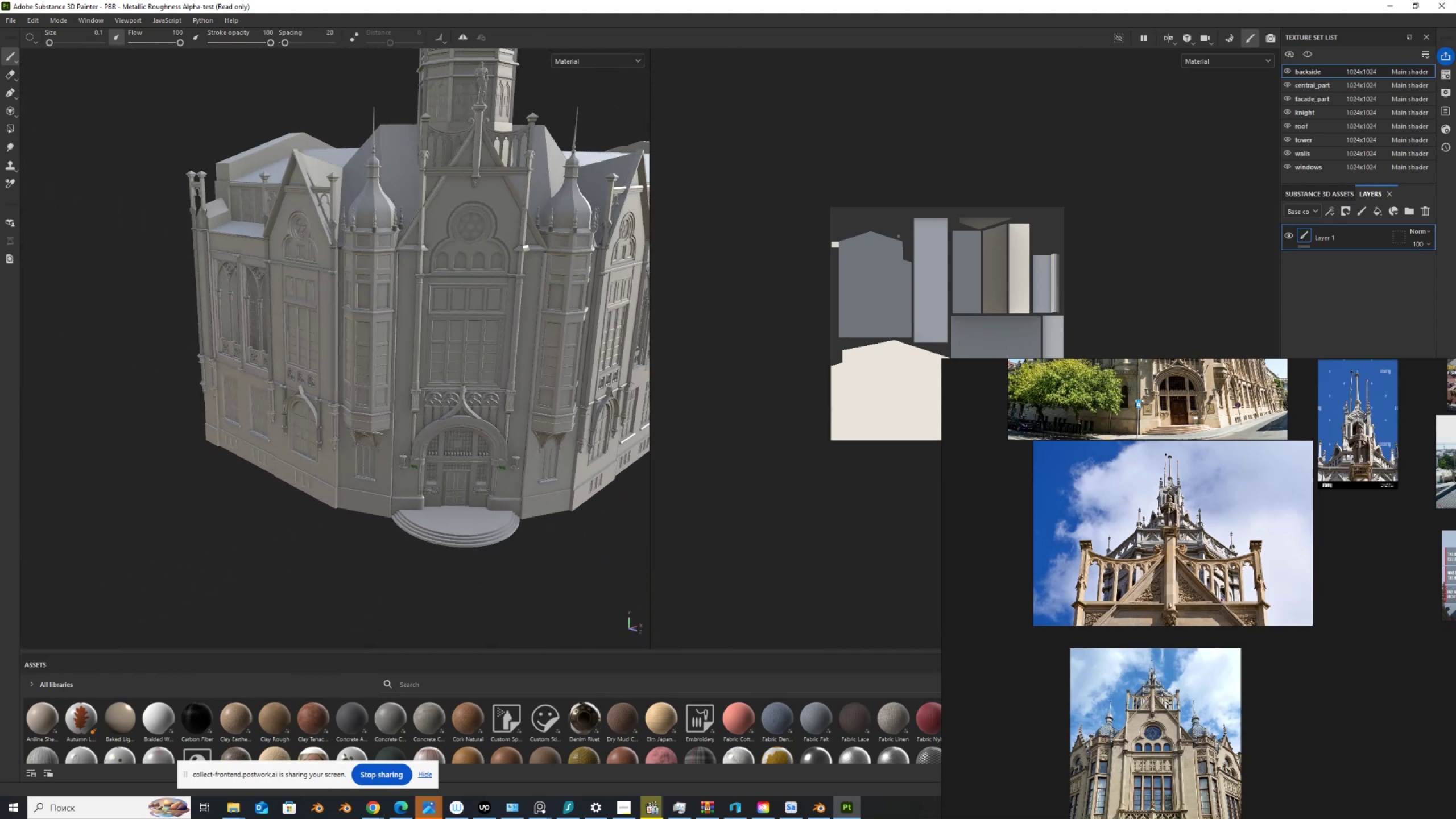 
hold_key(key=AltLeft, duration=1.52)
left_click_drag(start_coordinate=[485, 421], to_coordinate=[589, 450])
 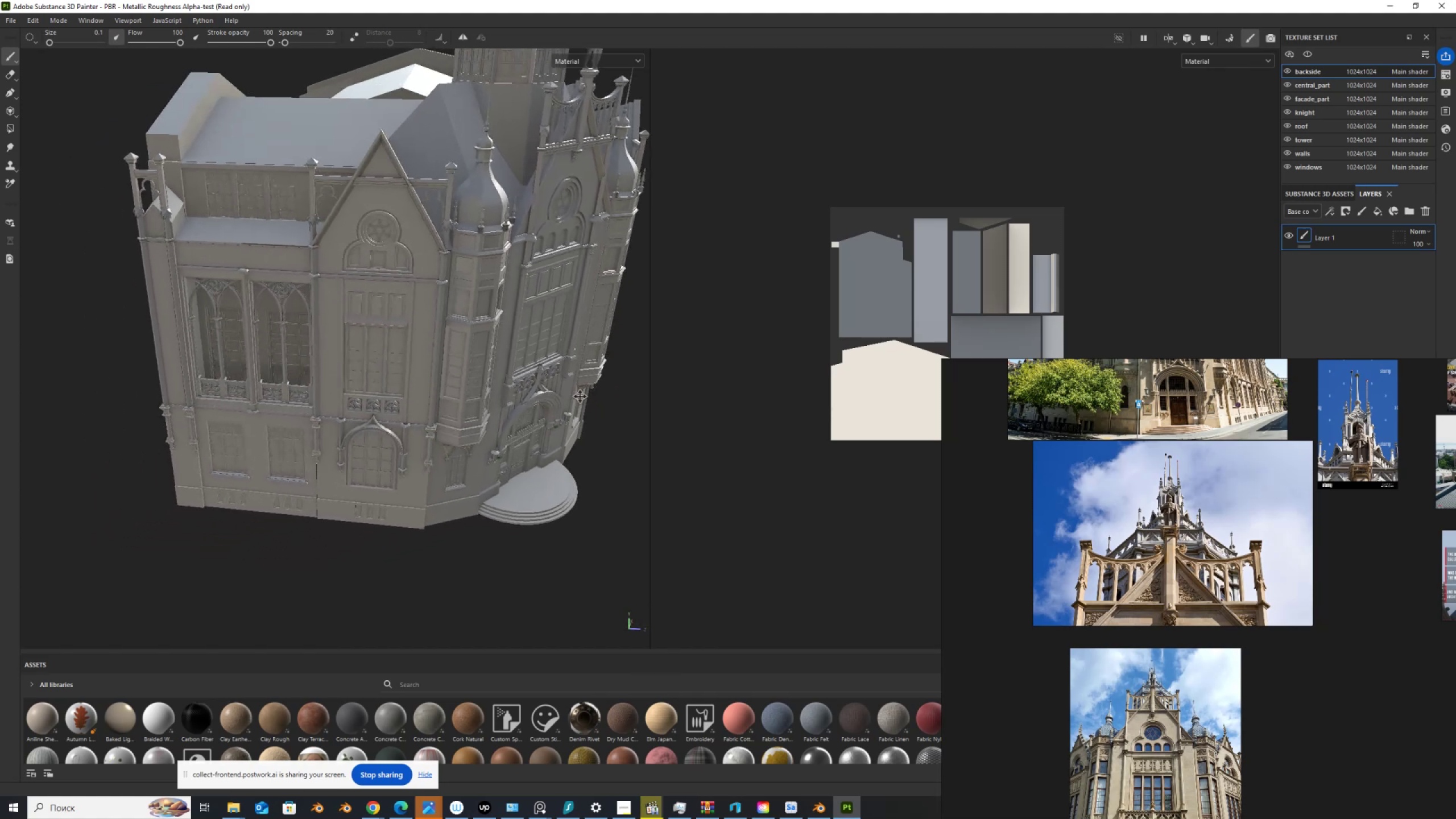 
hold_key(key=AltLeft, duration=1.53)
 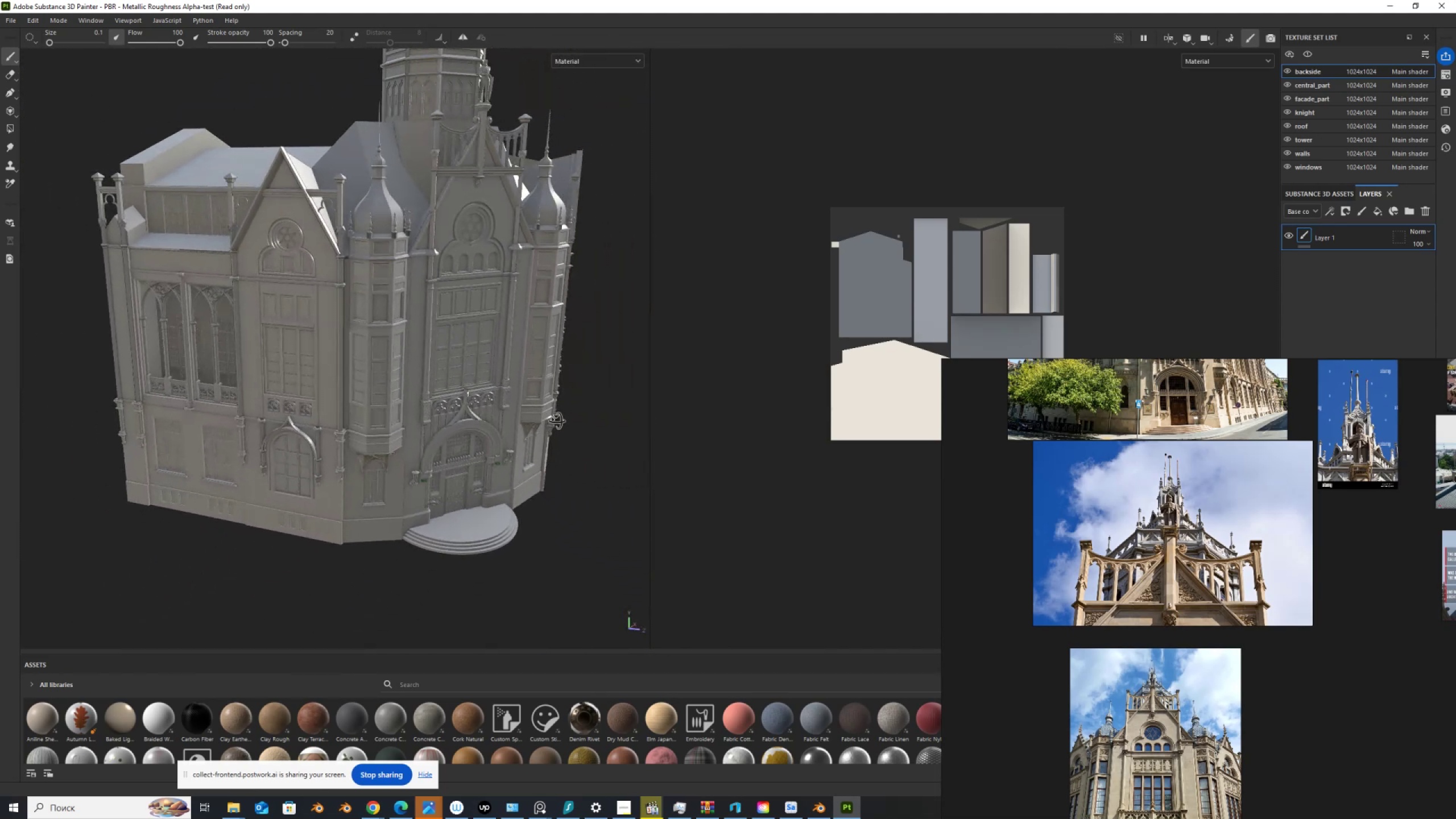 
hold_key(key=AltLeft, duration=1.52)
 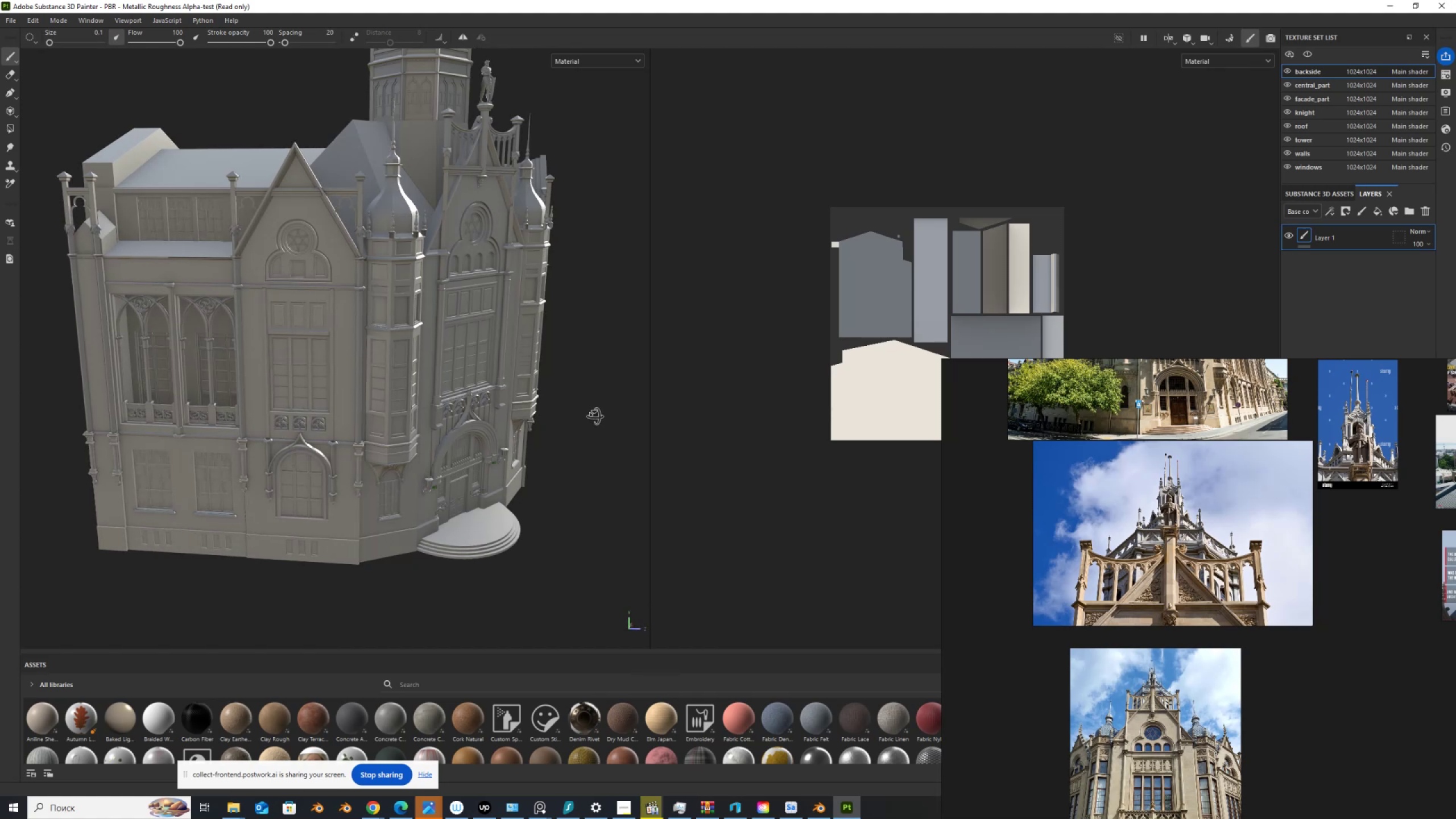 
hold_key(key=AltLeft, duration=1.52)
 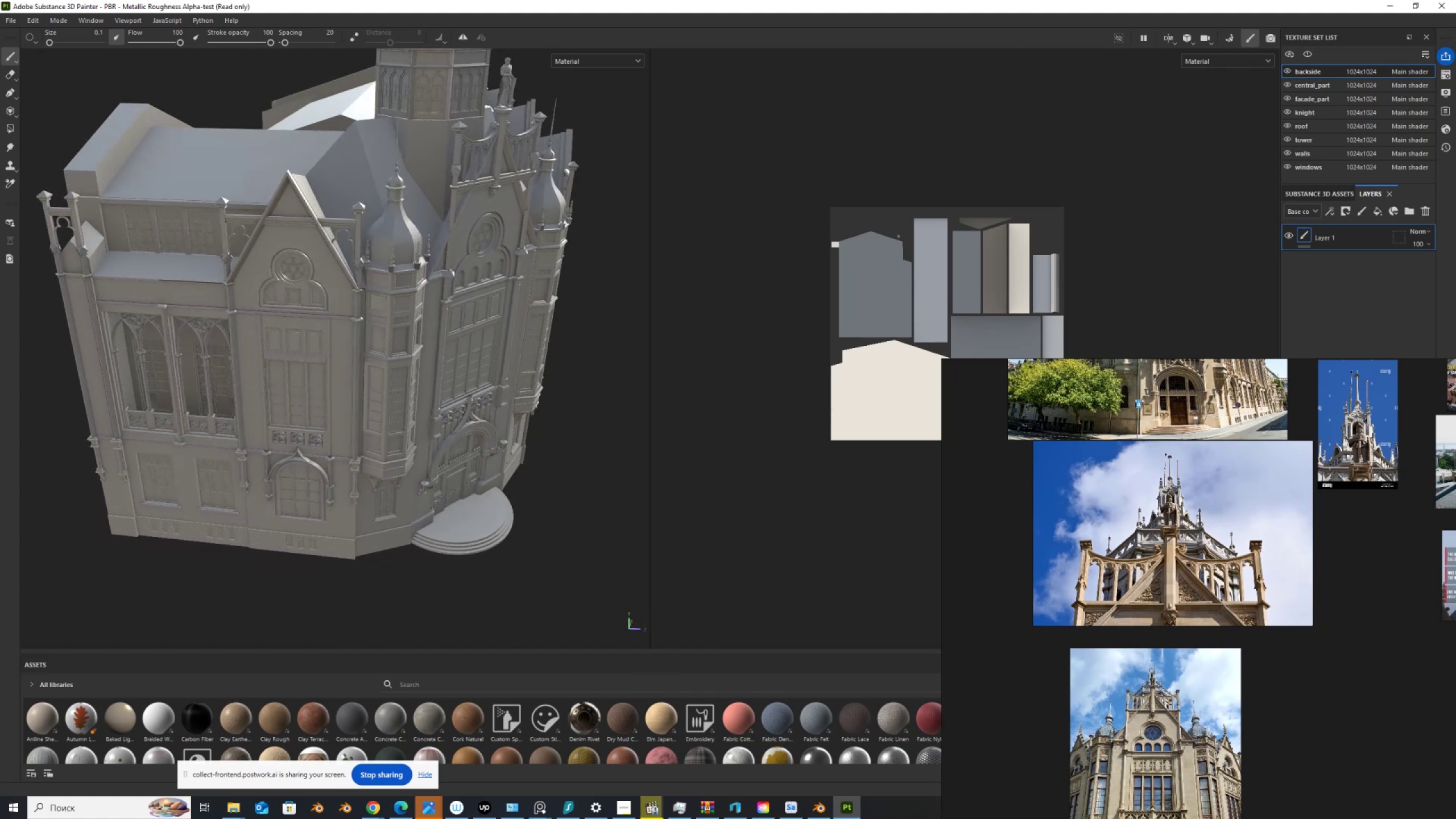 
hold_key(key=AltLeft, duration=0.87)
 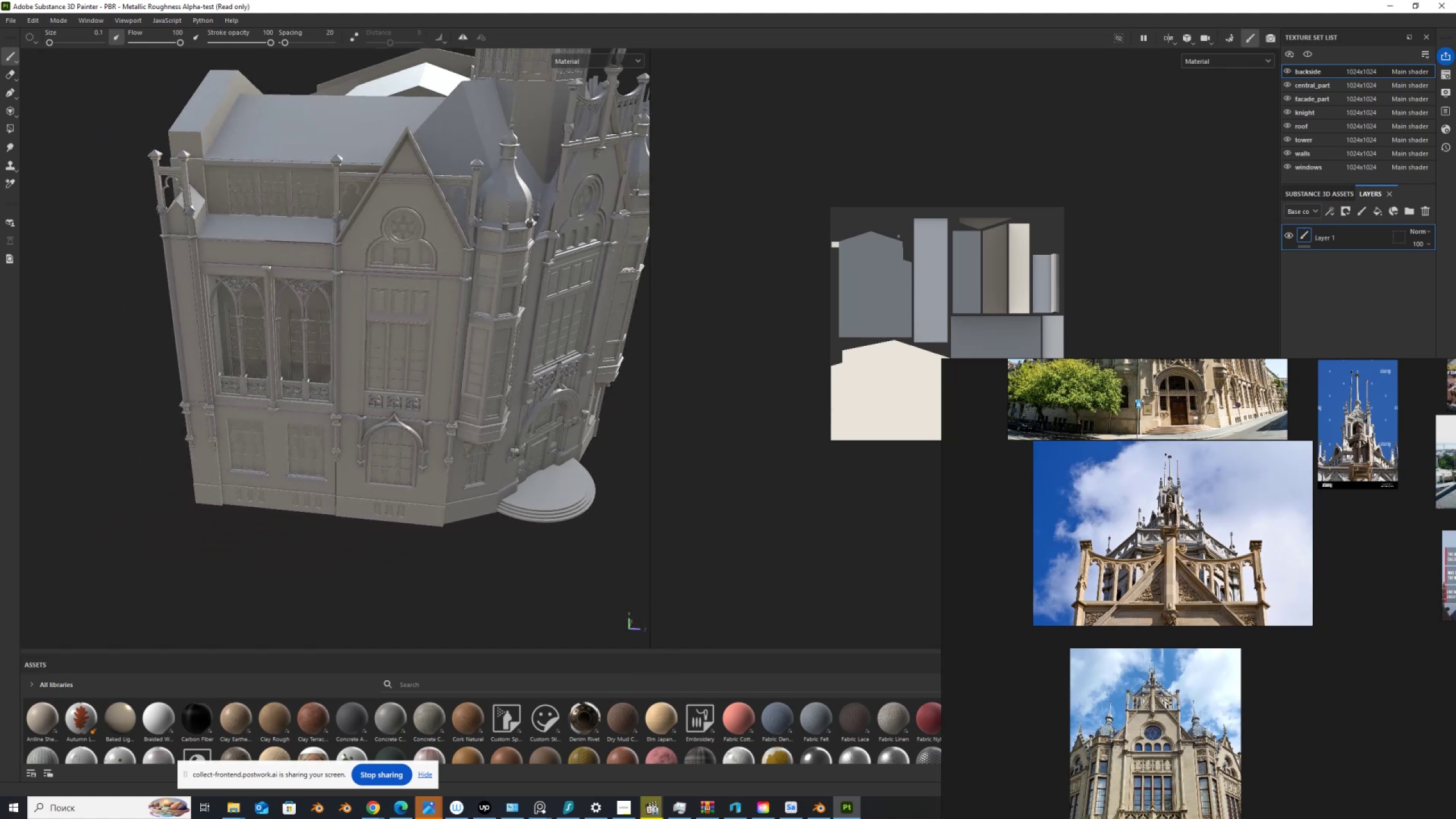 
scroll: coordinate [432, 450], scroll_direction: up, amount: 8.0
 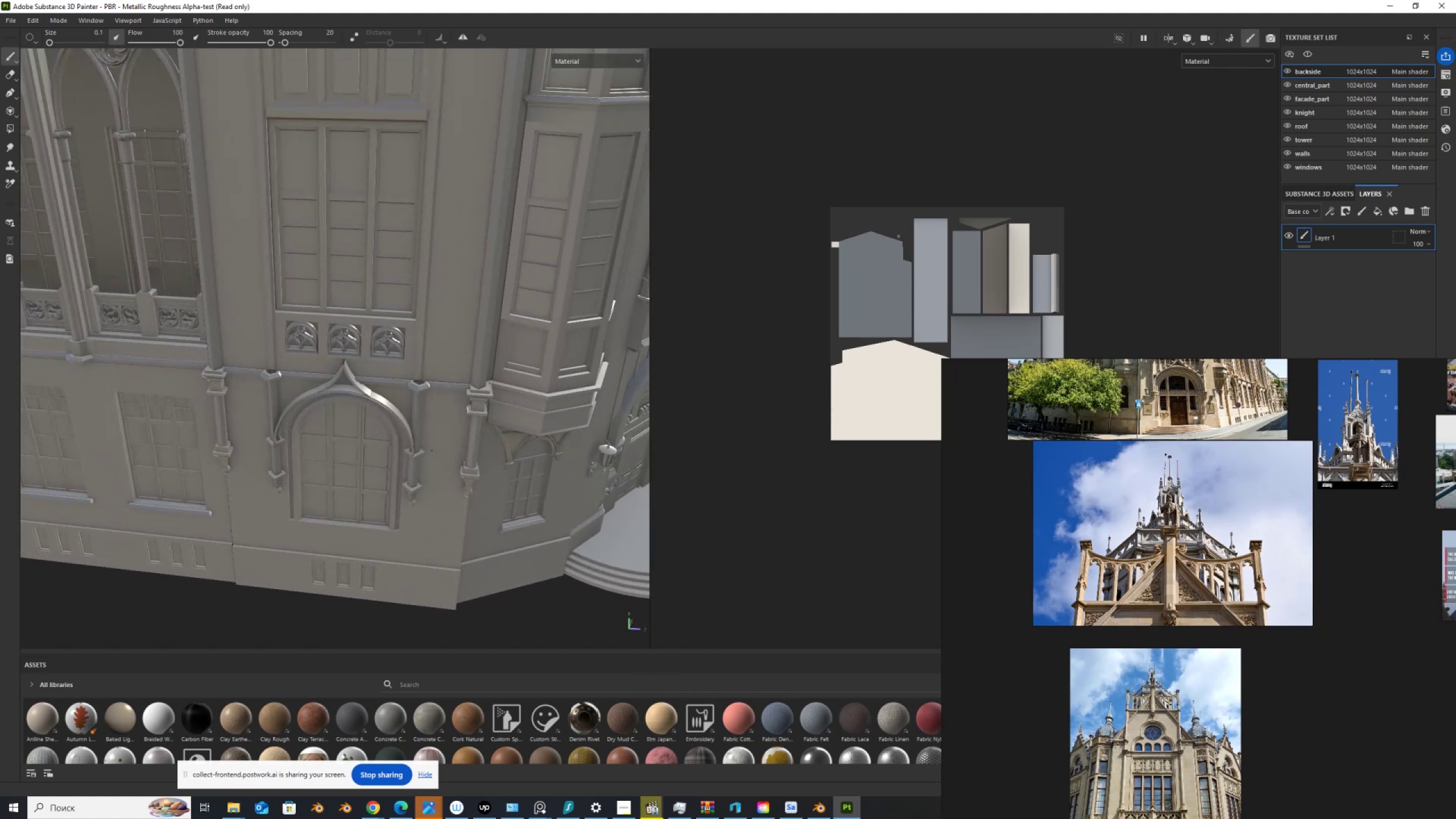 
hold_key(key=AltLeft, duration=1.53)
left_click_drag(start_coordinate=[432, 435], to_coordinate=[379, 418])
 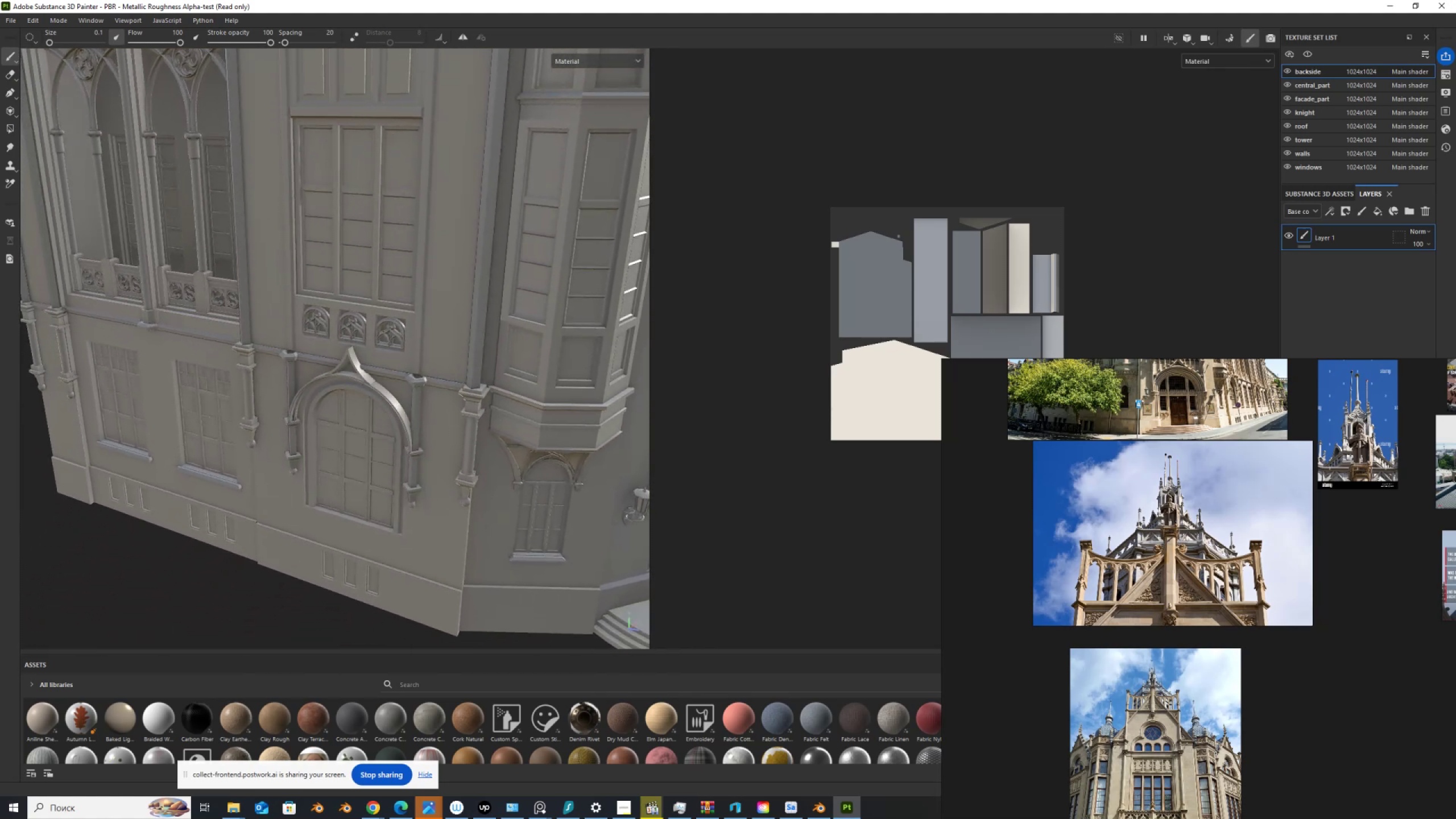 
hold_key(key=AltLeft, duration=1.52)
 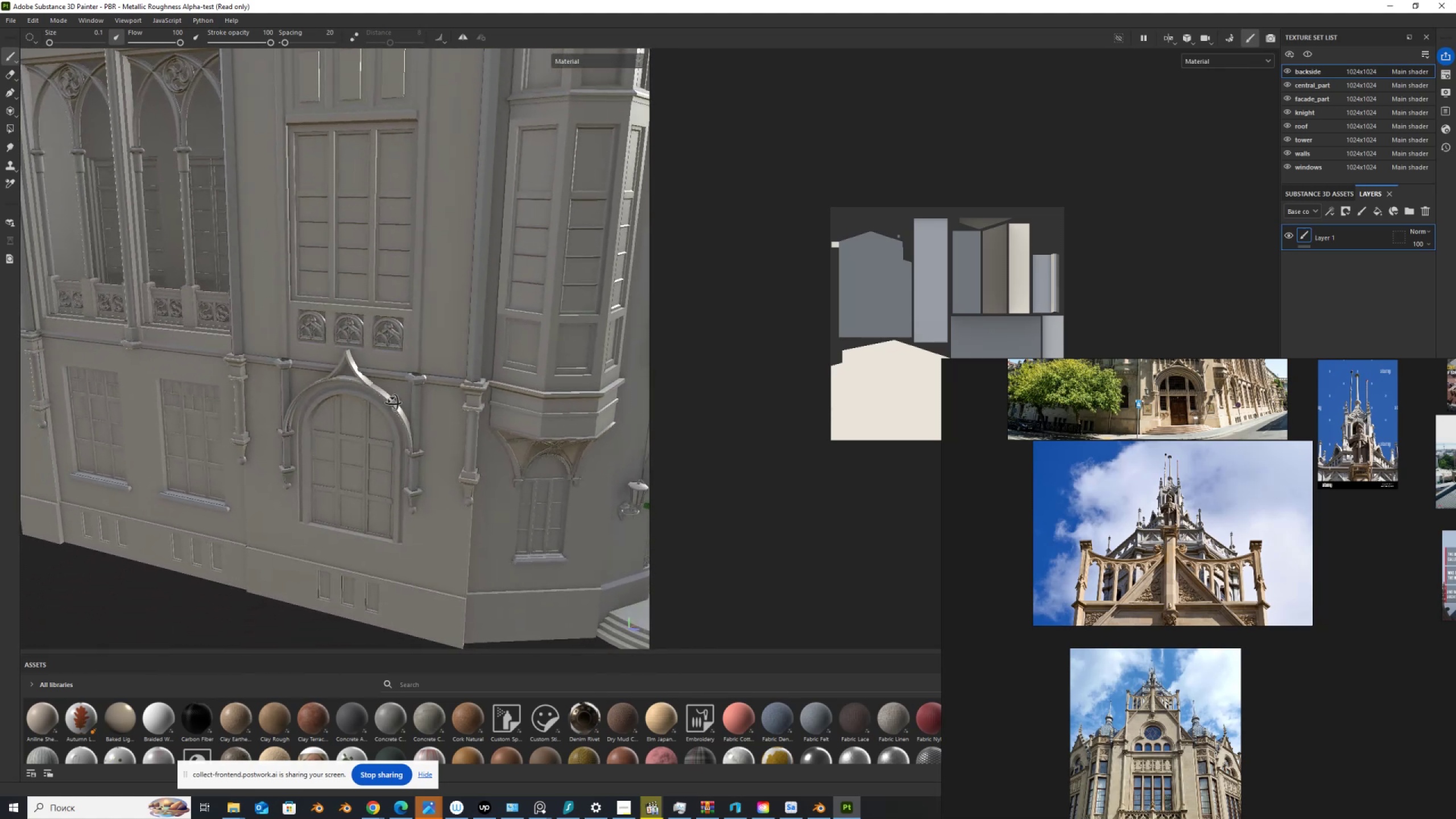 
hold_key(key=AltLeft, duration=1.01)
 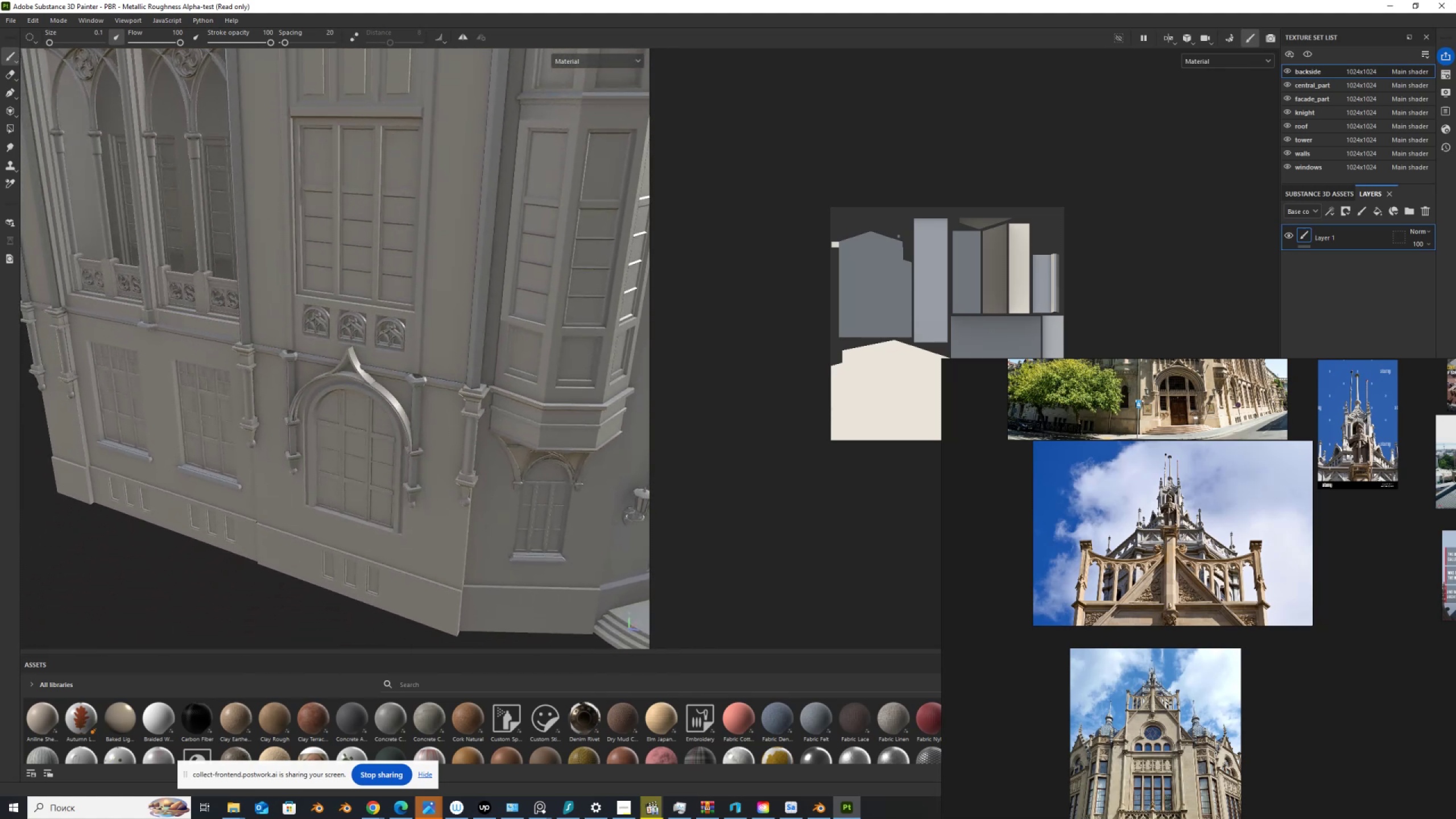 
scroll: coordinate [411, 359], scroll_direction: down, amount: 5.0
 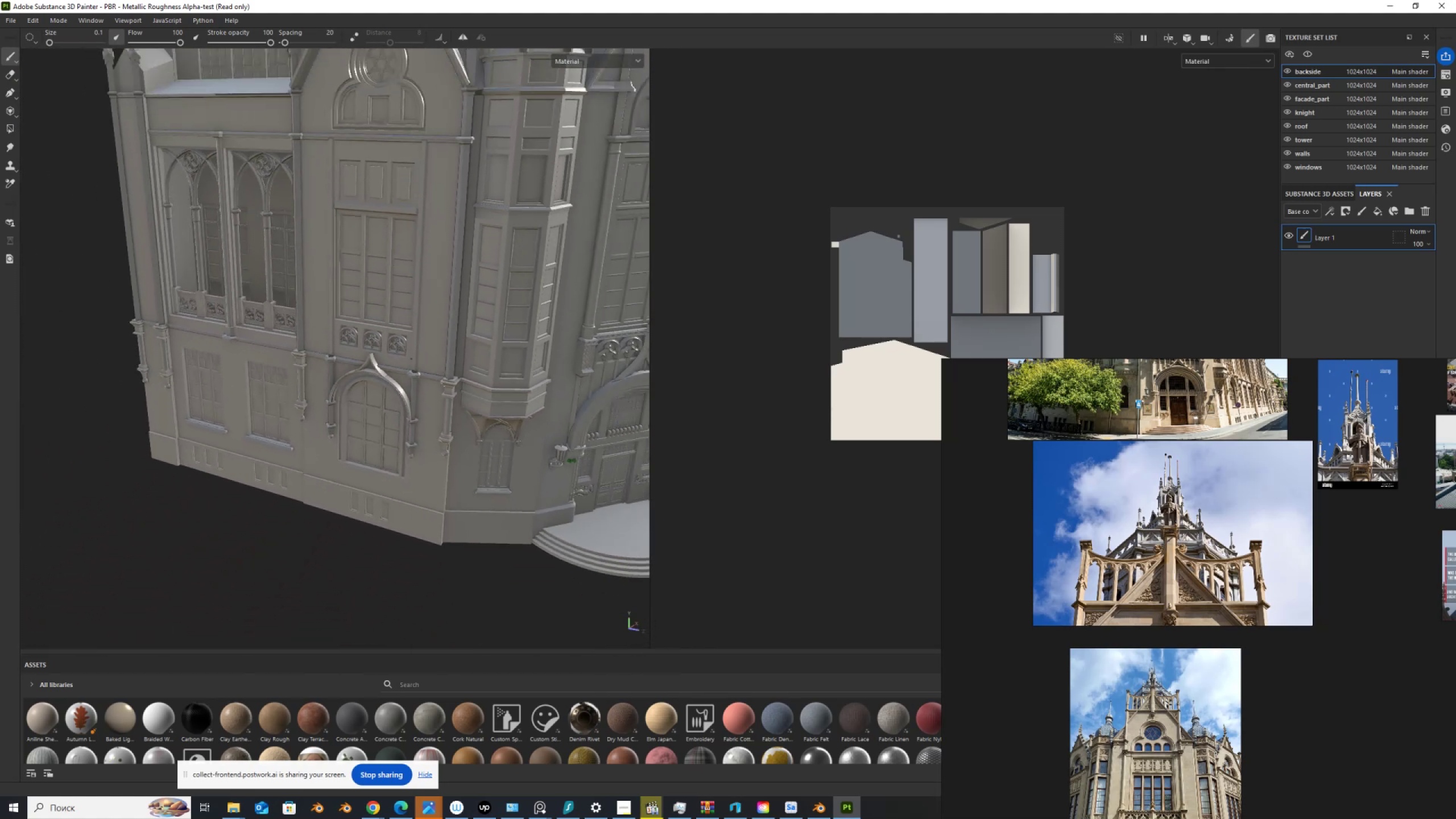 
hold_key(key=AltLeft, duration=0.87)
 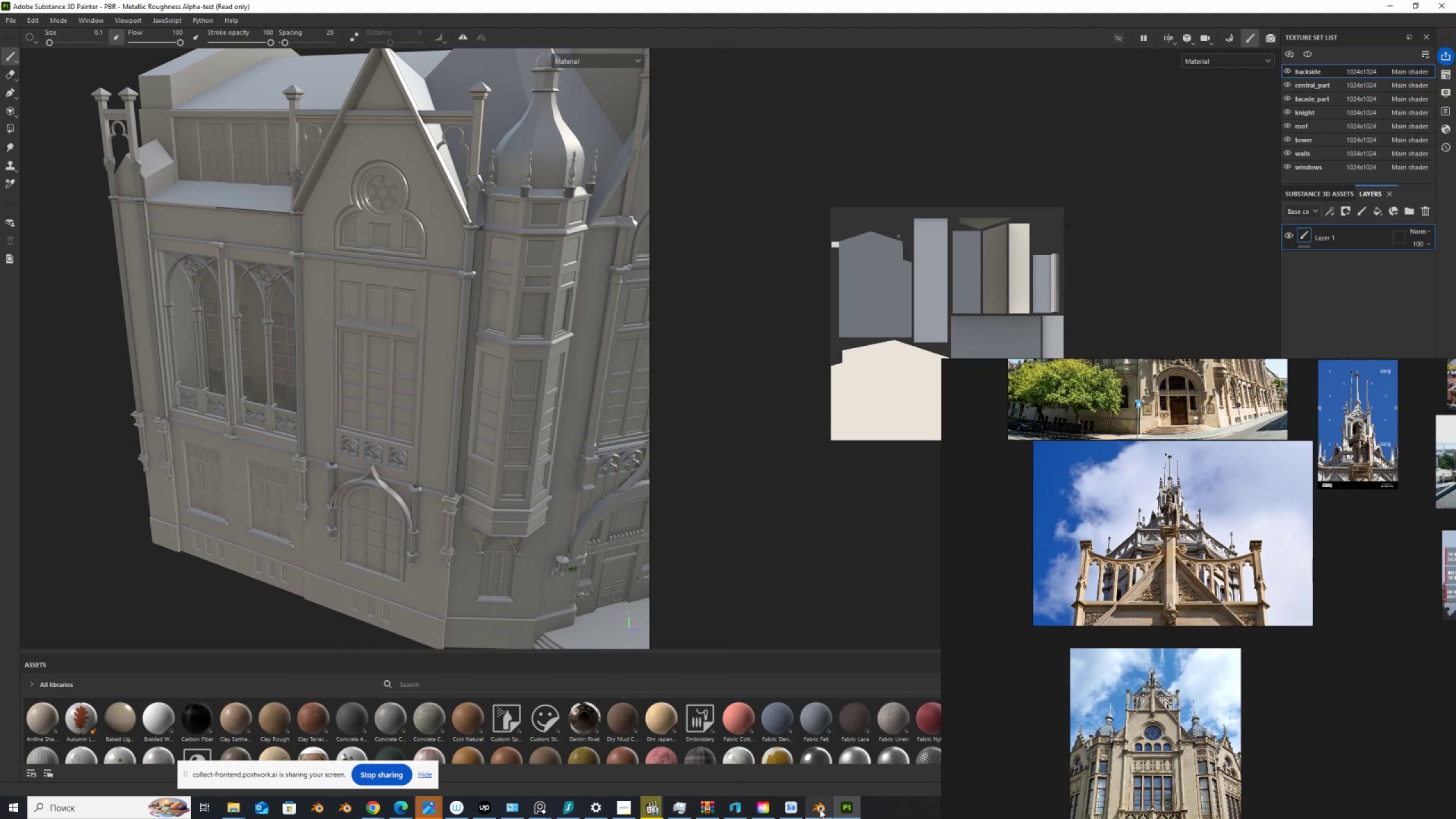 
left_click([820, 805])
 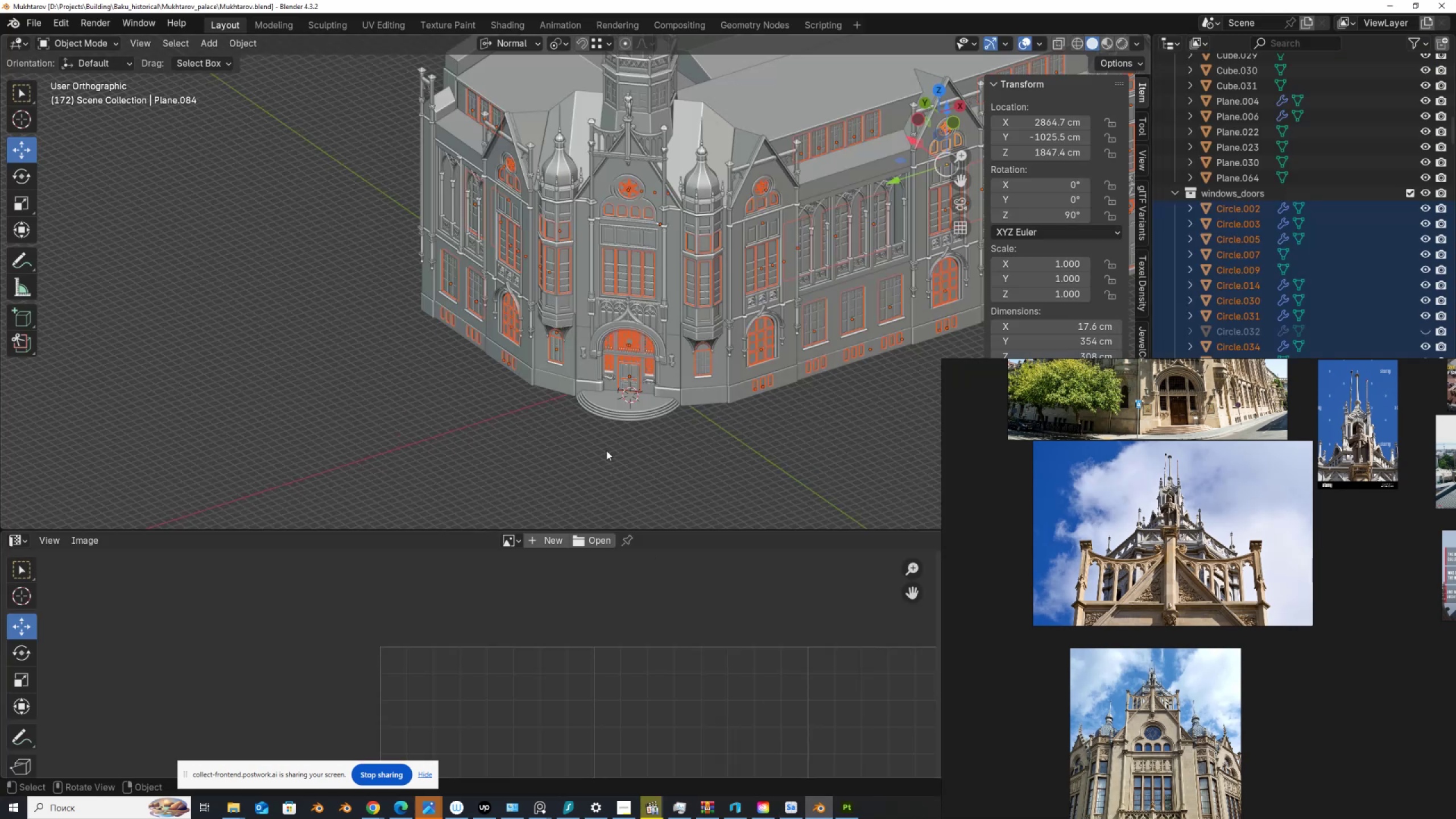 
scroll: coordinate [428, 143], scroll_direction: up, amount: 7.0
 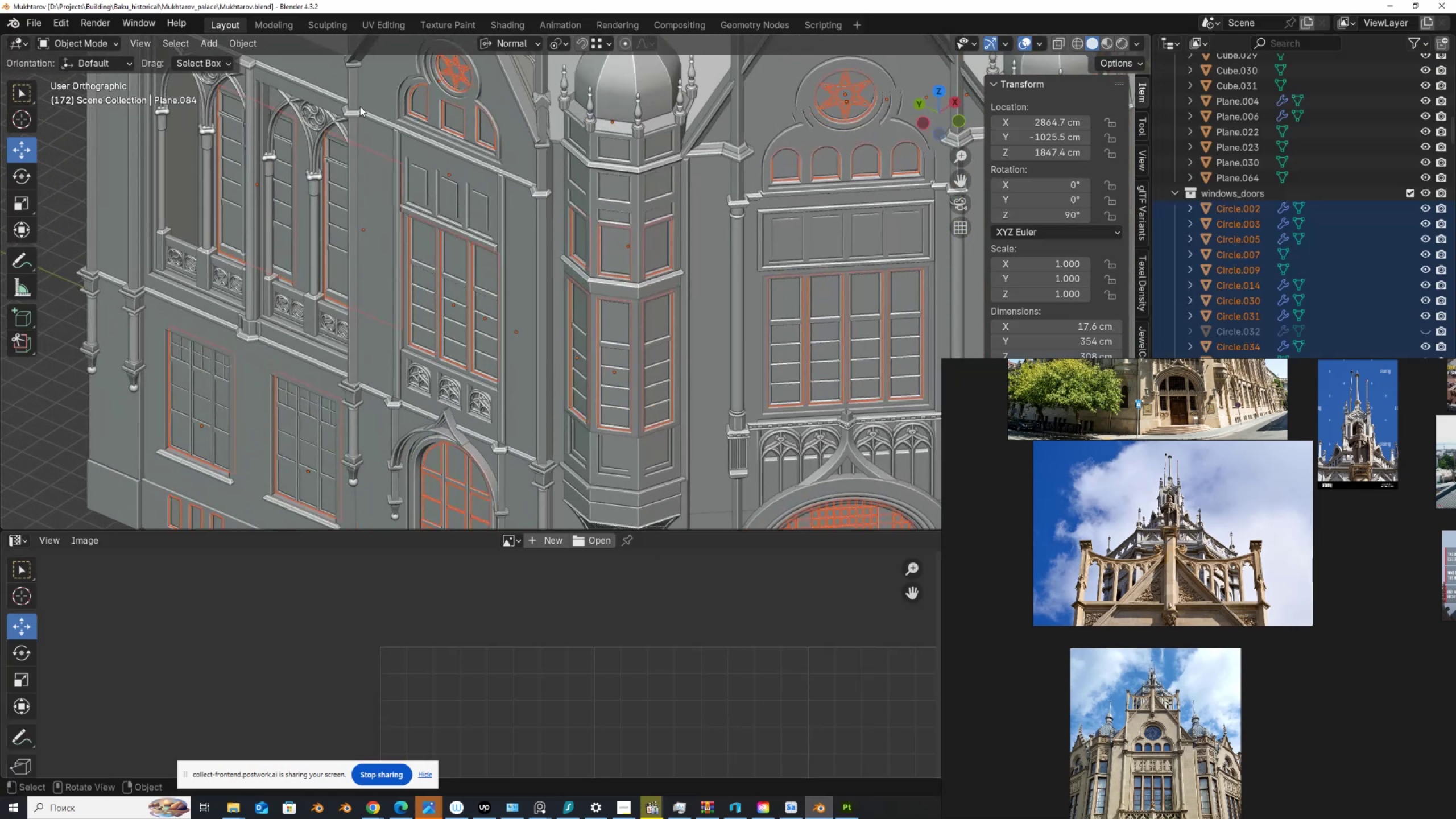 
hold_key(key=ShiftLeft, duration=0.47)
 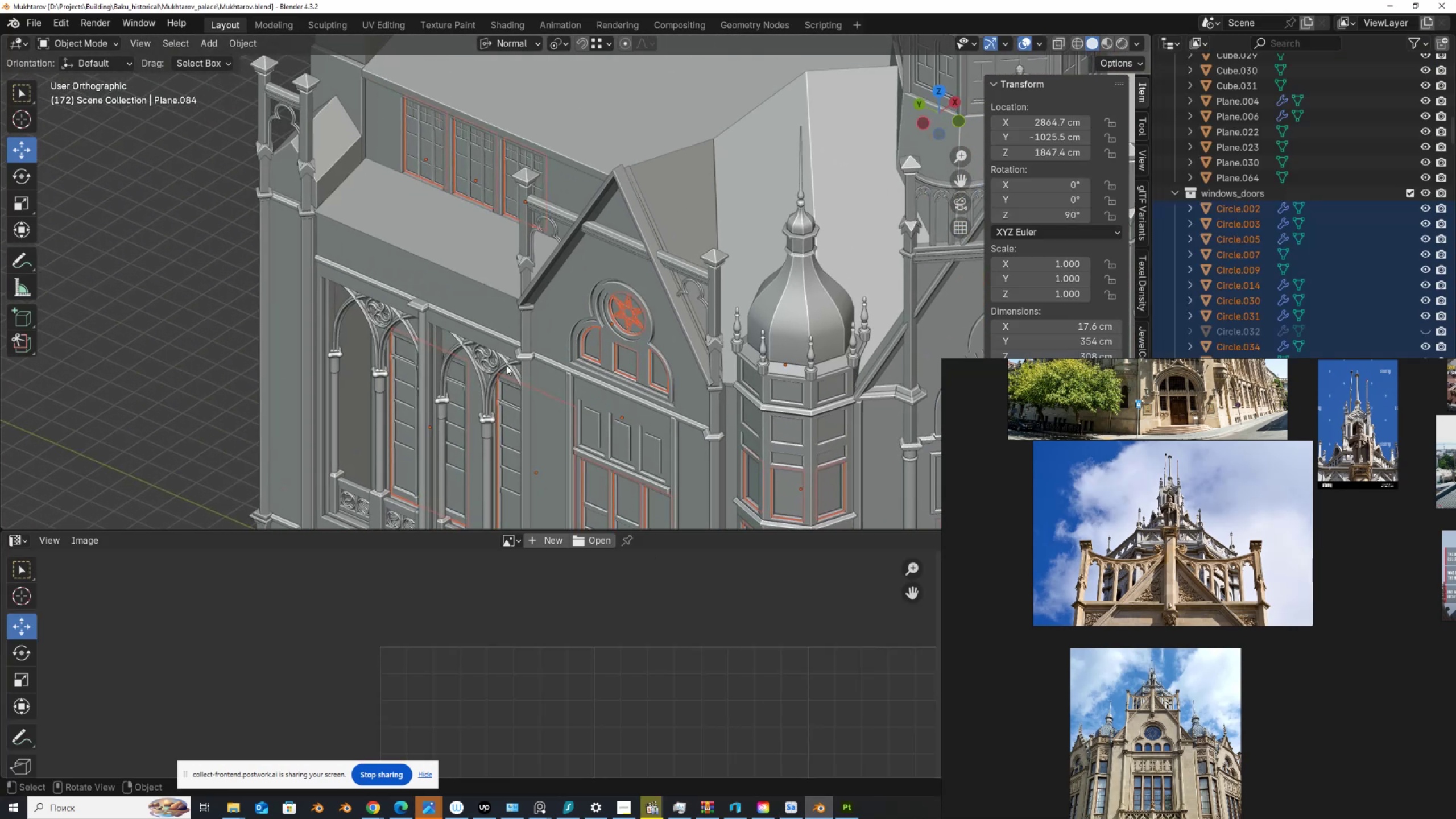 
scroll: coordinate [446, 290], scroll_direction: up, amount: 4.0
 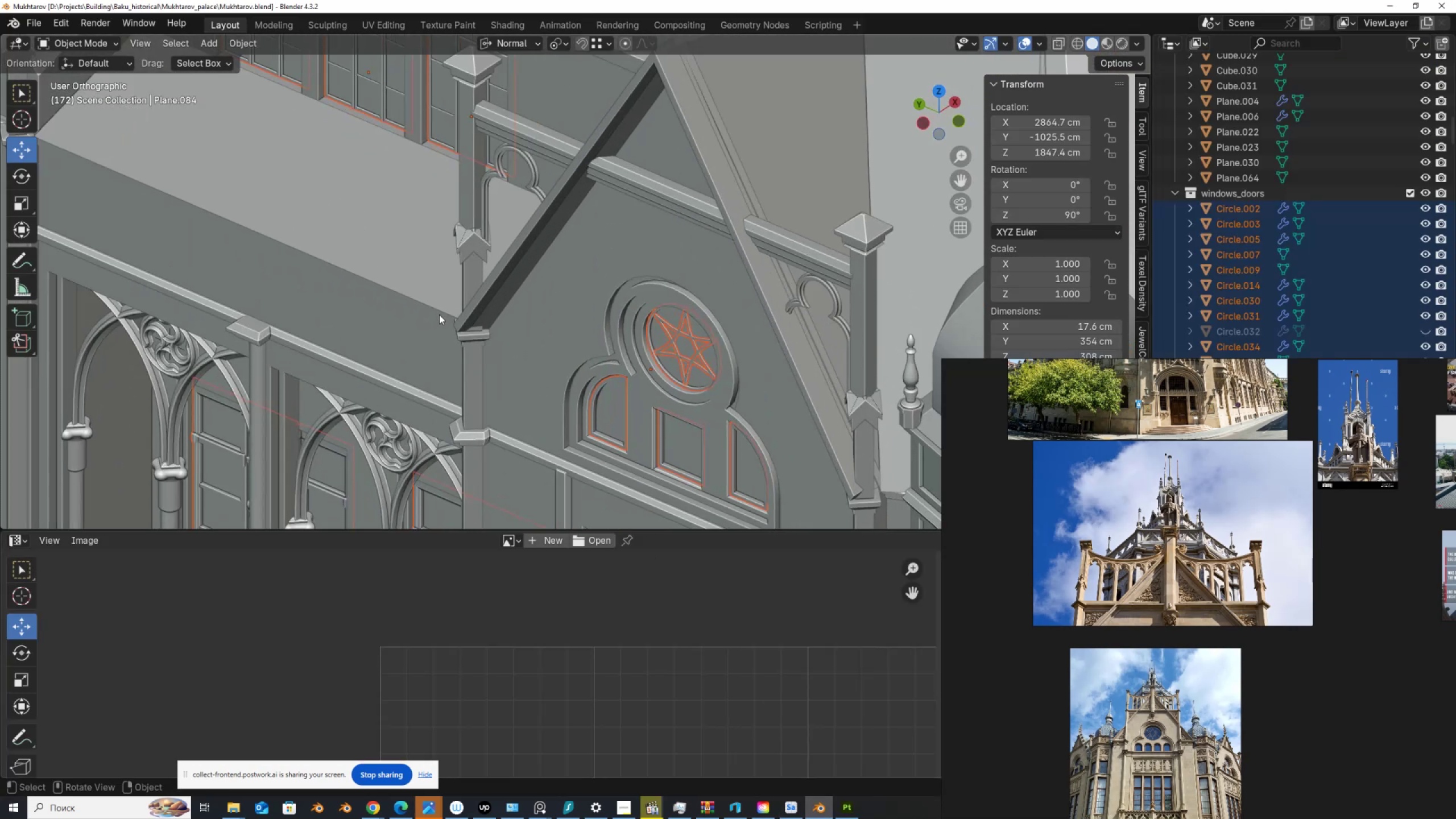 
left_click([439, 315])
 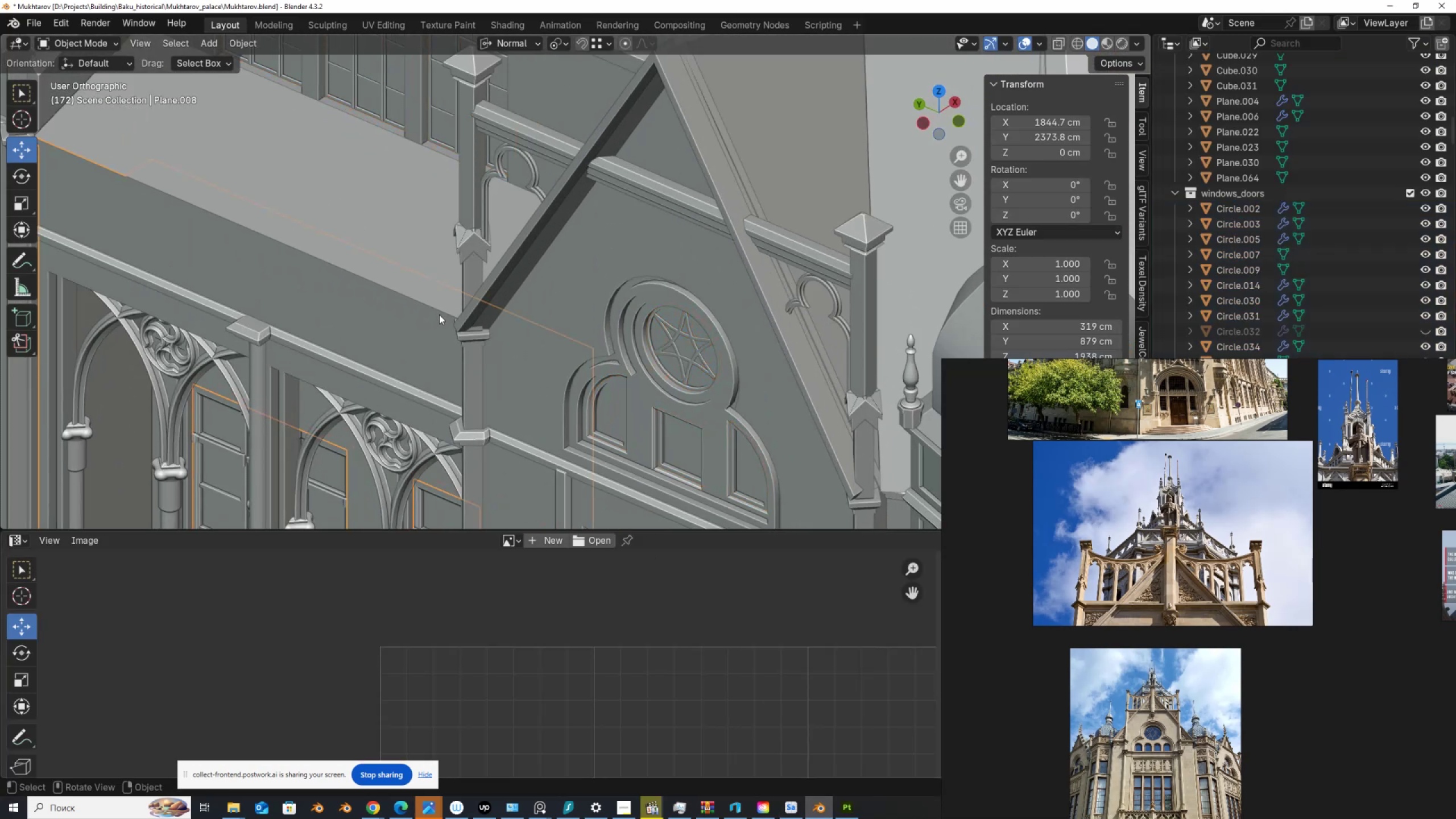 
scroll: coordinate [440, 293], scroll_direction: down, amount: 6.0
 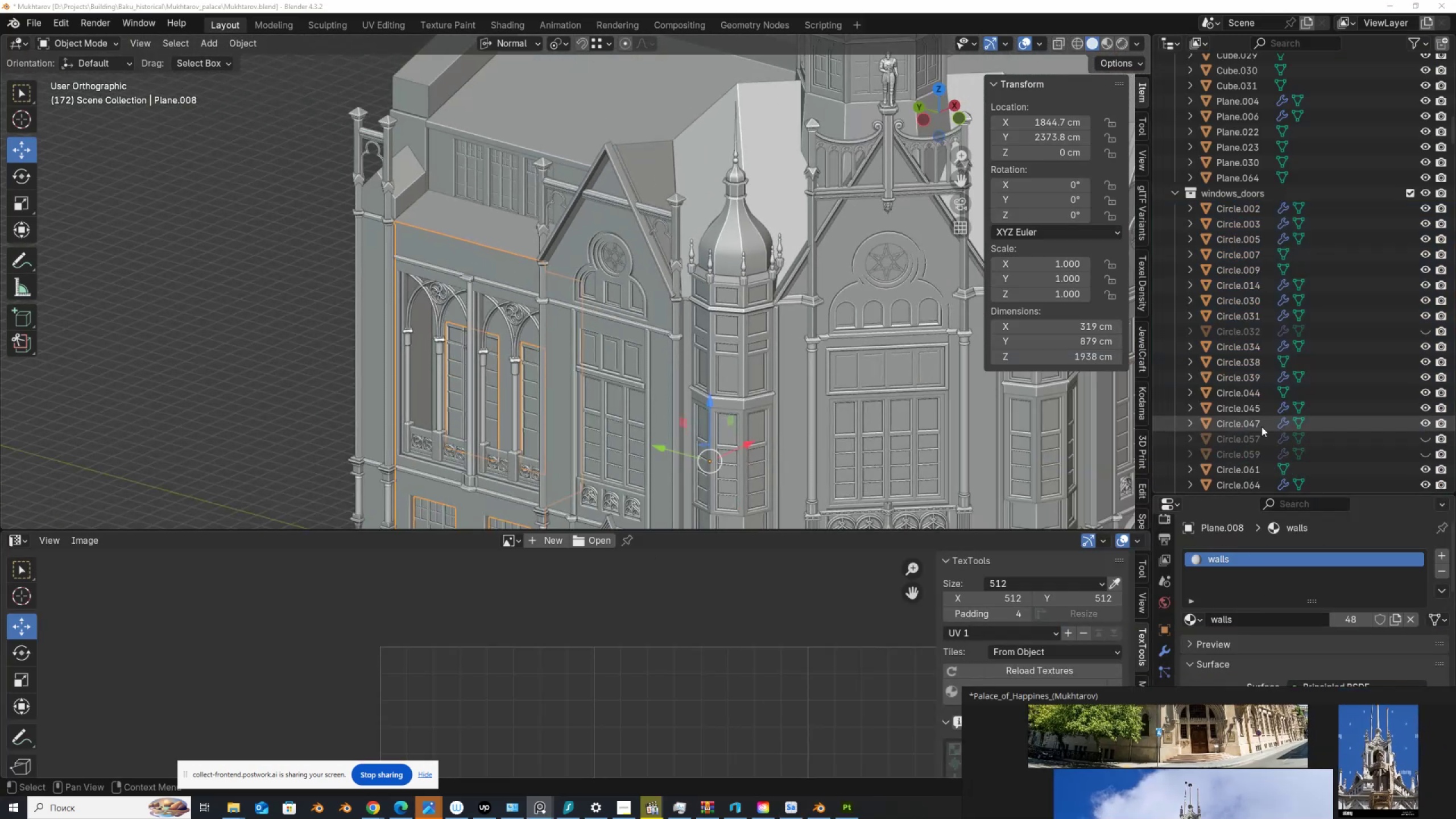 
scroll: coordinate [1226, 366], scroll_direction: up, amount: 27.0
 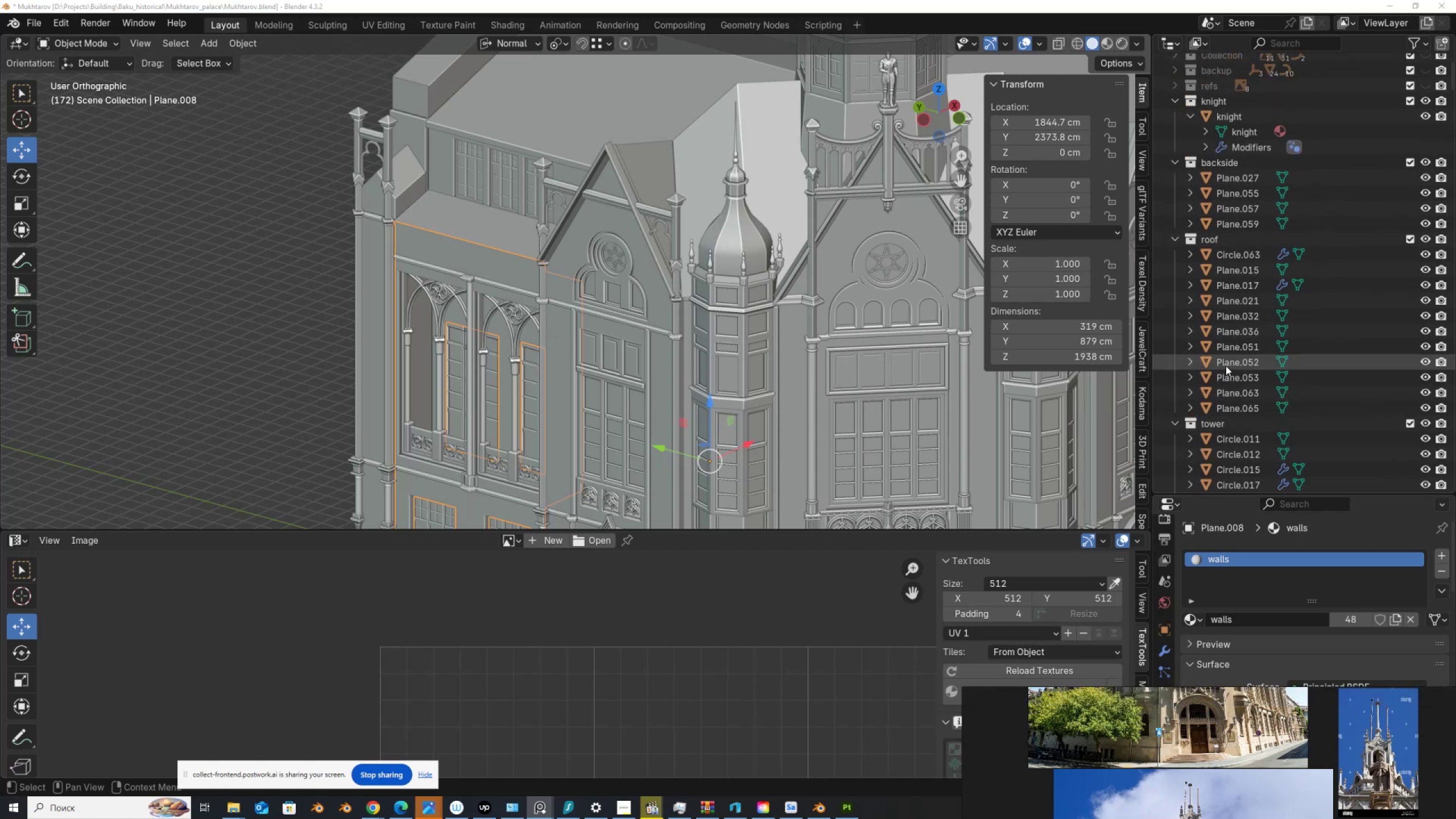 
scroll: coordinate [1232, 375], scroll_direction: down, amount: 41.0
 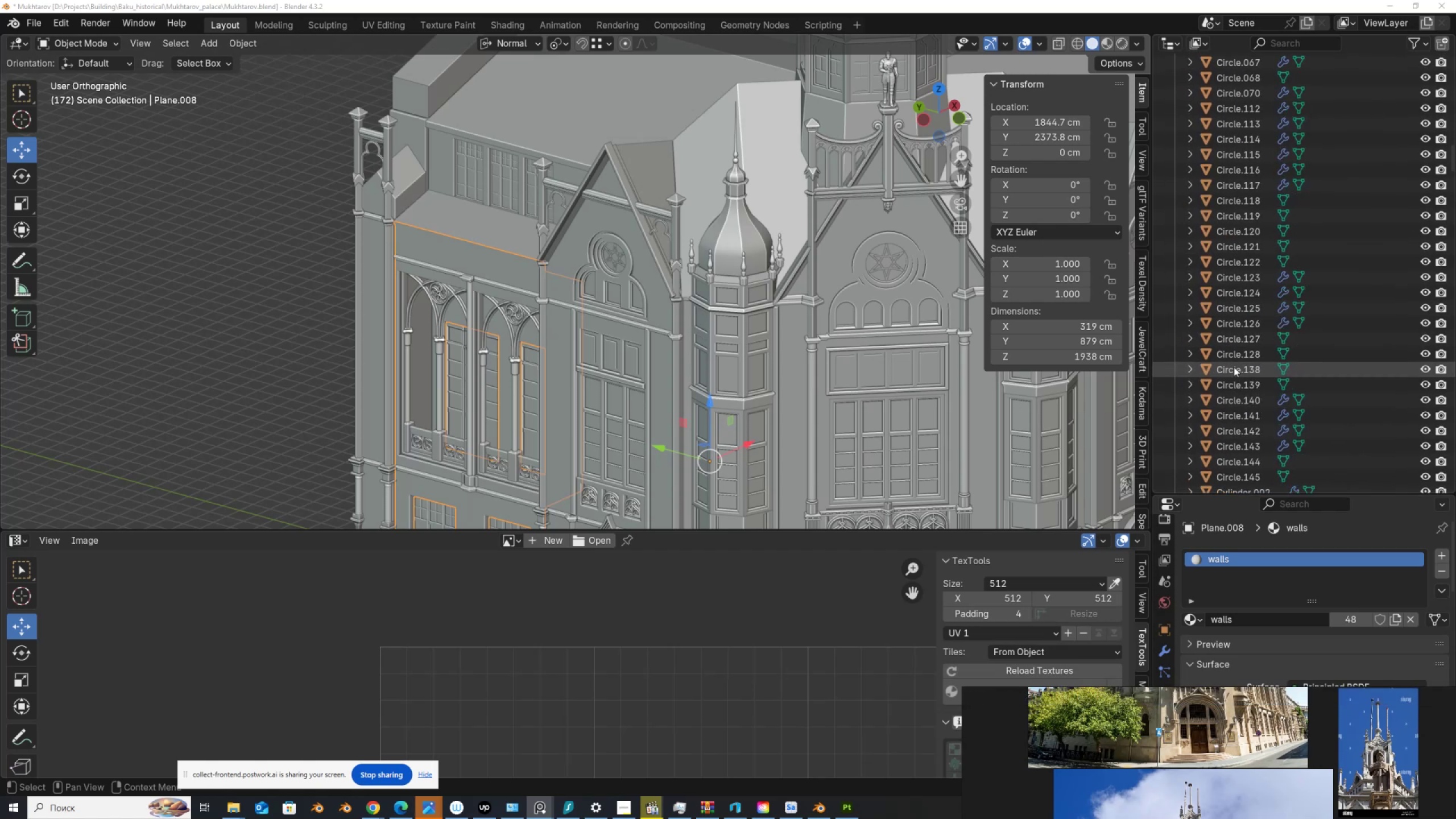 
key(NumpadDecimal)
 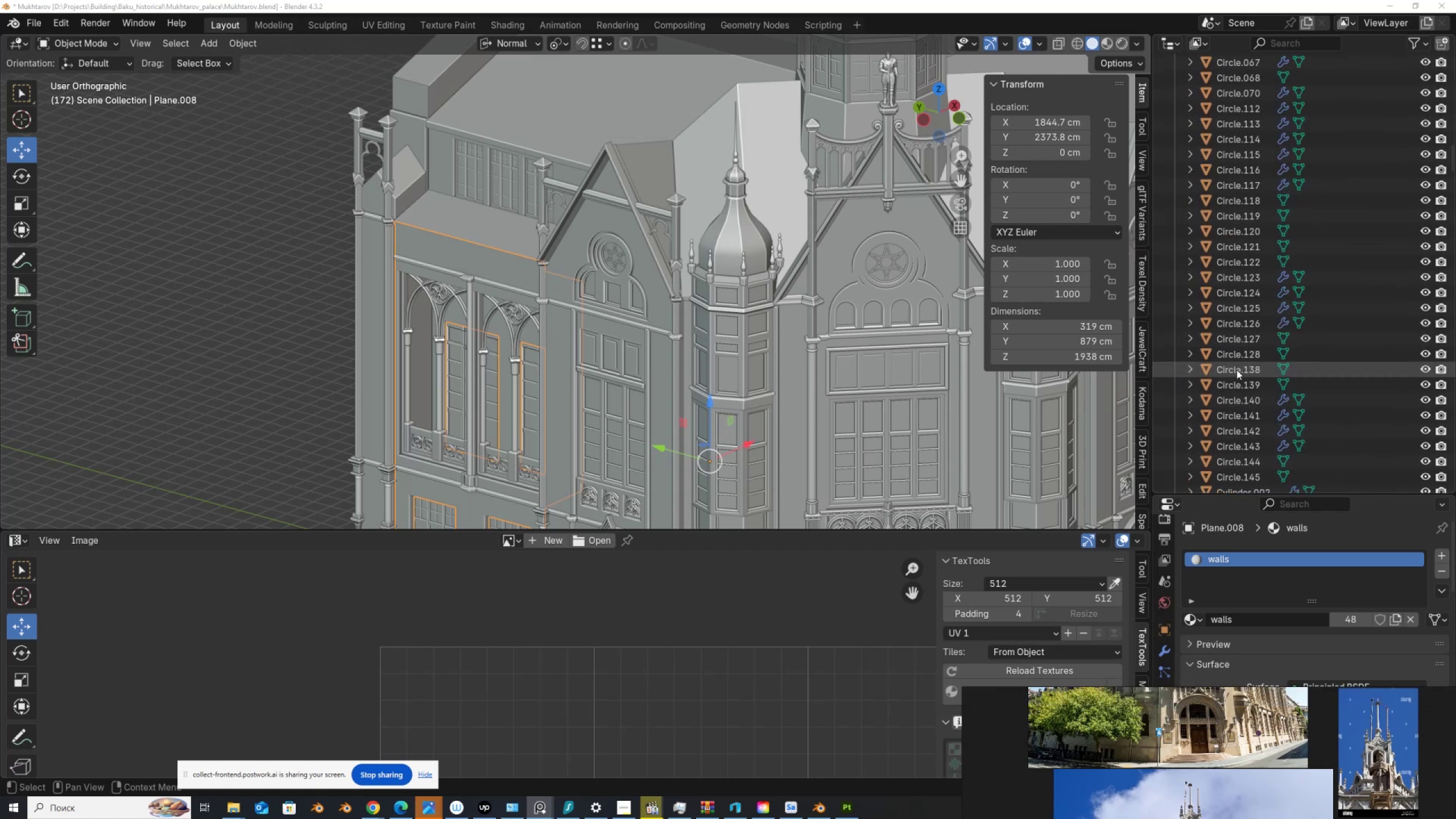 
scroll: coordinate [1249, 385], scroll_direction: down, amount: 9.0
 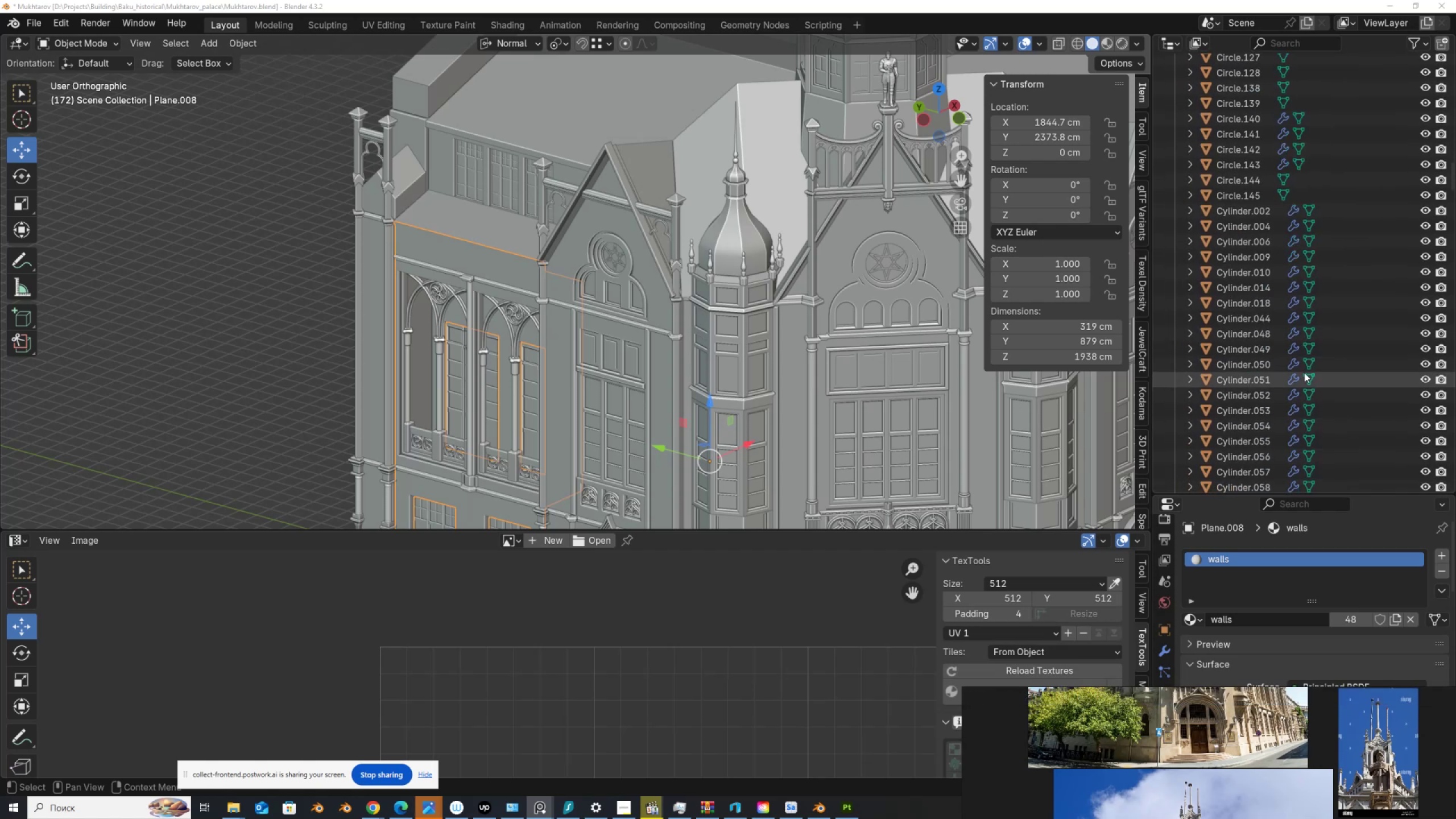 
key(NumpadDecimal)
 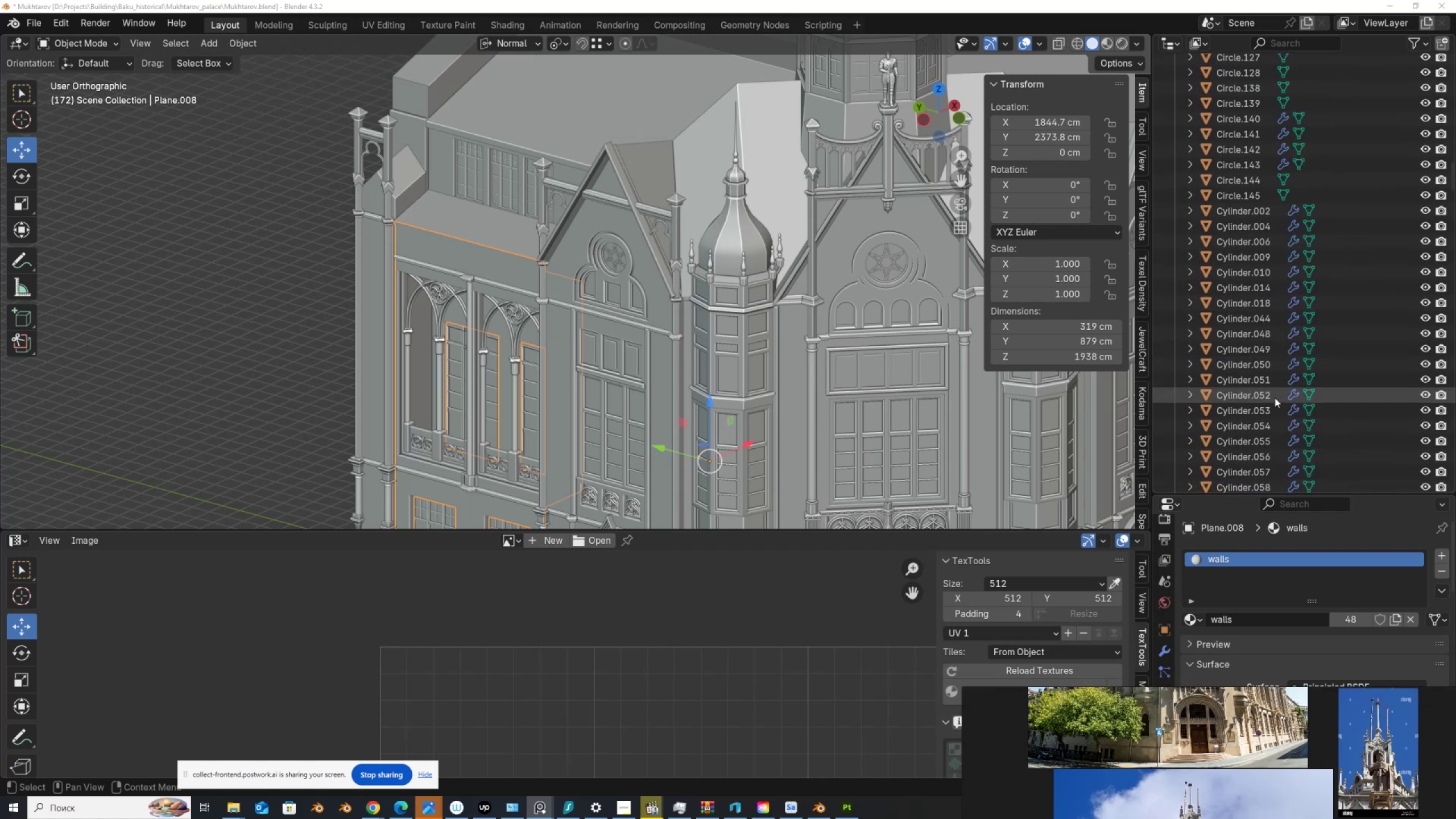 
scroll: coordinate [1271, 403], scroll_direction: down, amount: 12.0
 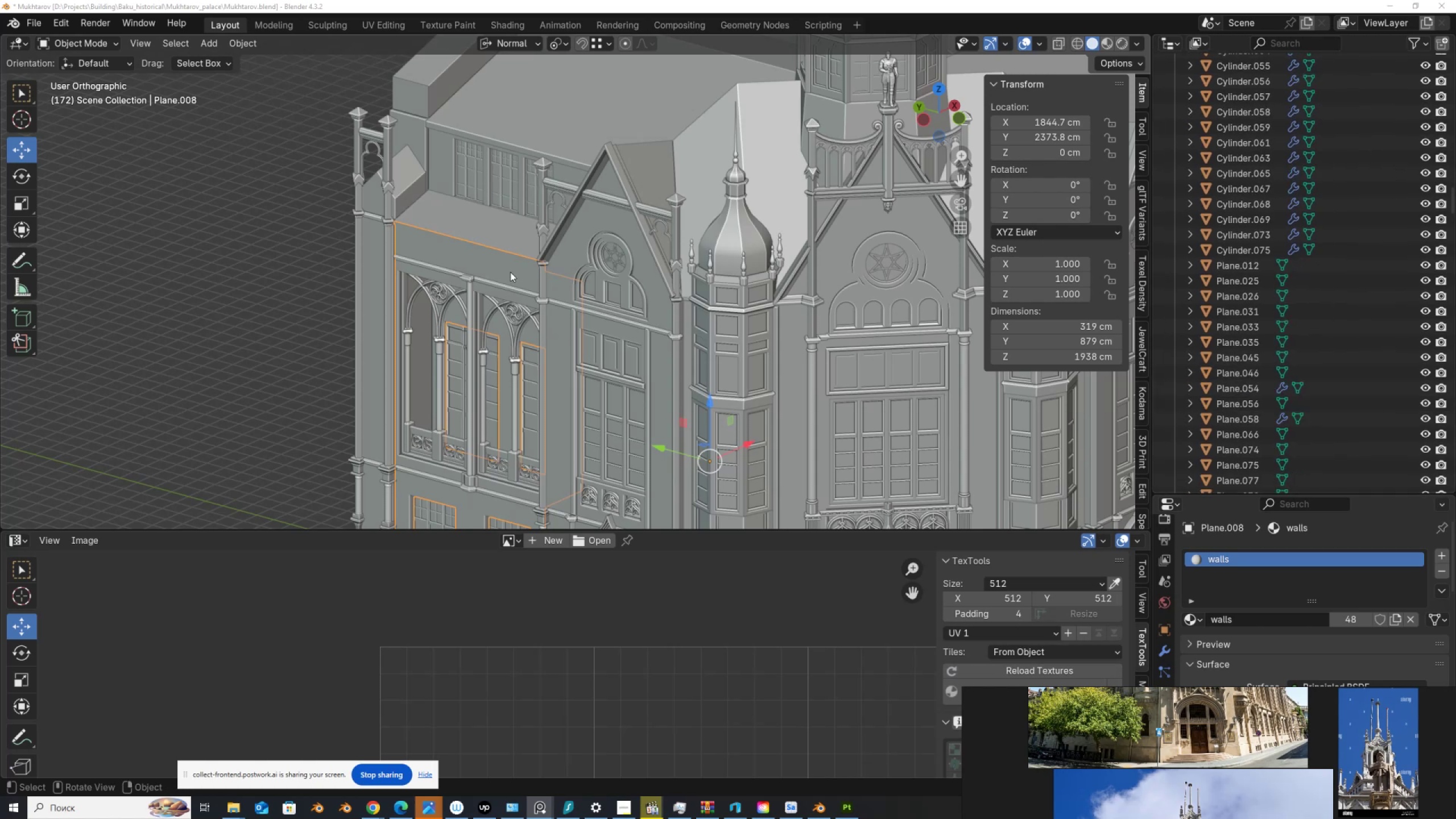 
left_click([509, 271])
 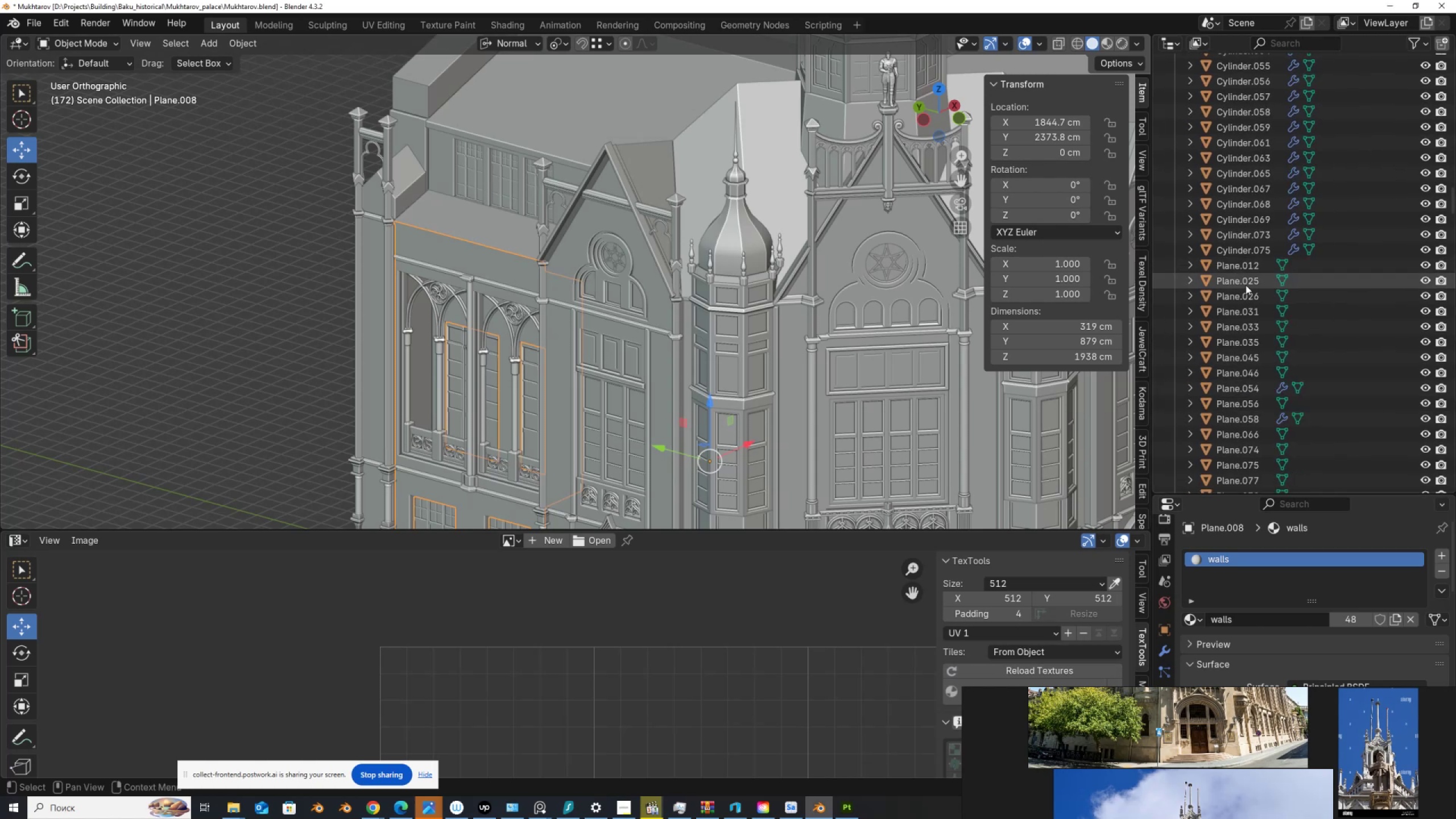 
key(NumpadDecimal)
 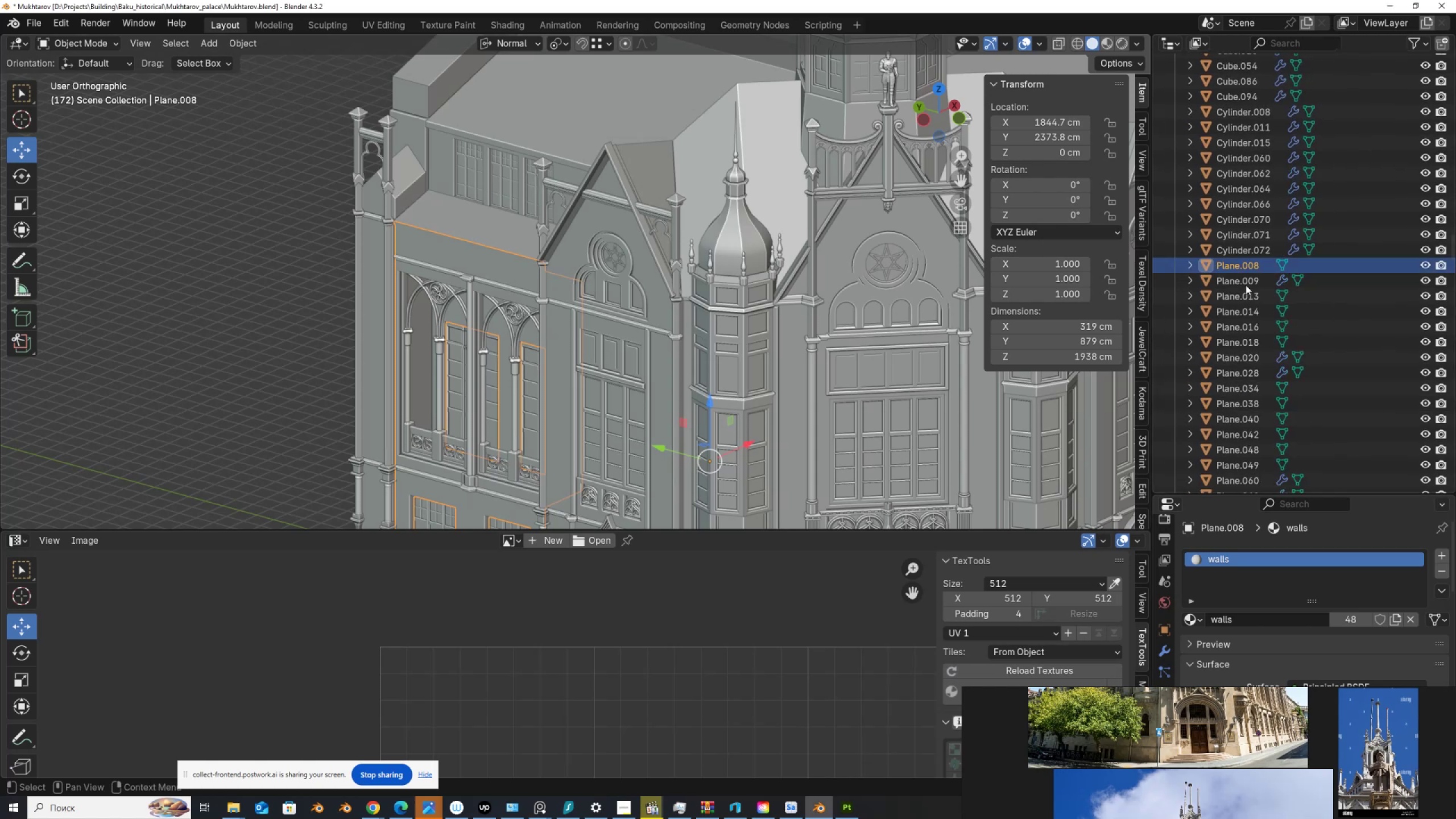 
scroll: coordinate [1246, 314], scroll_direction: down, amount: 8.0
 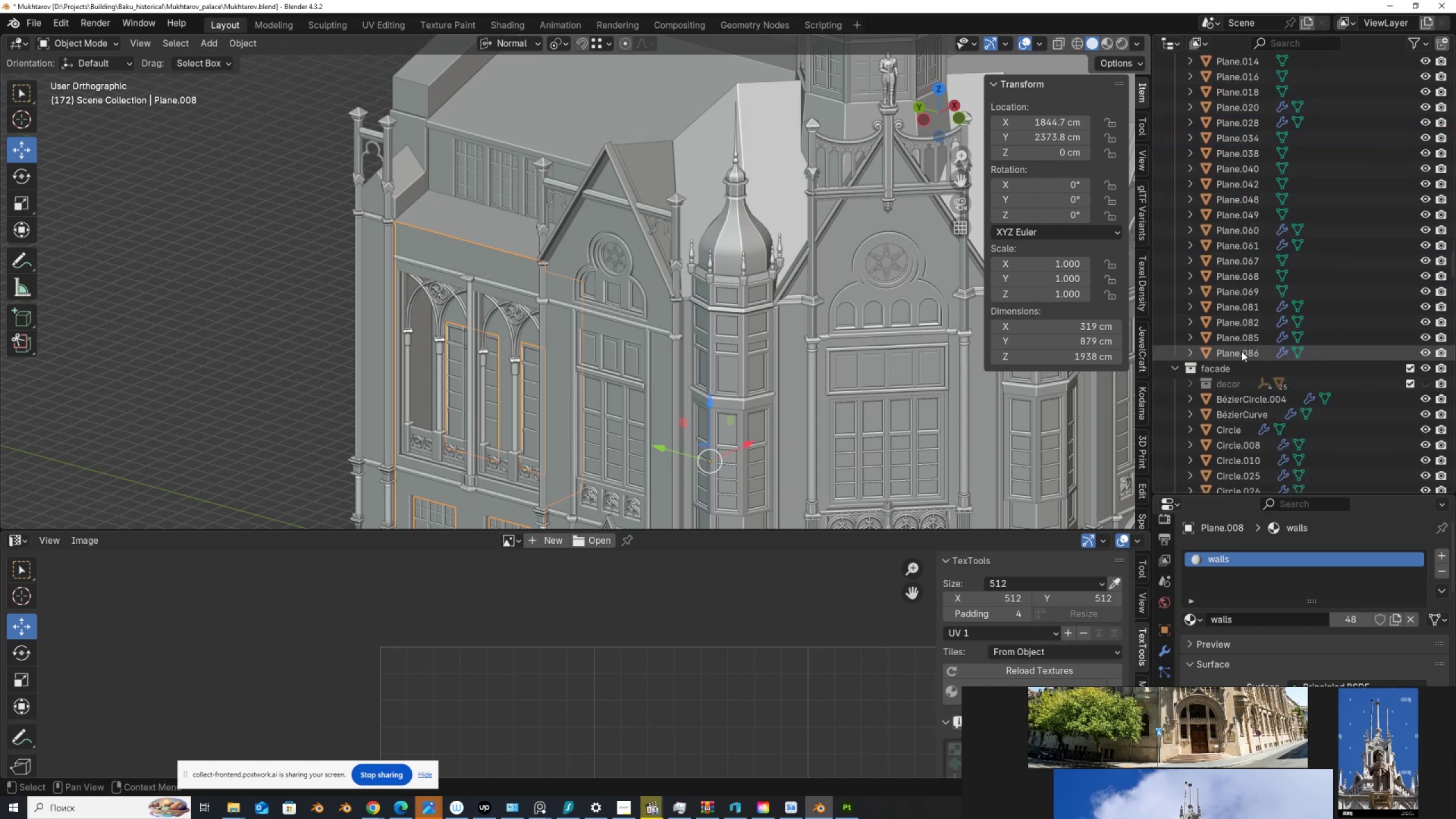 
left_click([1241, 351])
 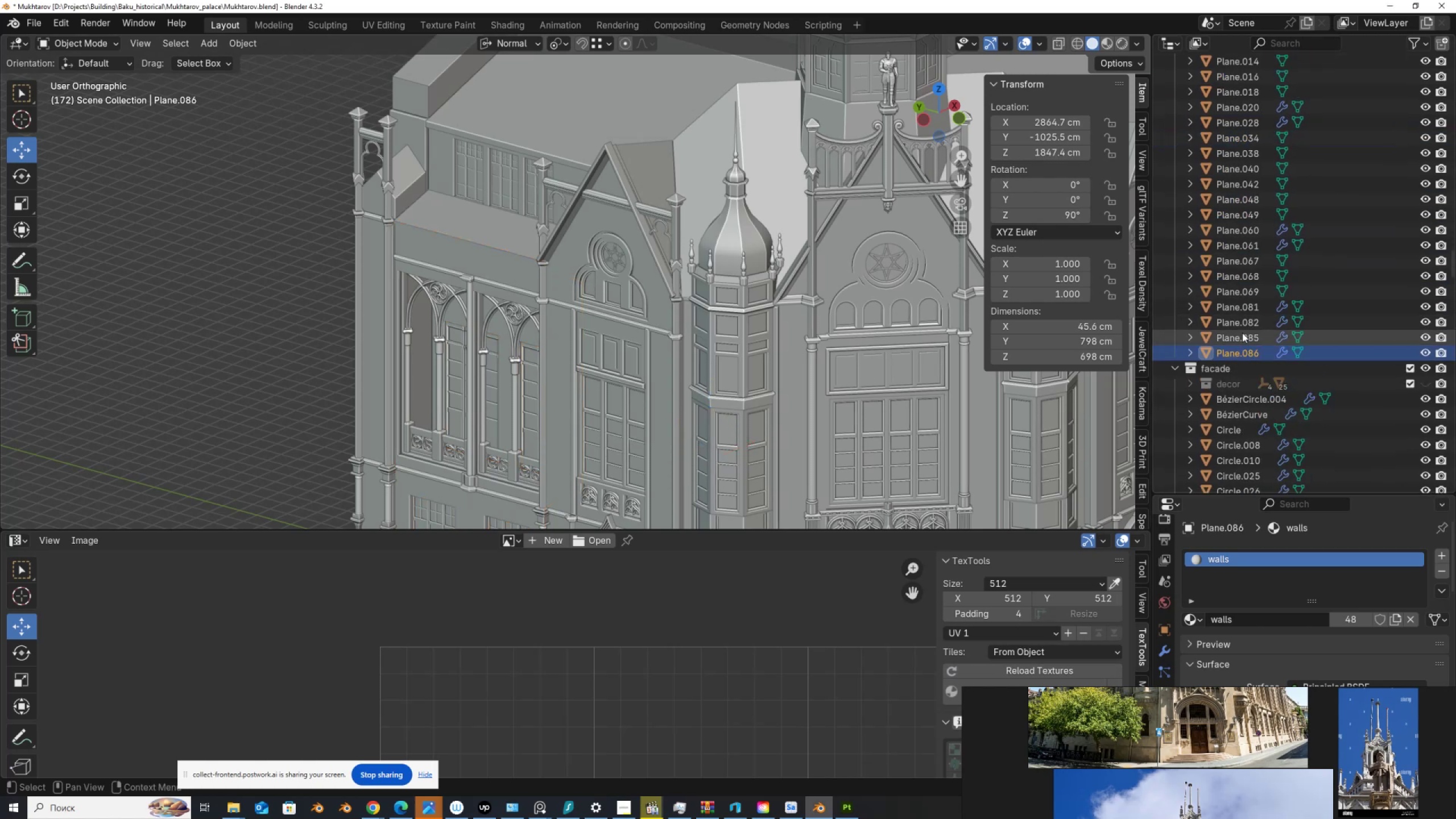 
scroll: coordinate [1246, 310], scroll_direction: up, amount: 23.0
 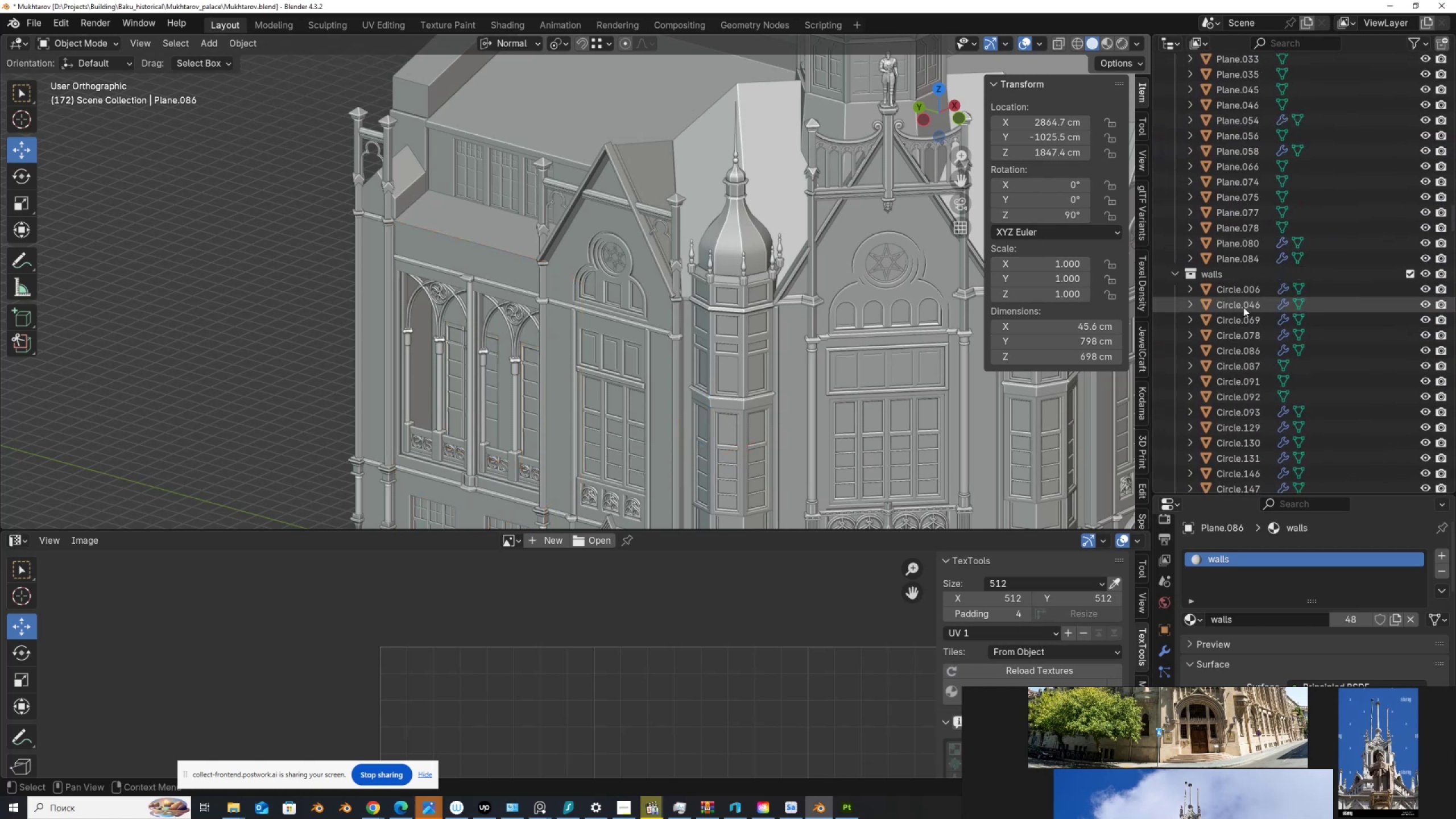 
hold_key(key=ShiftLeft, duration=0.62)
left_click([1230, 286])
 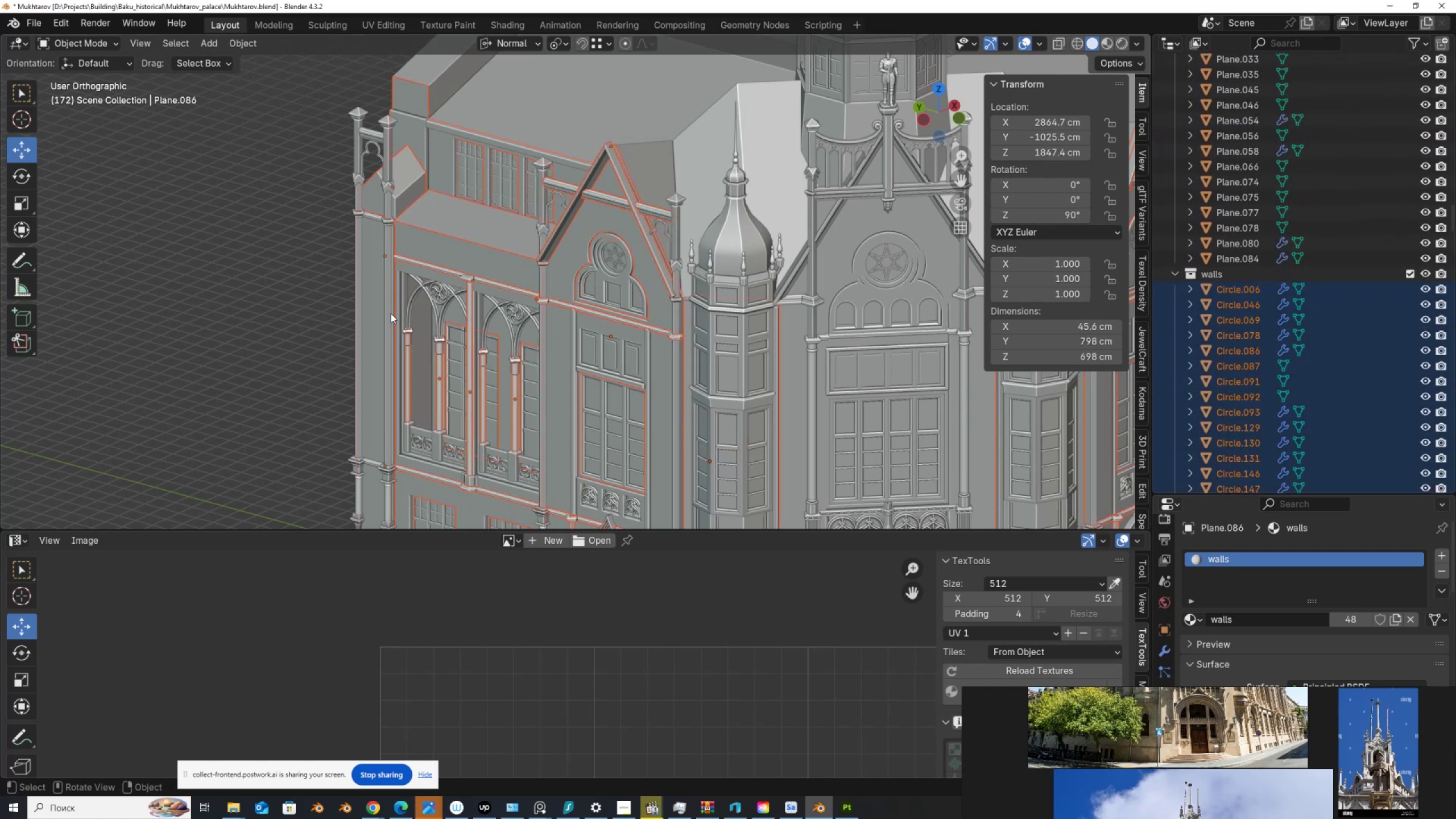 
scroll: coordinate [391, 313], scroll_direction: down, amount: 2.0
 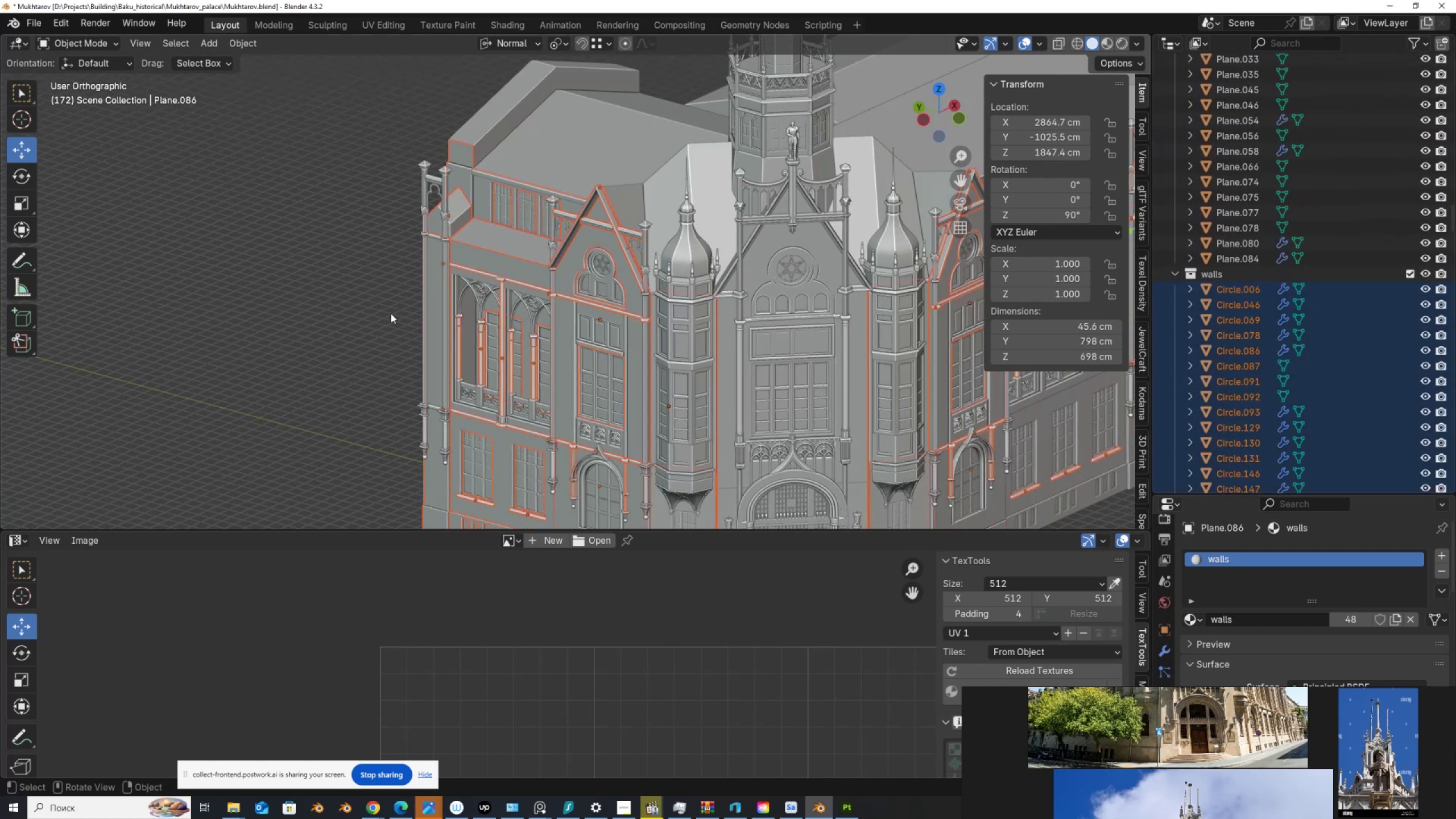 
key(Tab)
 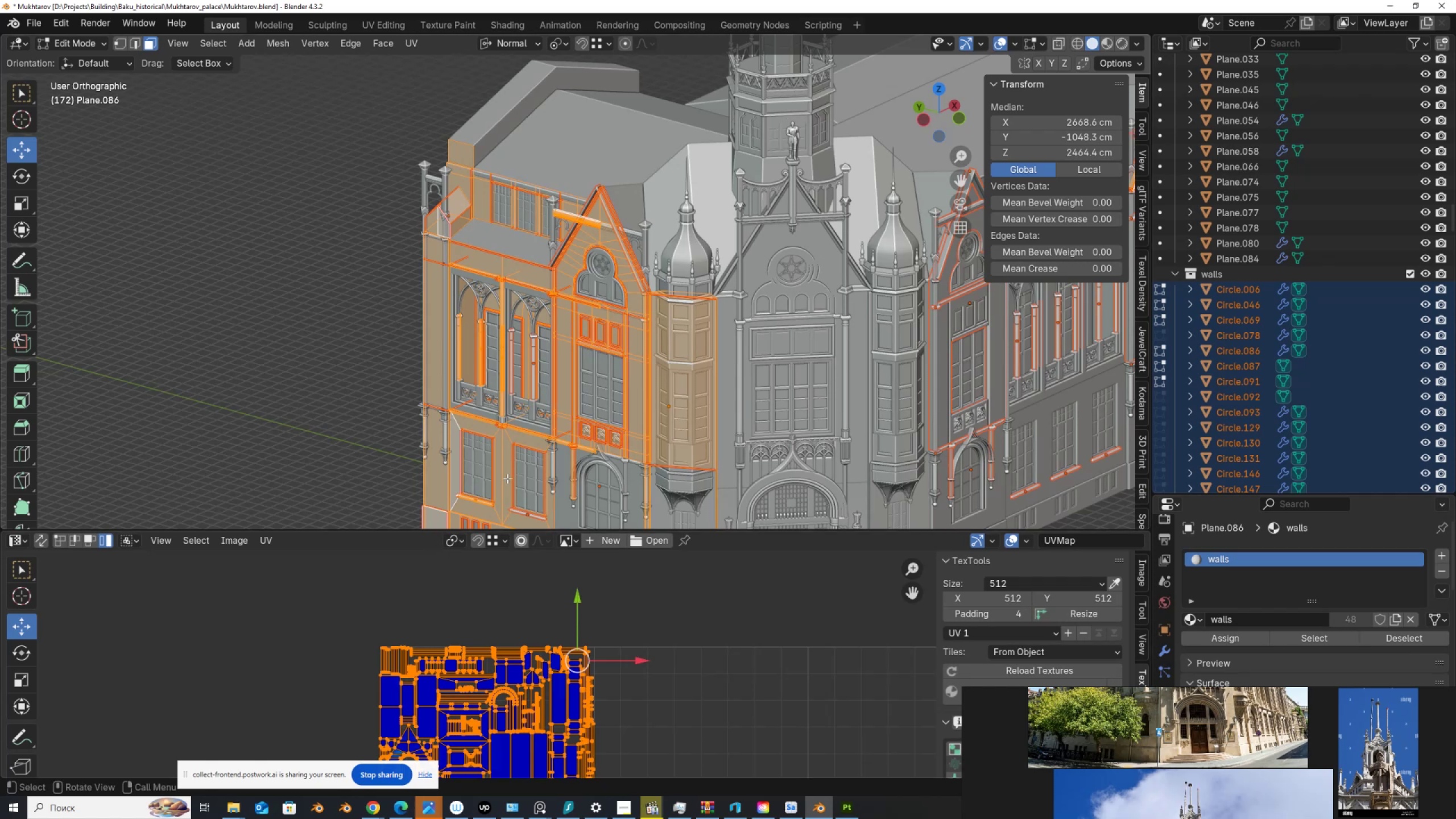 
scroll: coordinate [403, 322], scroll_direction: up, amount: 9.0
 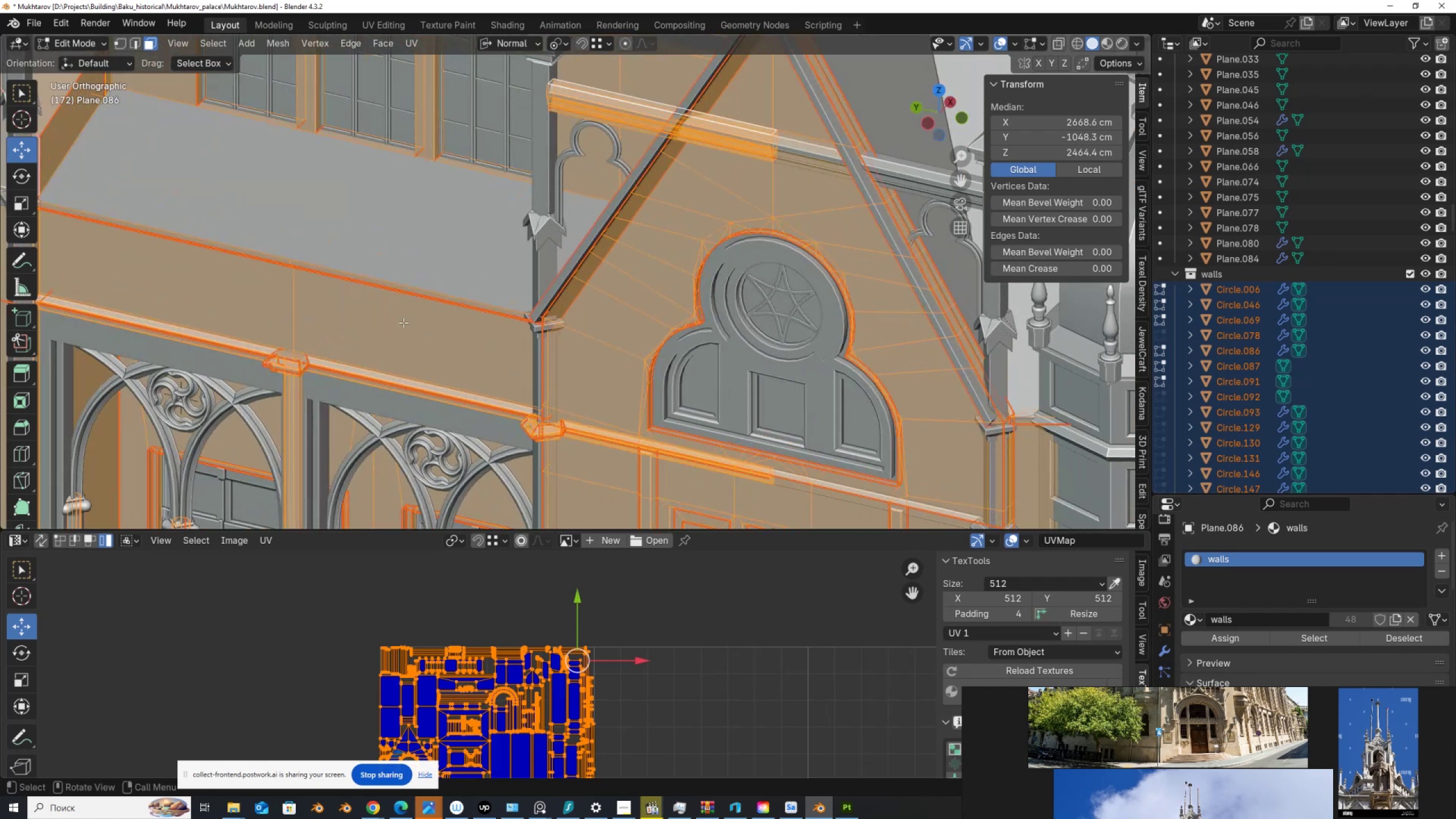 
hold_key(key=ShiftLeft, duration=0.42)
 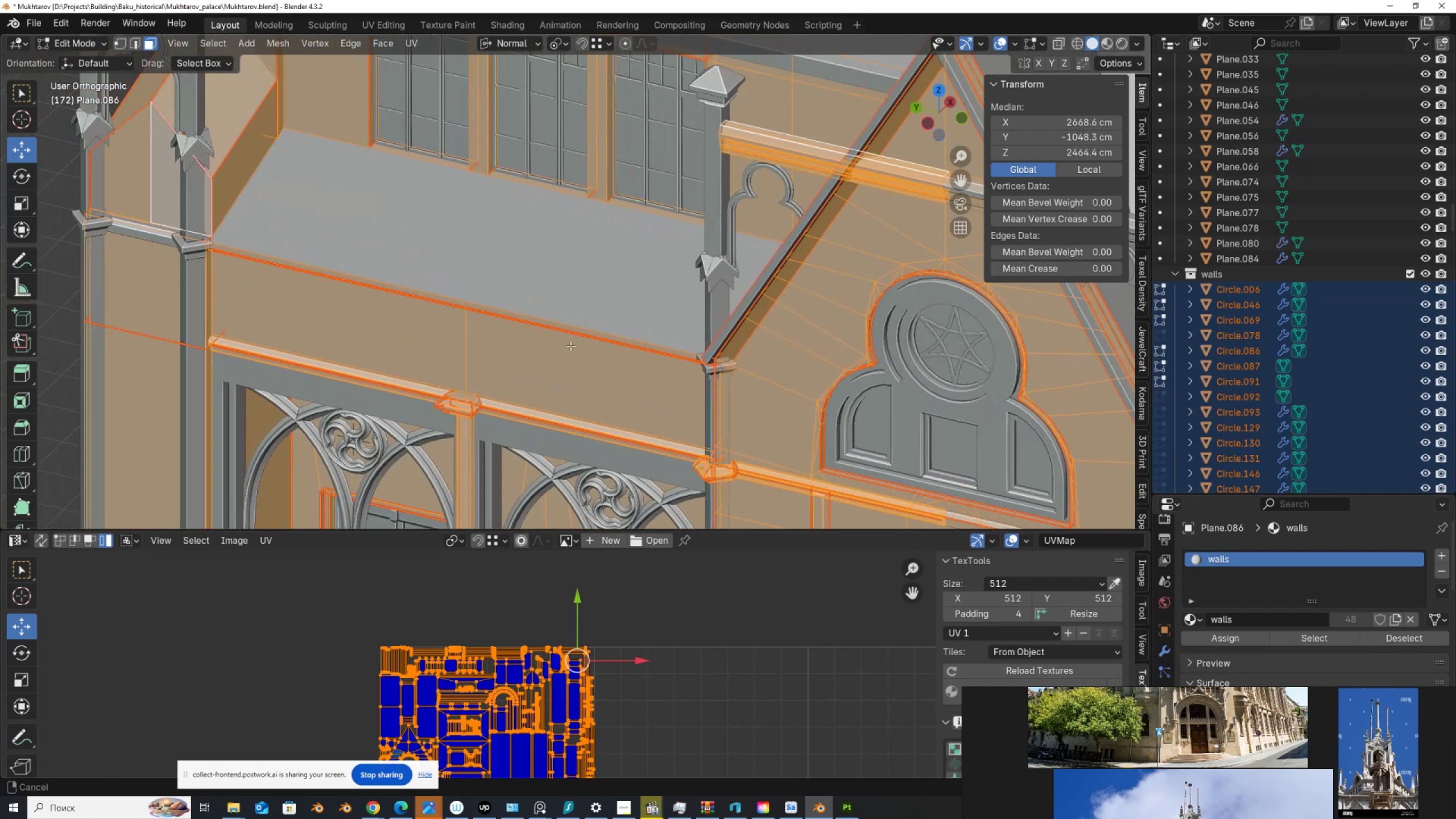 
scroll: coordinate [570, 346], scroll_direction: up, amount: 2.0
 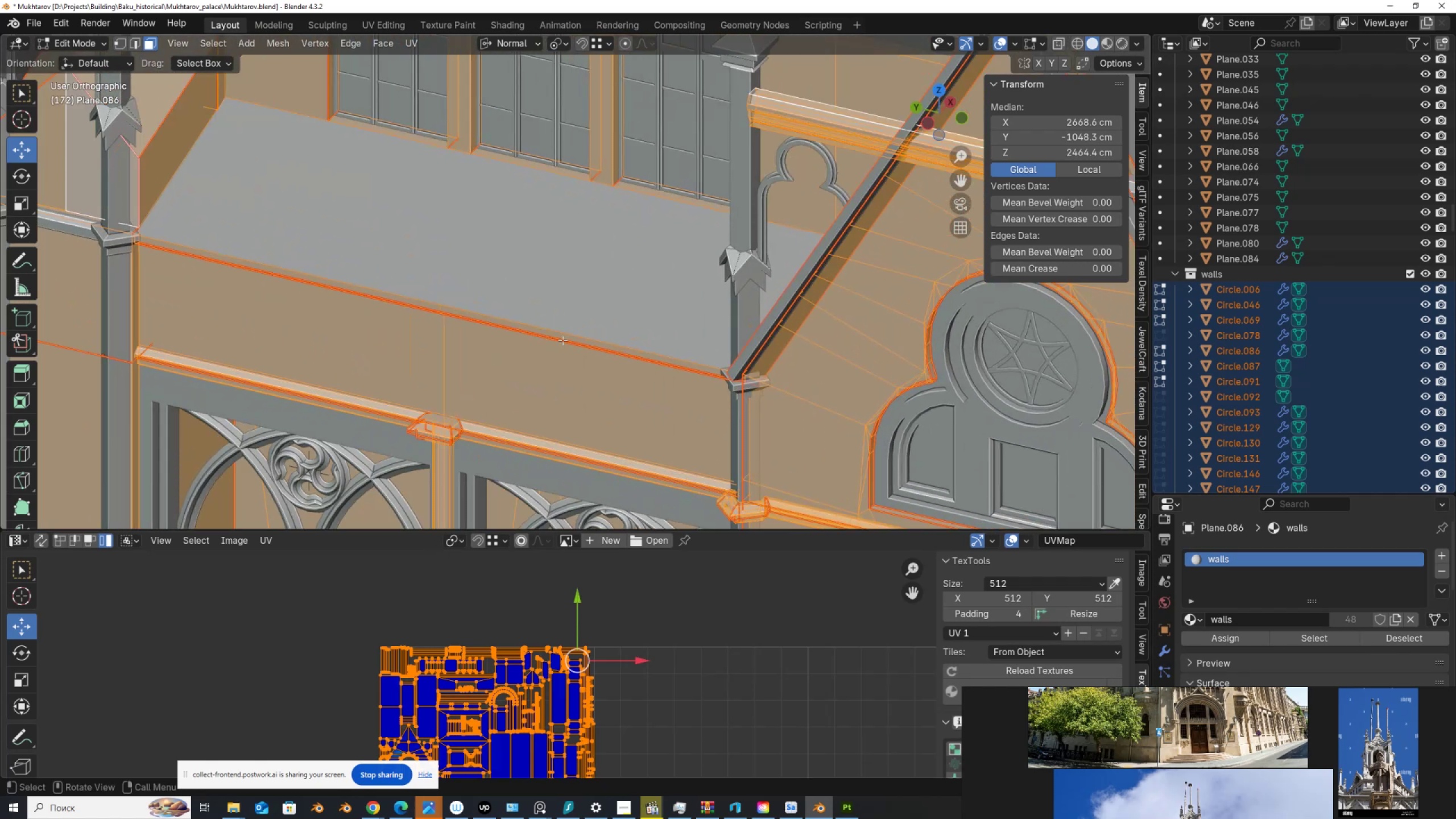 
key(3)
 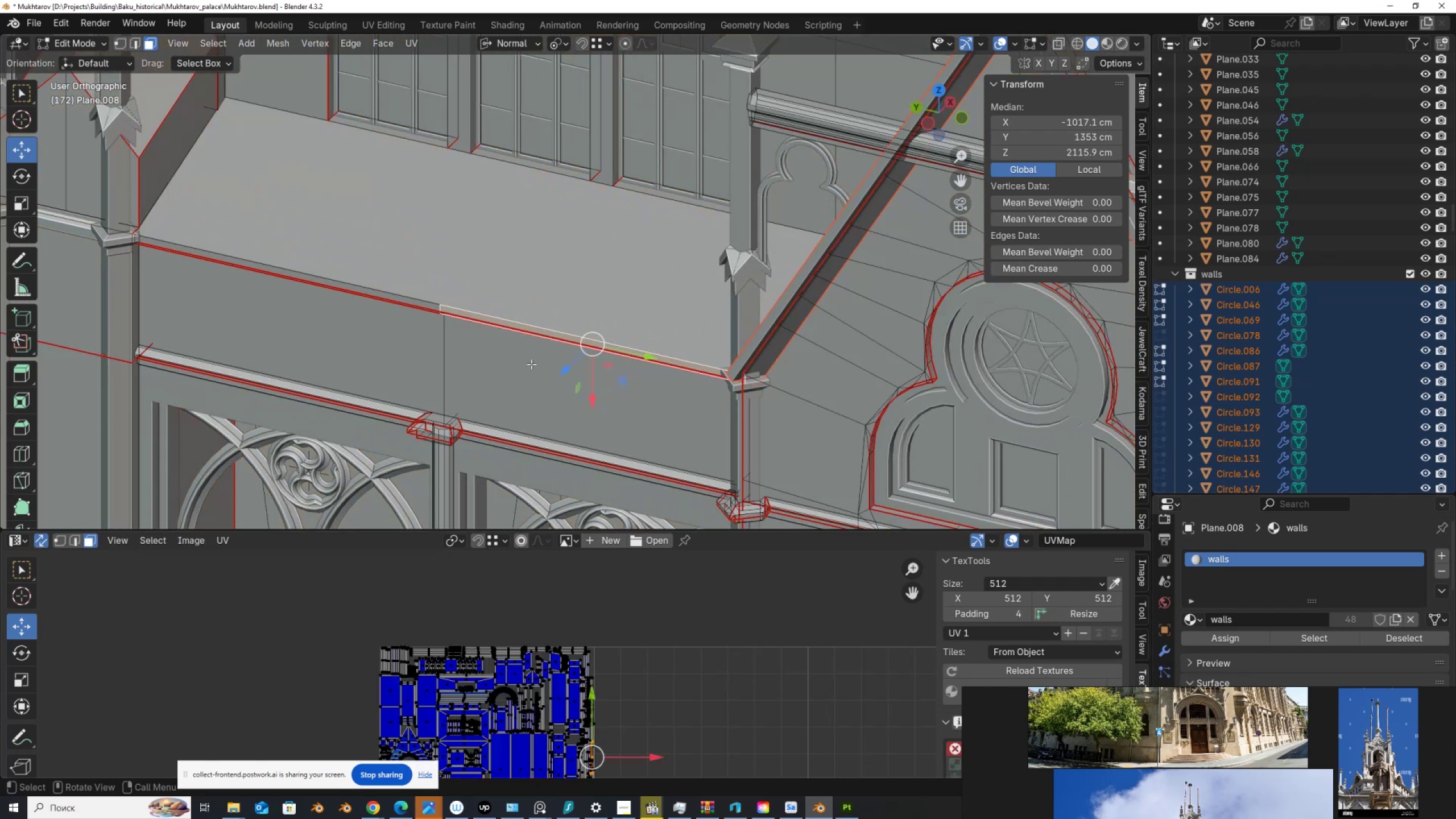 
key(NumpadDecimal)
 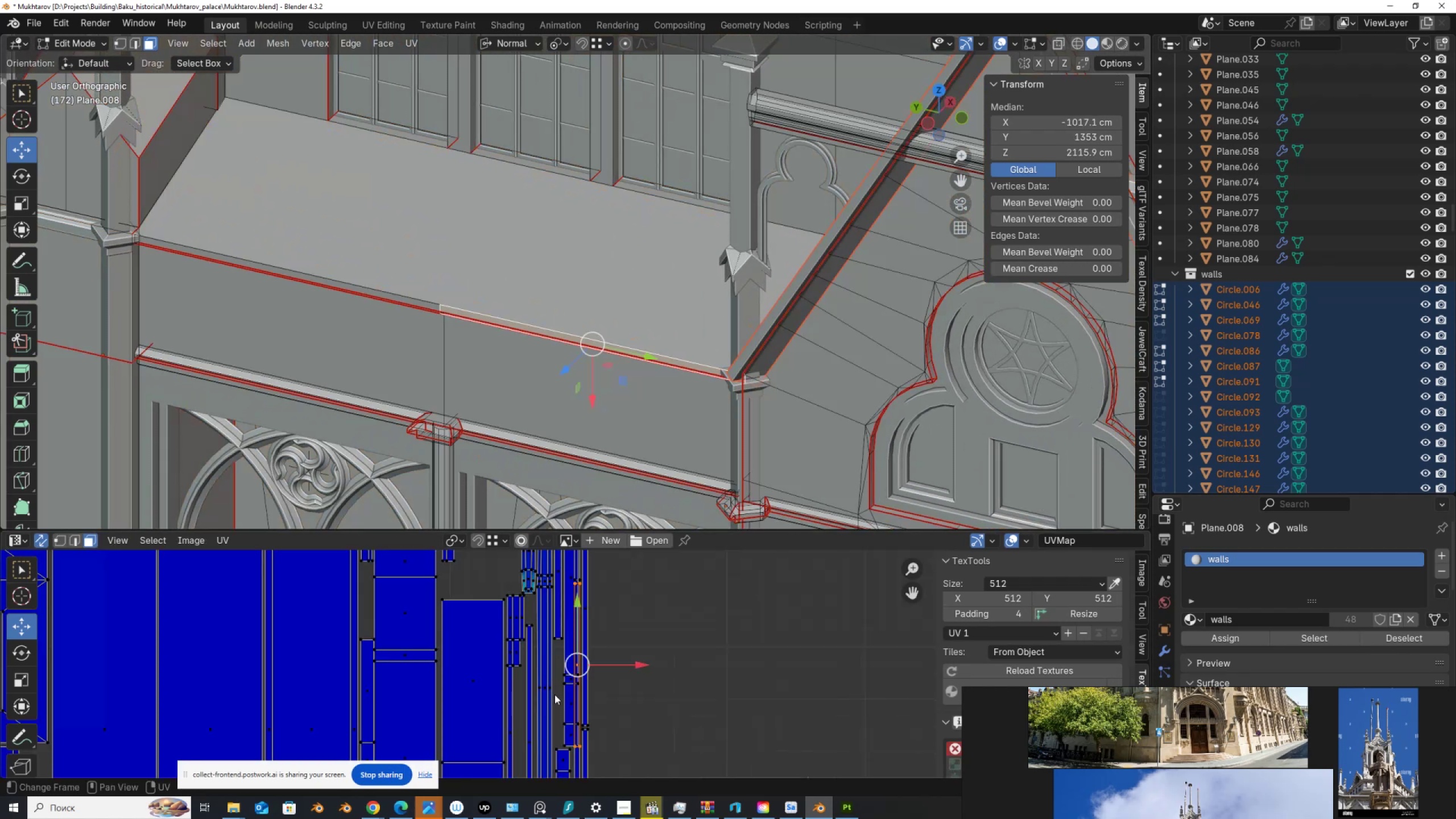 
scroll: coordinate [623, 709], scroll_direction: up, amount: 3.0
 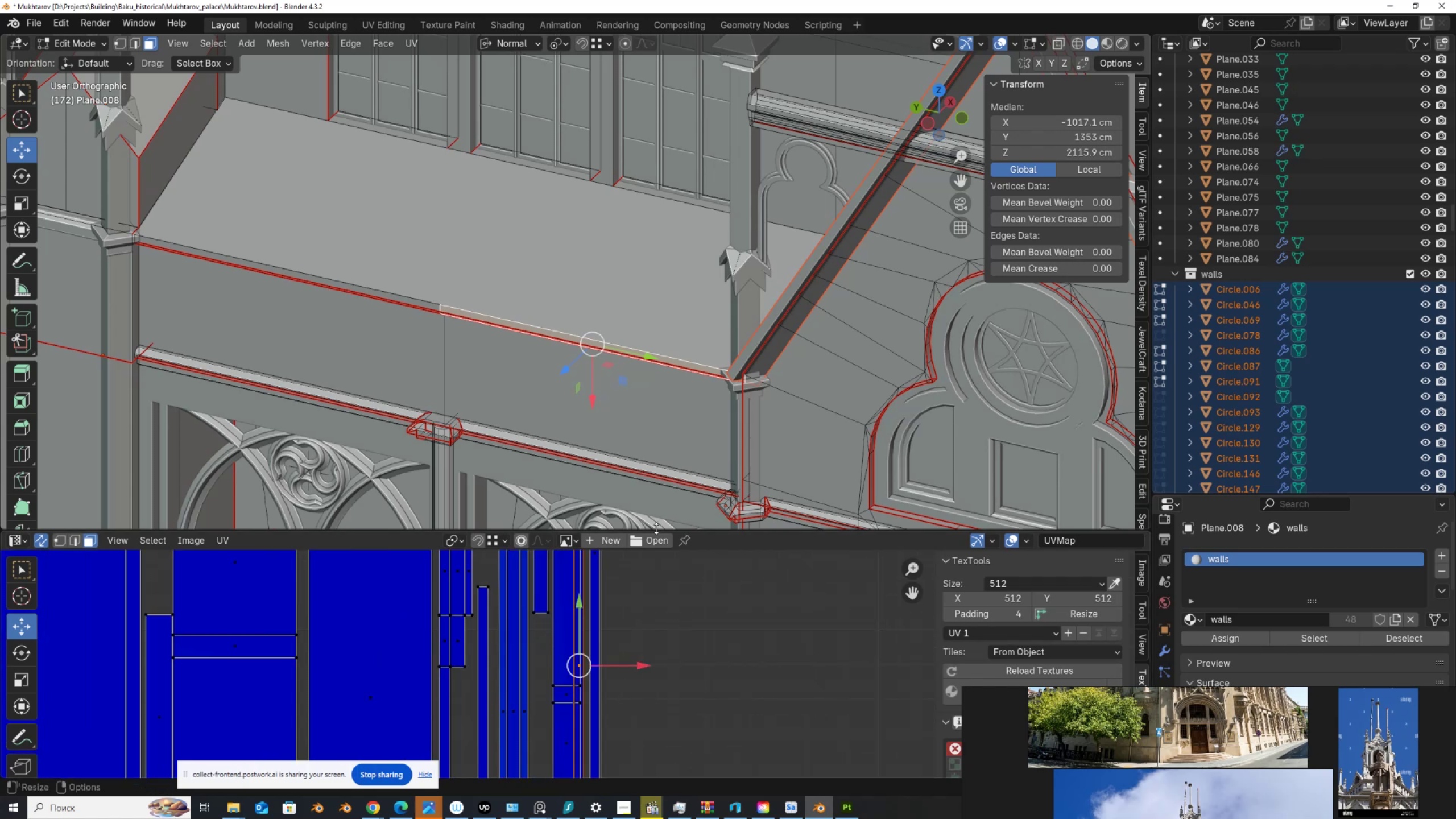 
left_click_drag(start_coordinate=[656, 531], to_coordinate=[666, 234])
 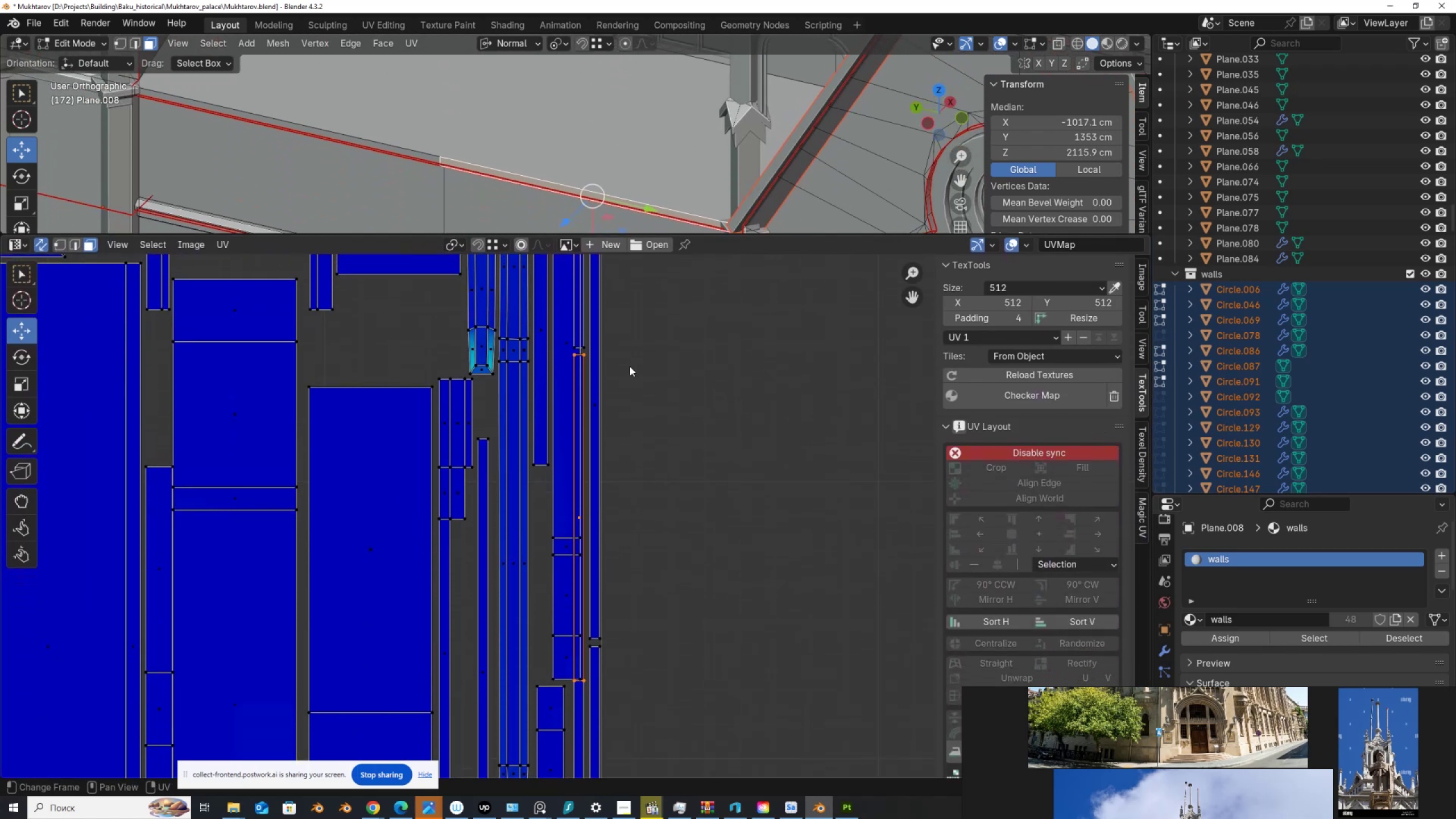 
scroll: coordinate [617, 413], scroll_direction: down, amount: 2.0
 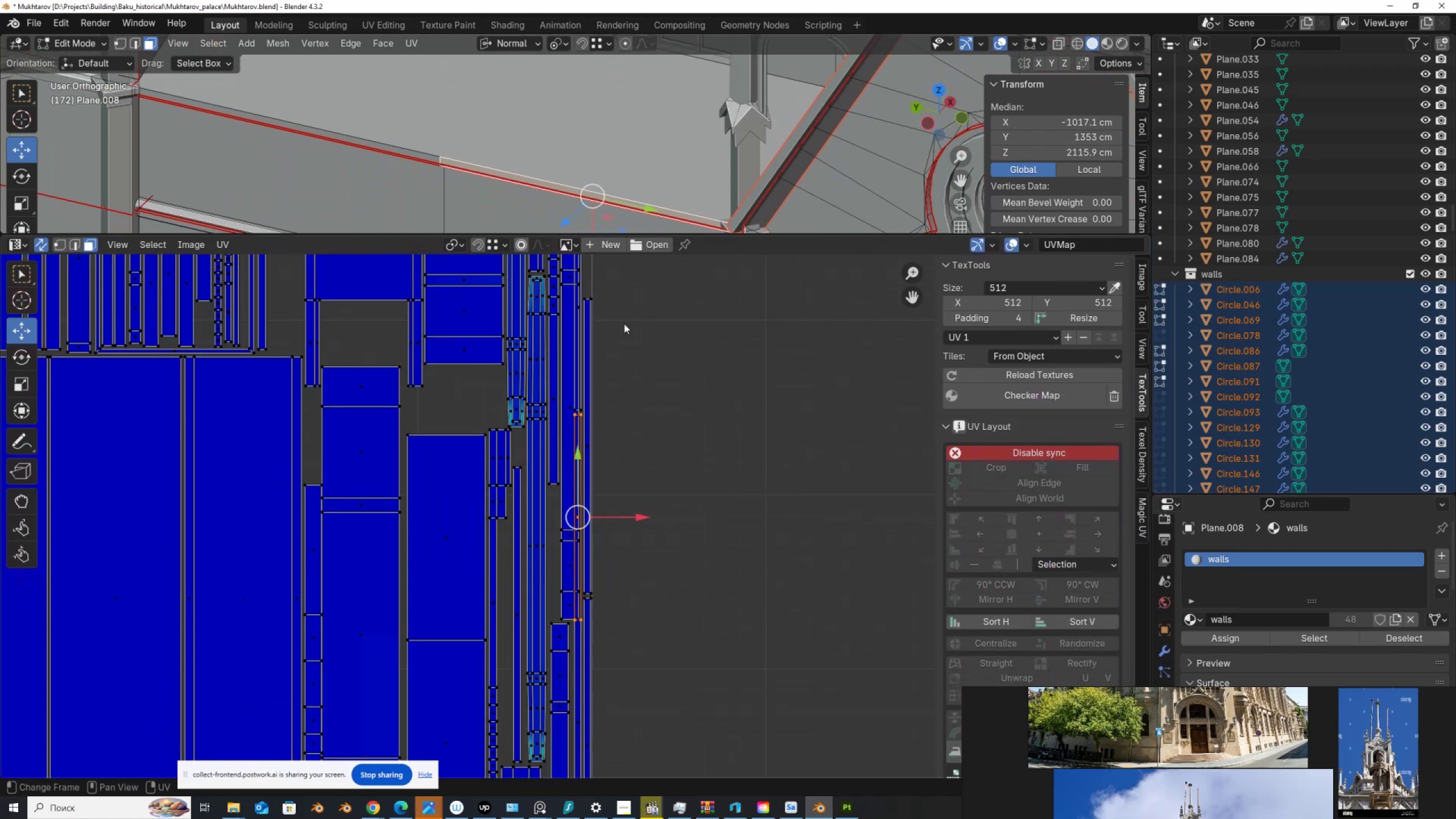 
hold_key(key=ShiftLeft, duration=0.57)
left_click([421, 156])
 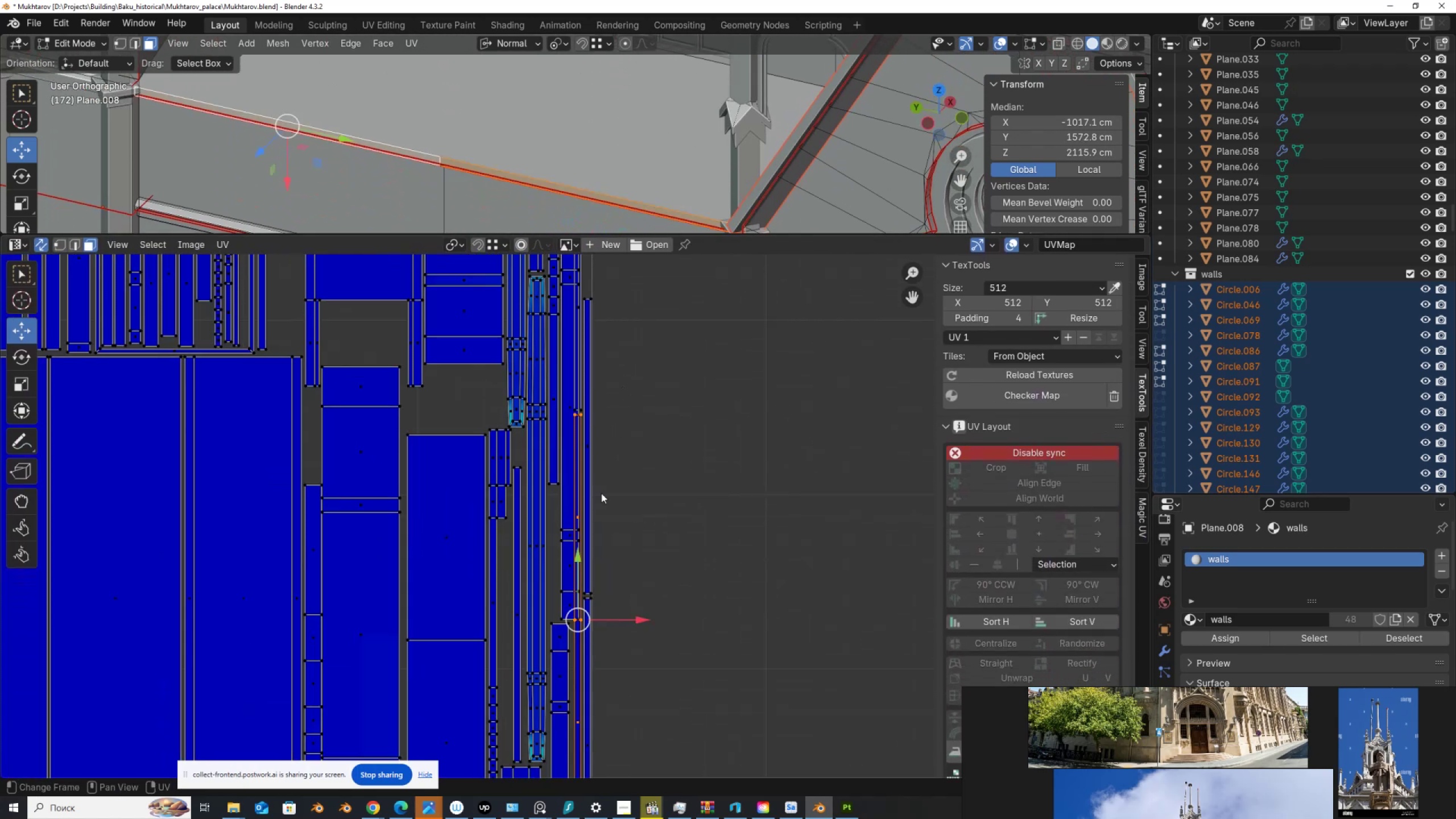 
scroll: coordinate [614, 520], scroll_direction: none, amount: 0.0
 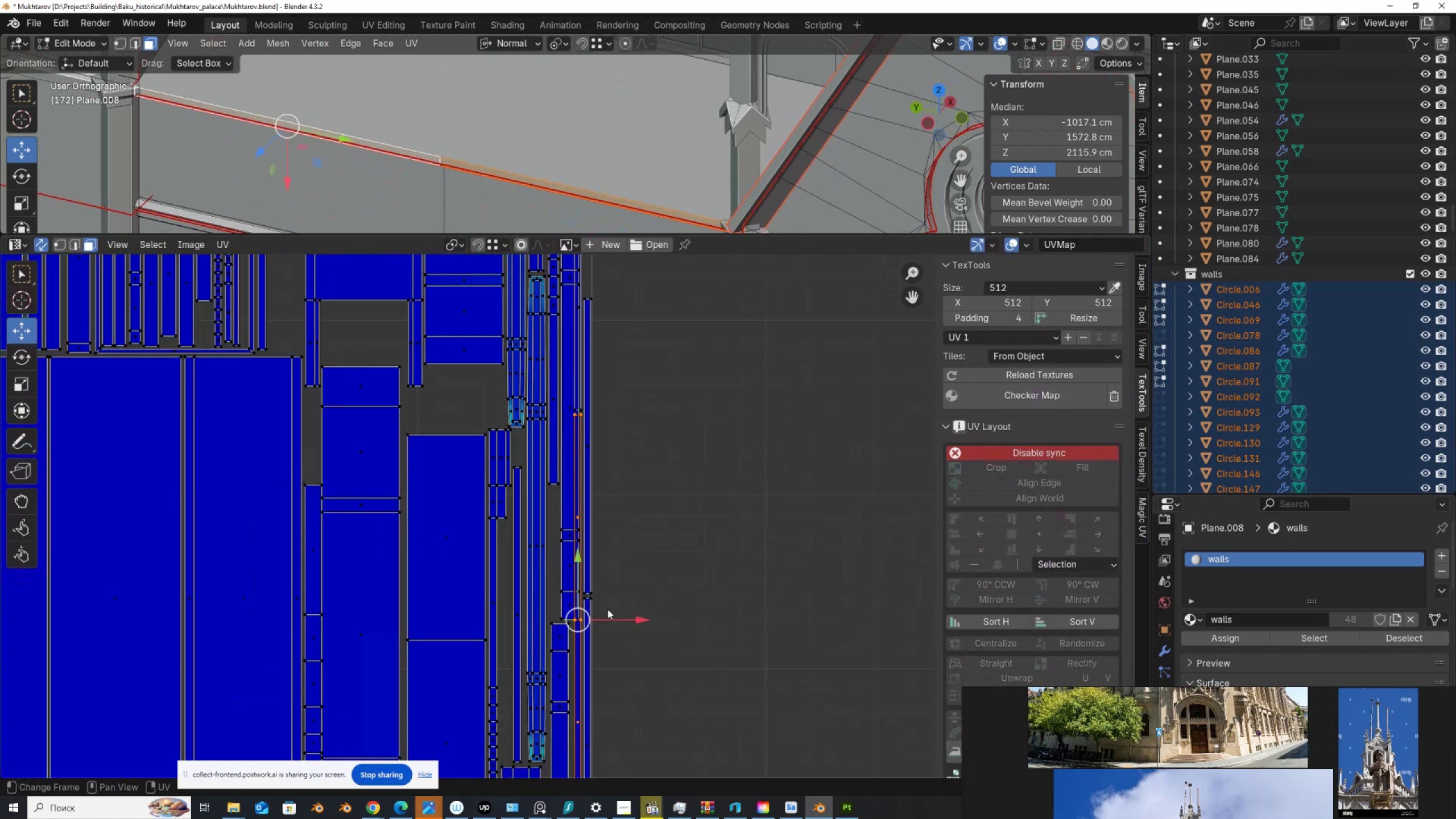 
left_click_drag(start_coordinate=[609, 615], to_coordinate=[692, 624])
 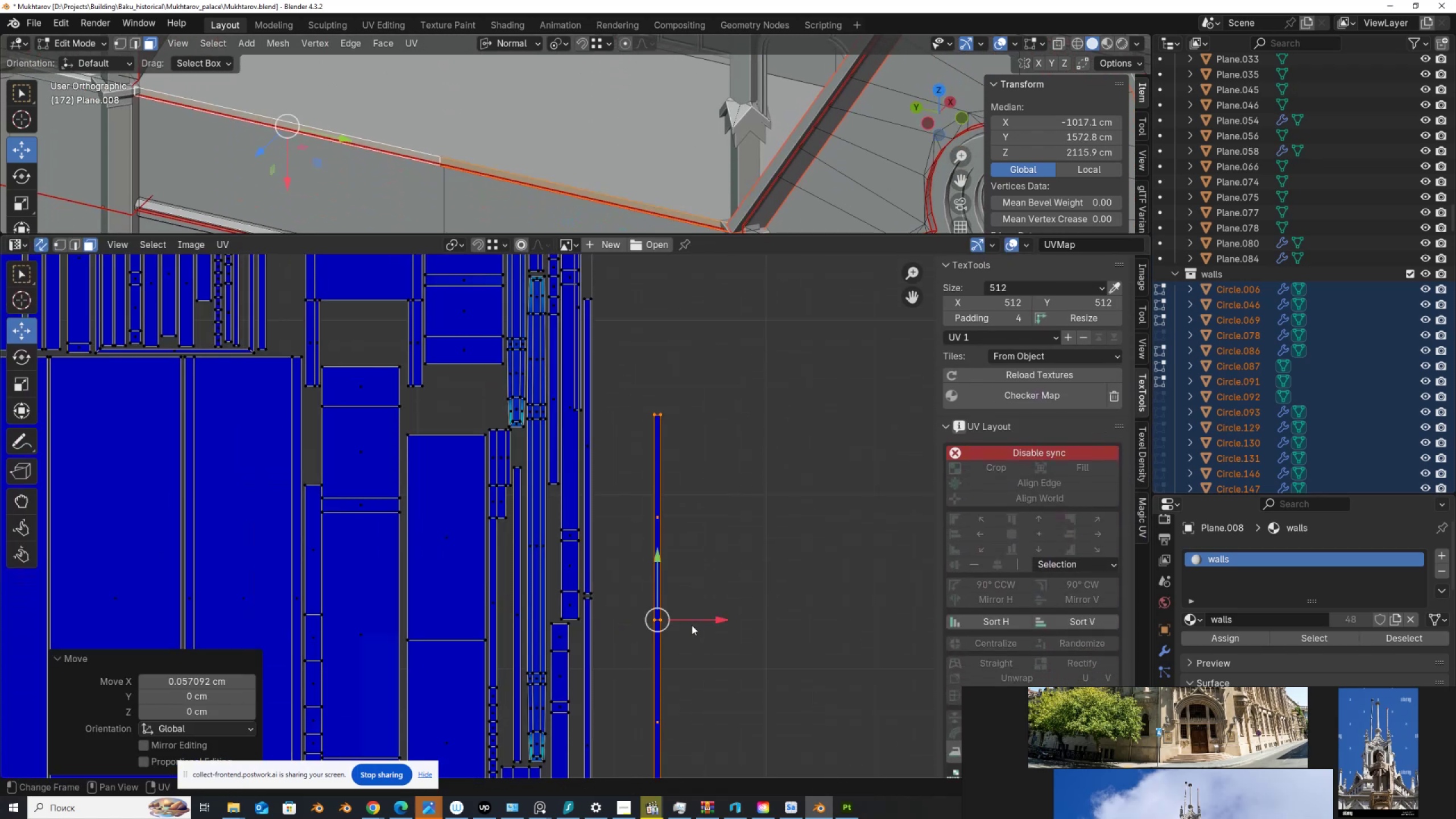 
scroll: coordinate [691, 640], scroll_direction: down, amount: 1.0
 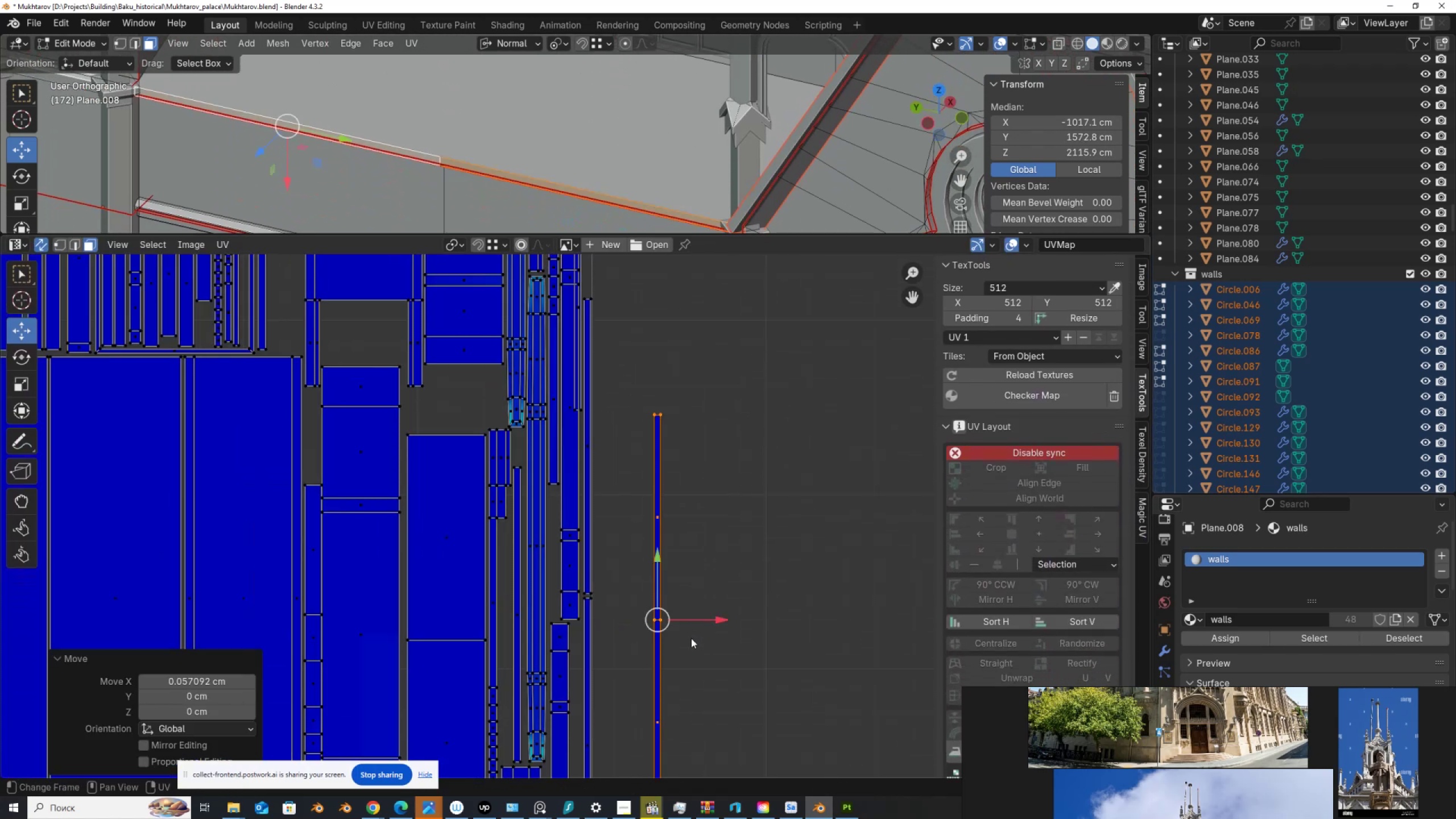 
hold_key(key=ShiftLeft, duration=1.53)
 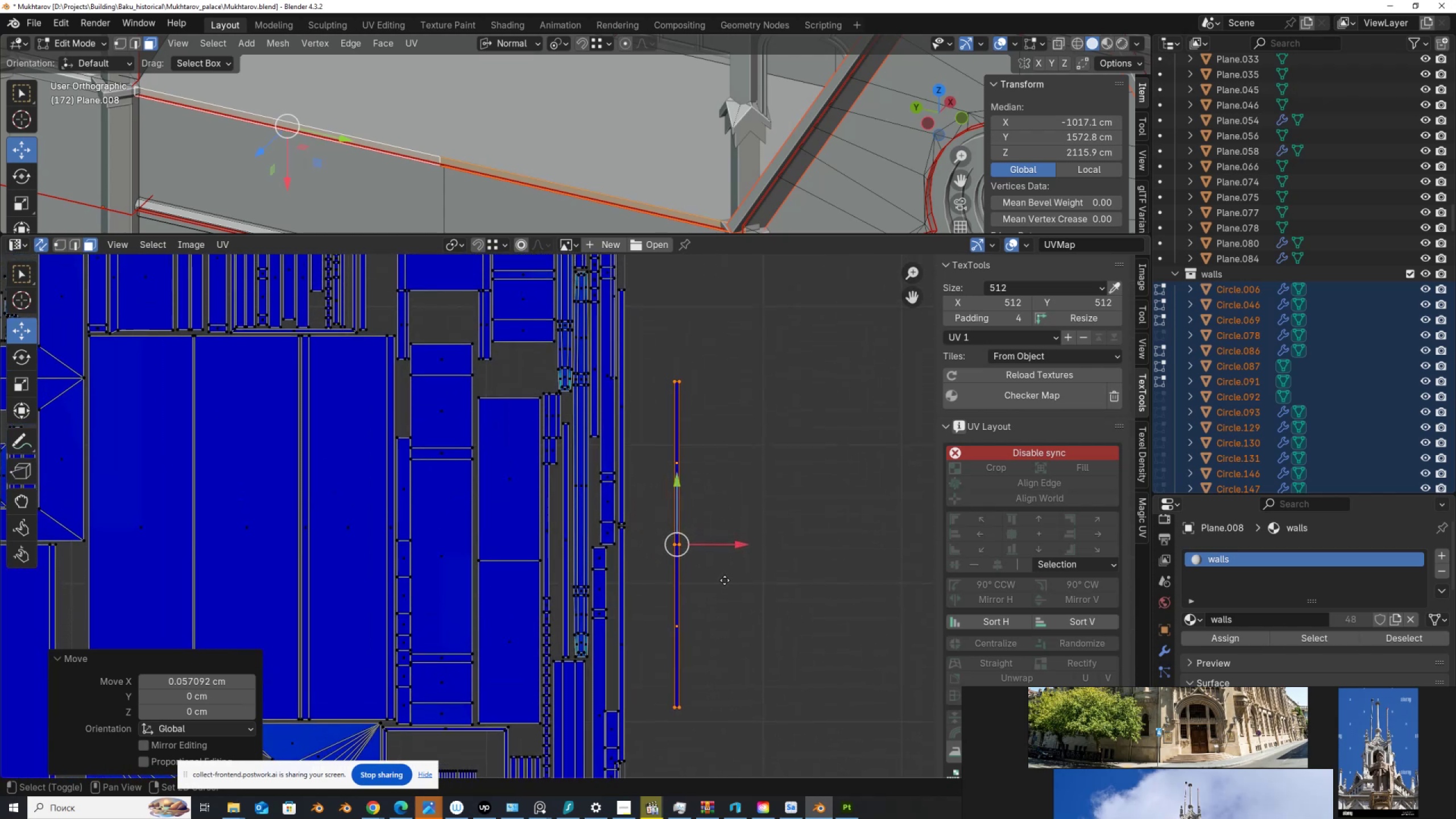 
key(Shift+ShiftLeft)
 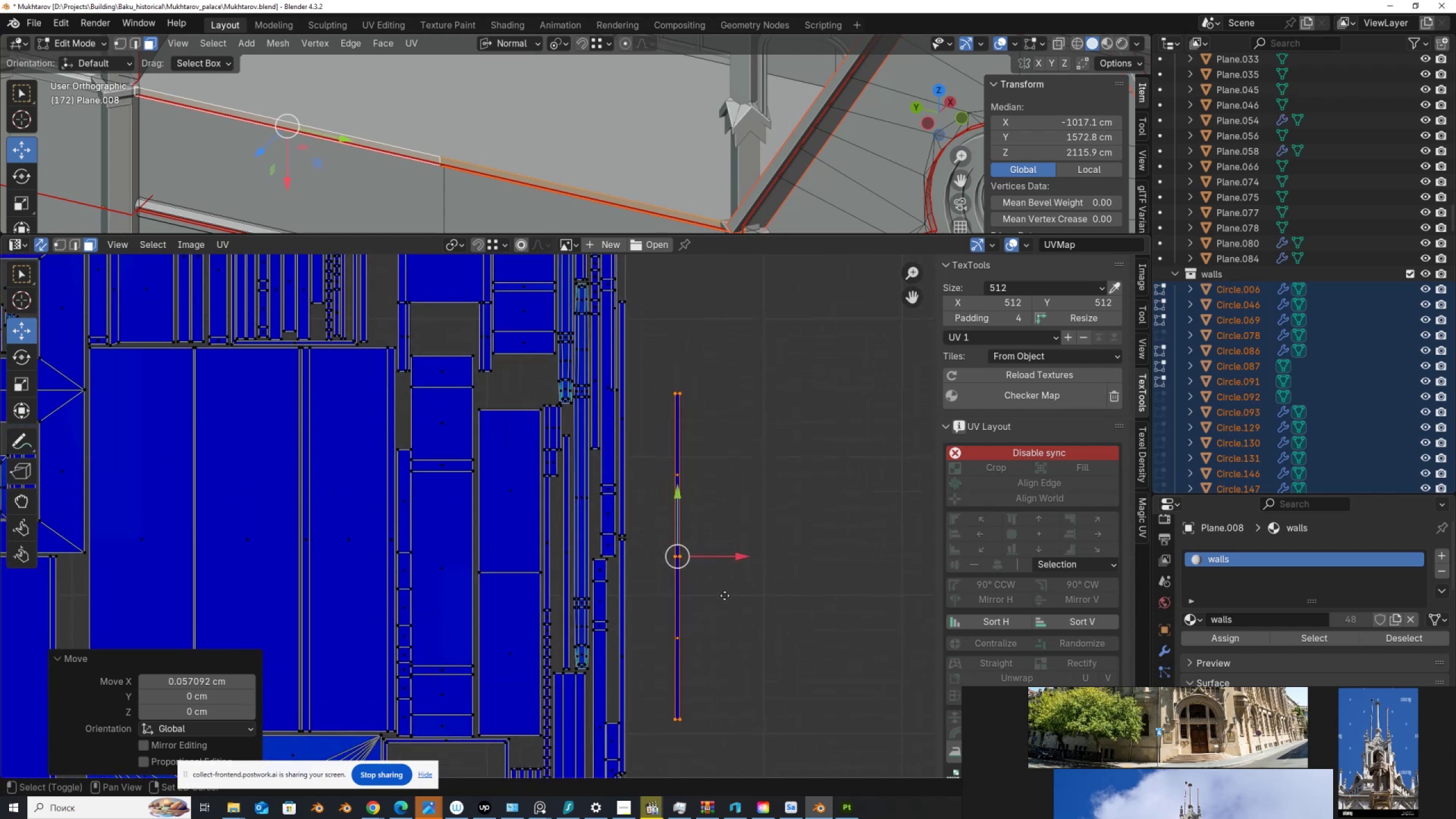 
key(Shift+ShiftLeft)
 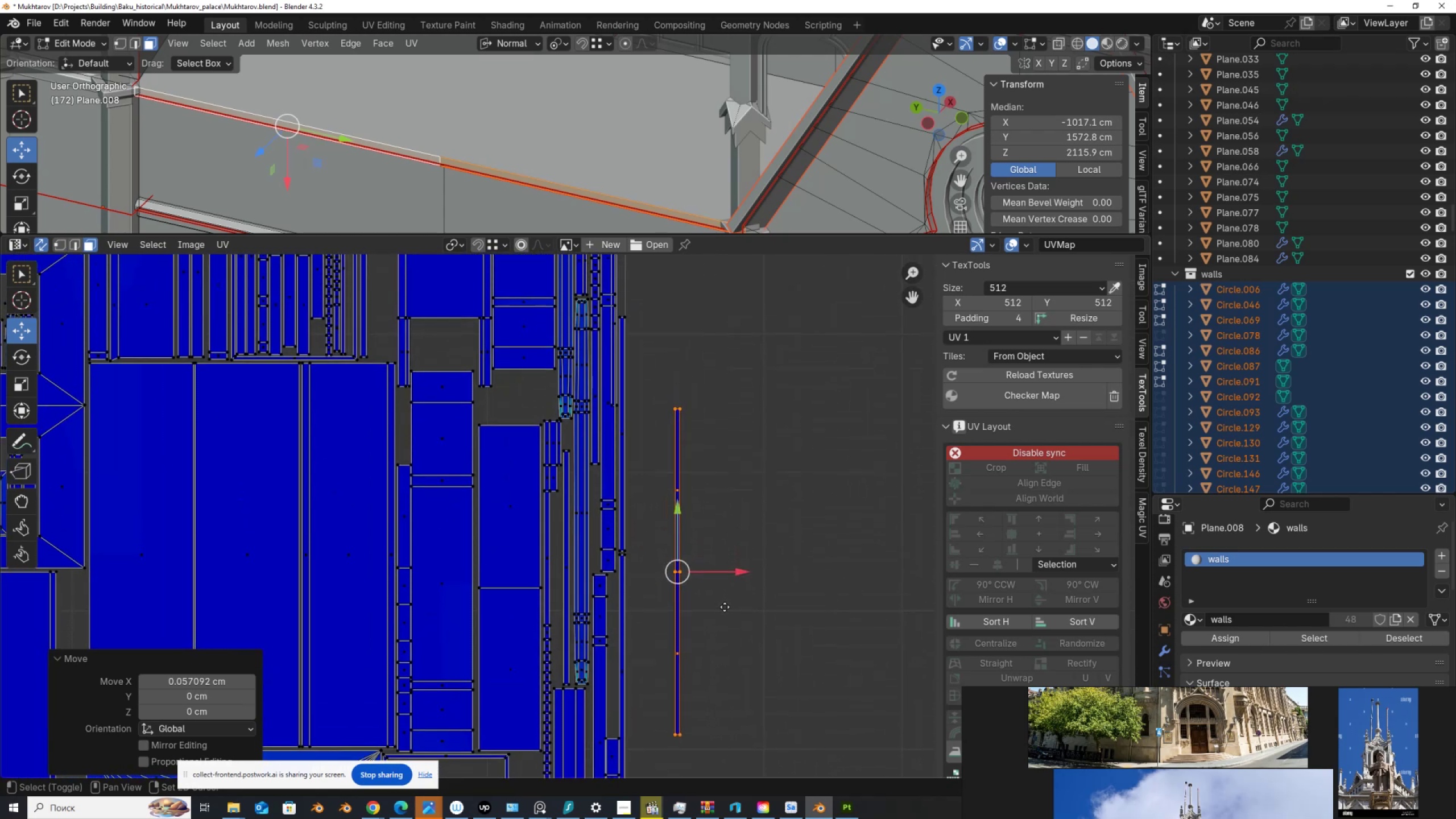 
key(Shift+ShiftLeft)
 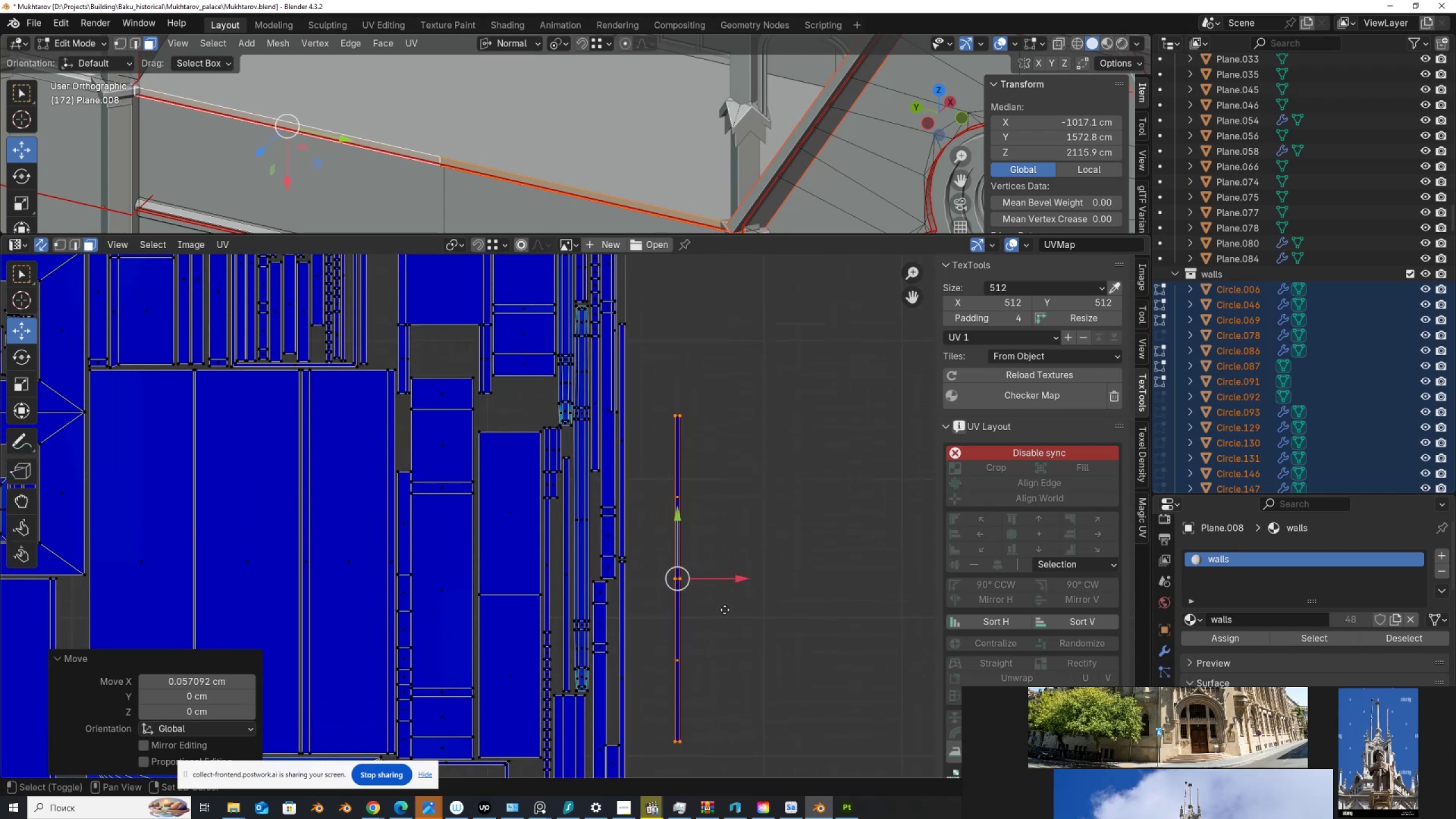 
key(Shift+ShiftLeft)
 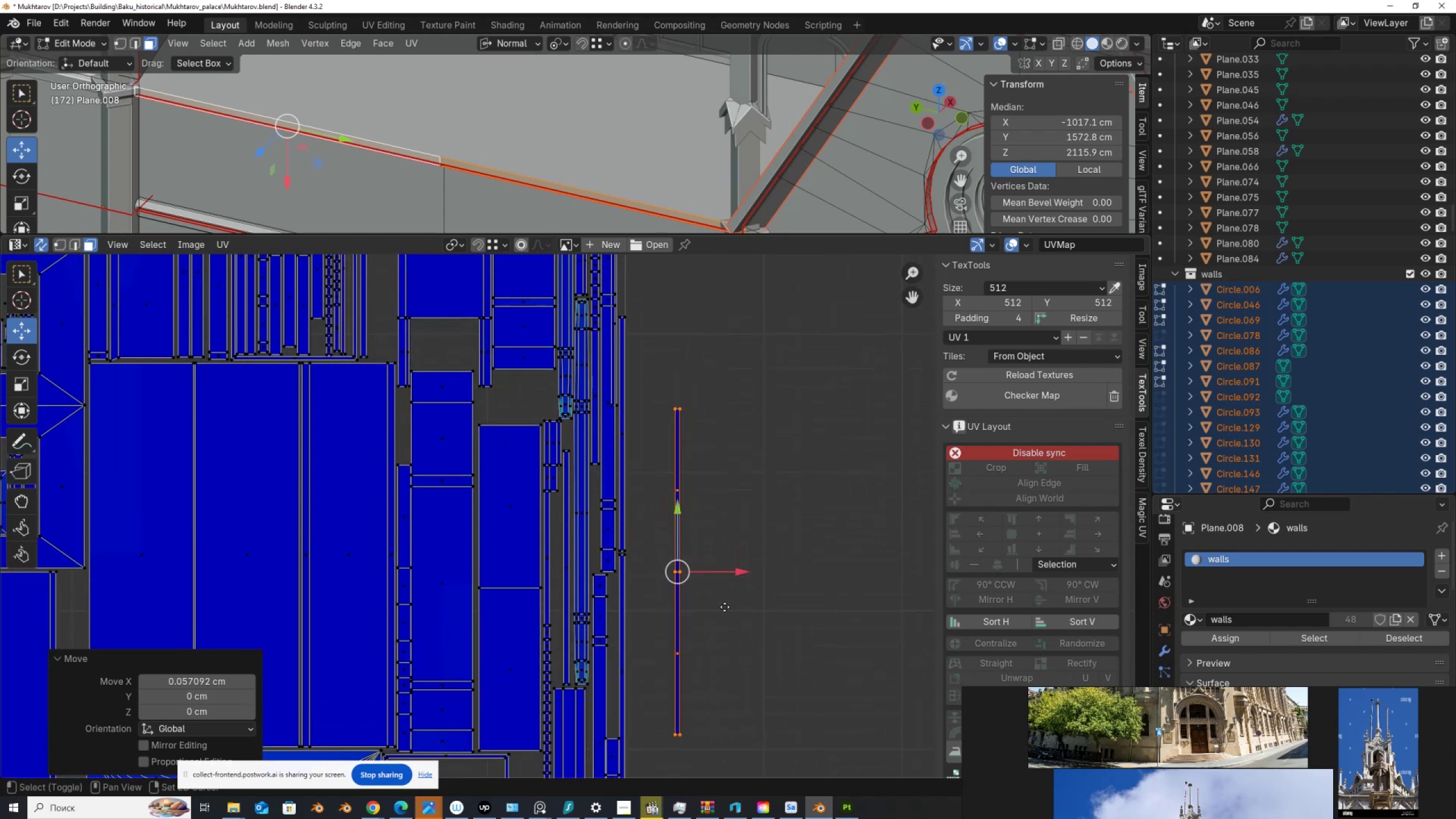 
key(Shift+ShiftLeft)
 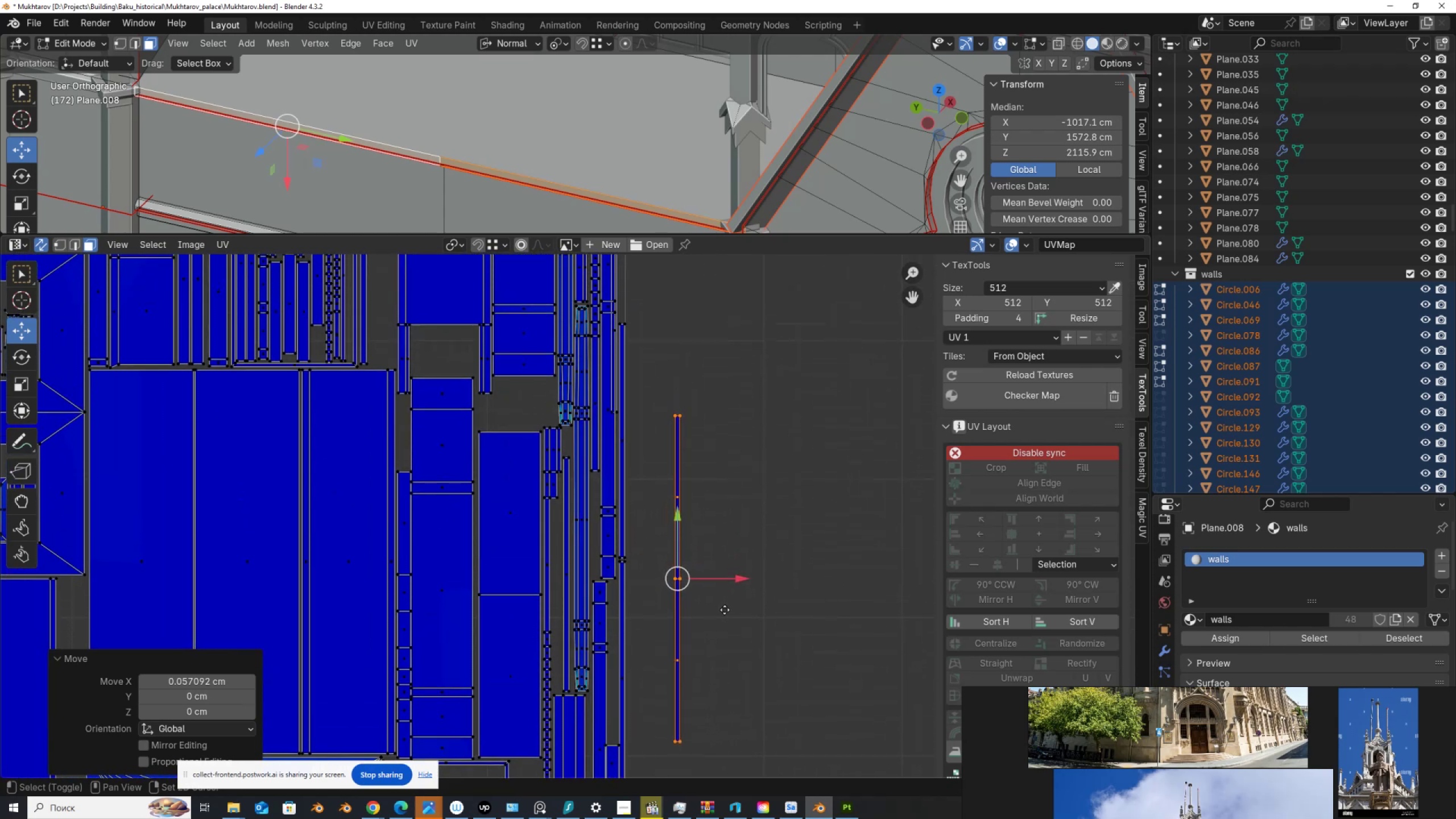 
key(Shift+ShiftLeft)
 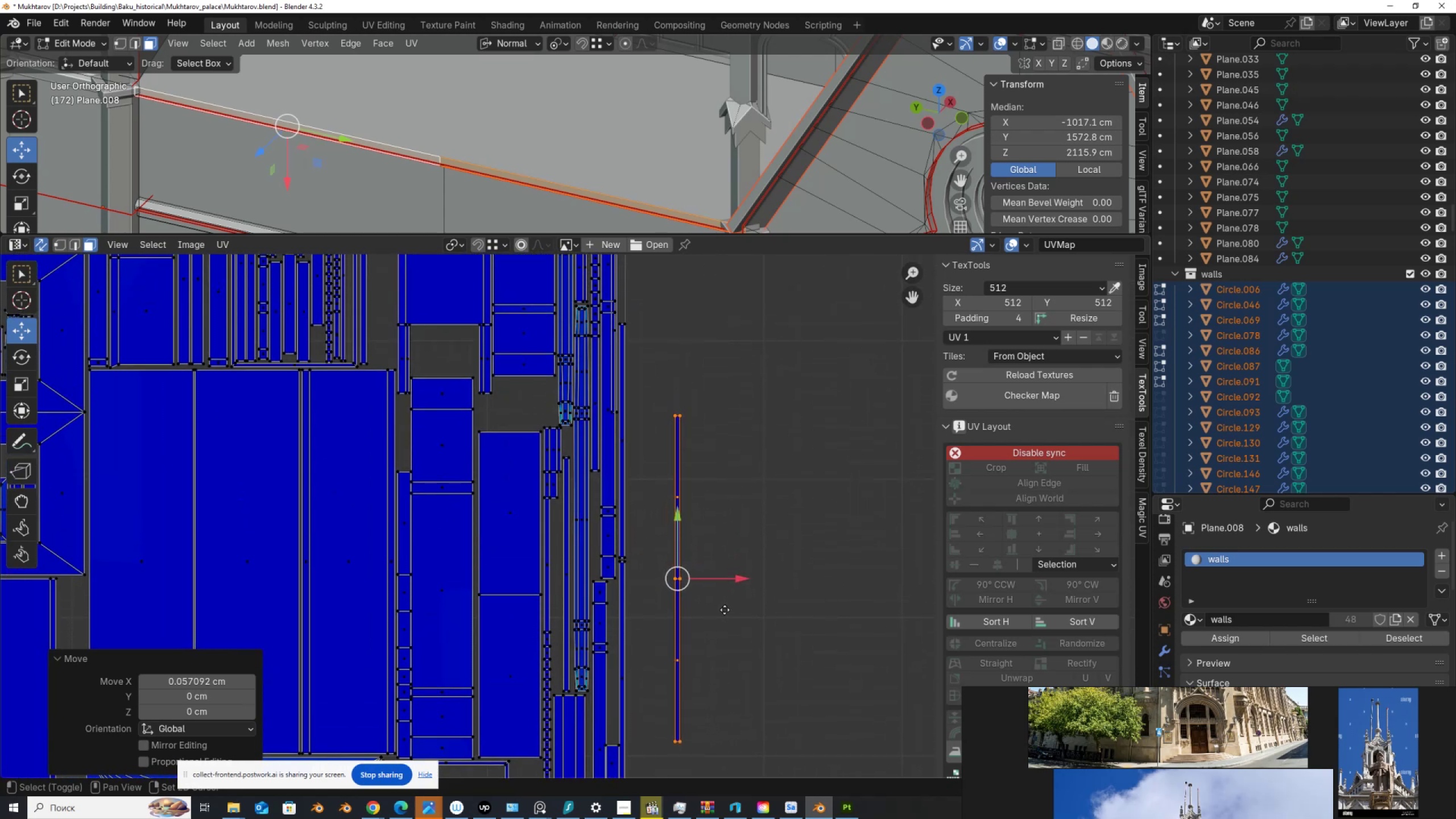 
key(Shift+ShiftLeft)
 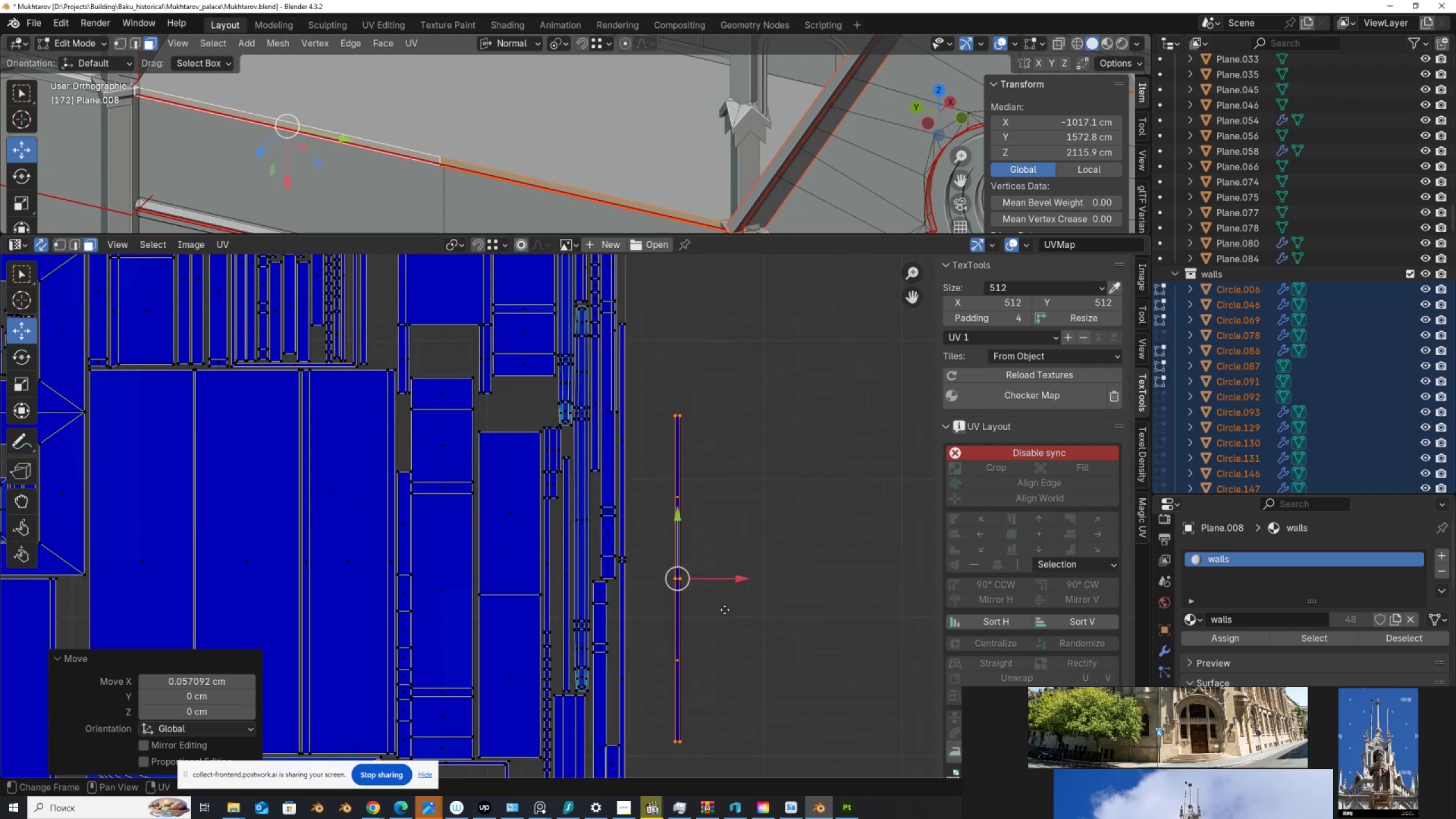 
scroll: coordinate [748, 696], scroll_direction: up, amount: 3.0
 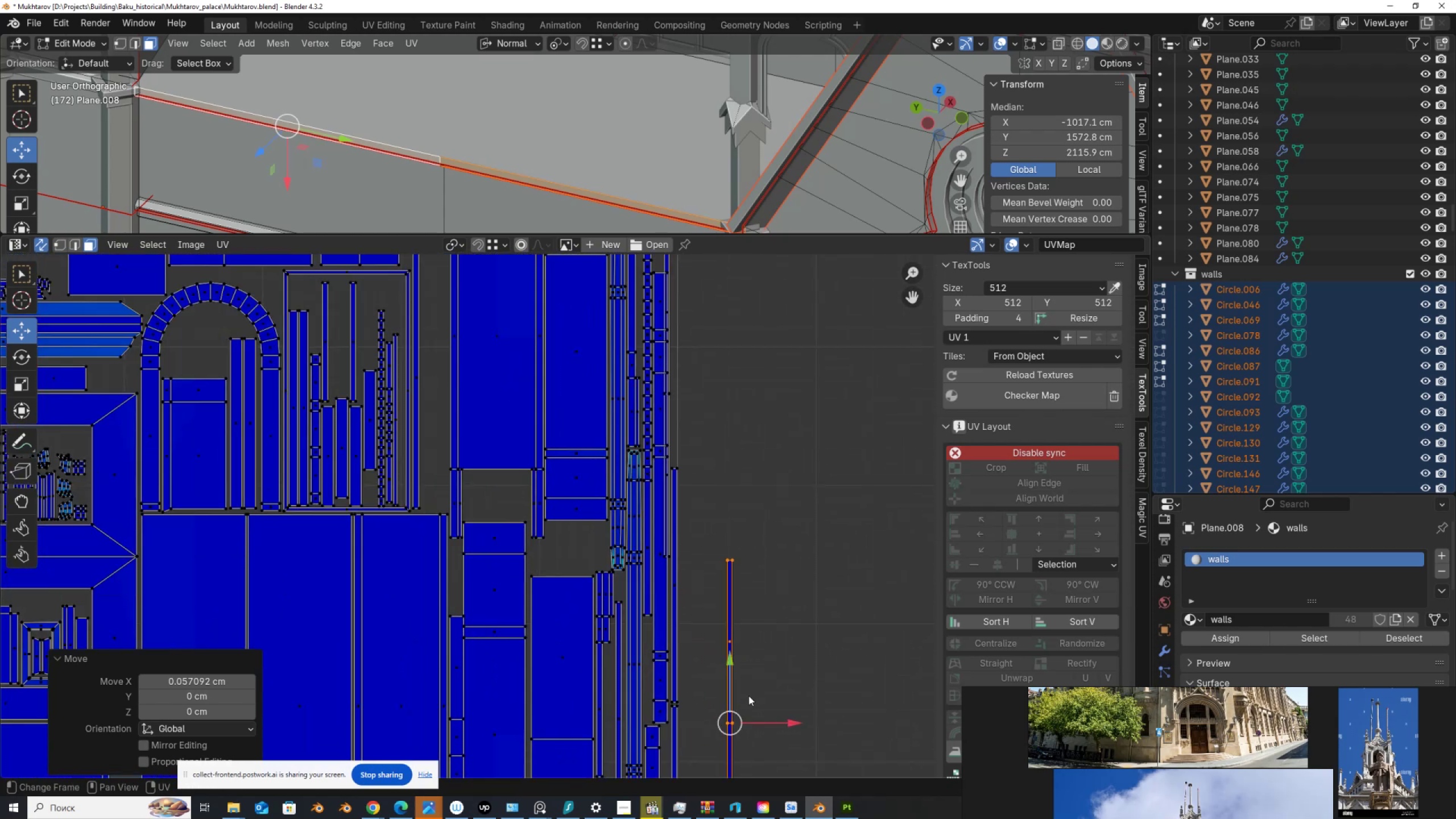 
key(G)
 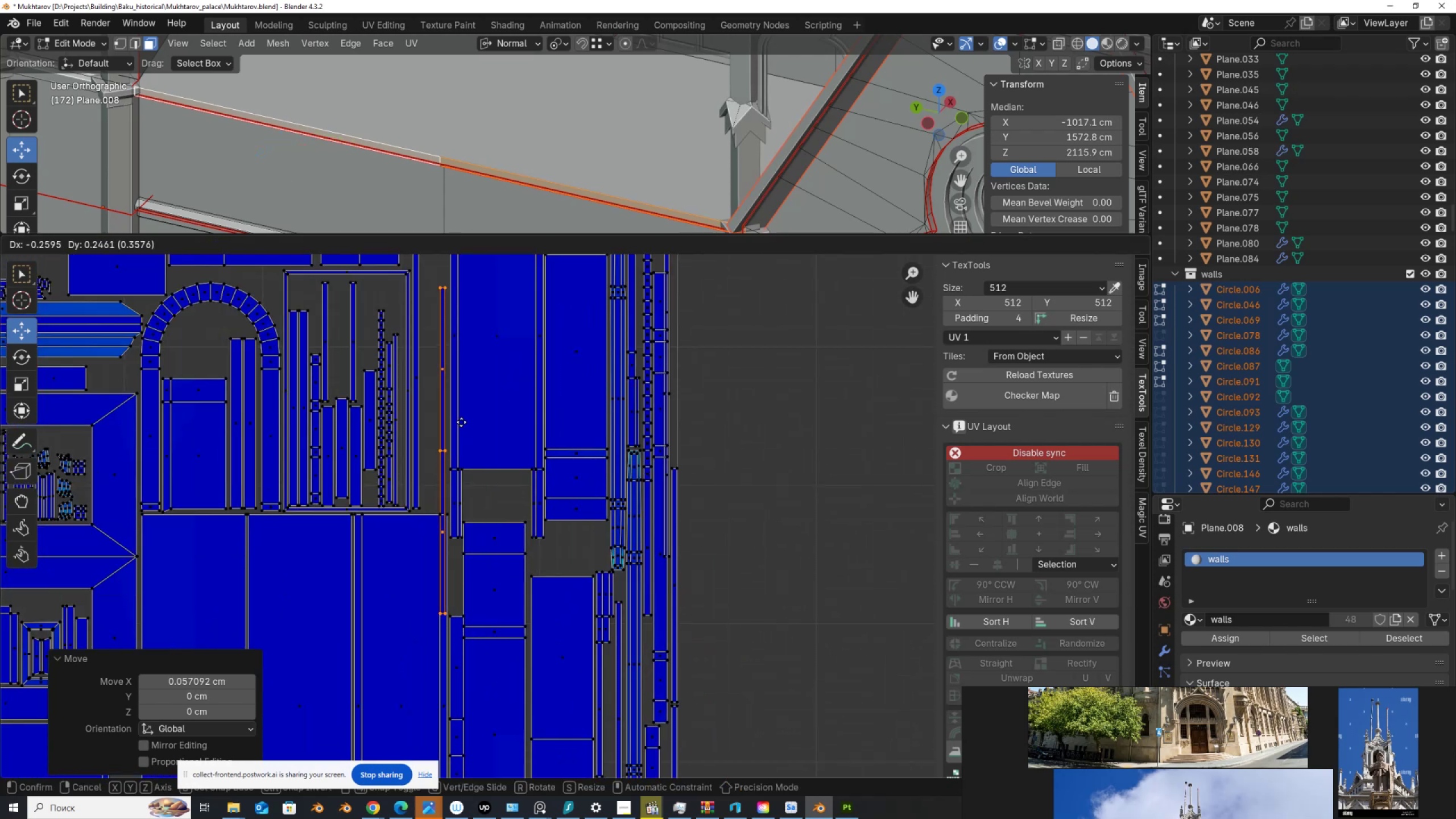 
left_click([463, 417])
 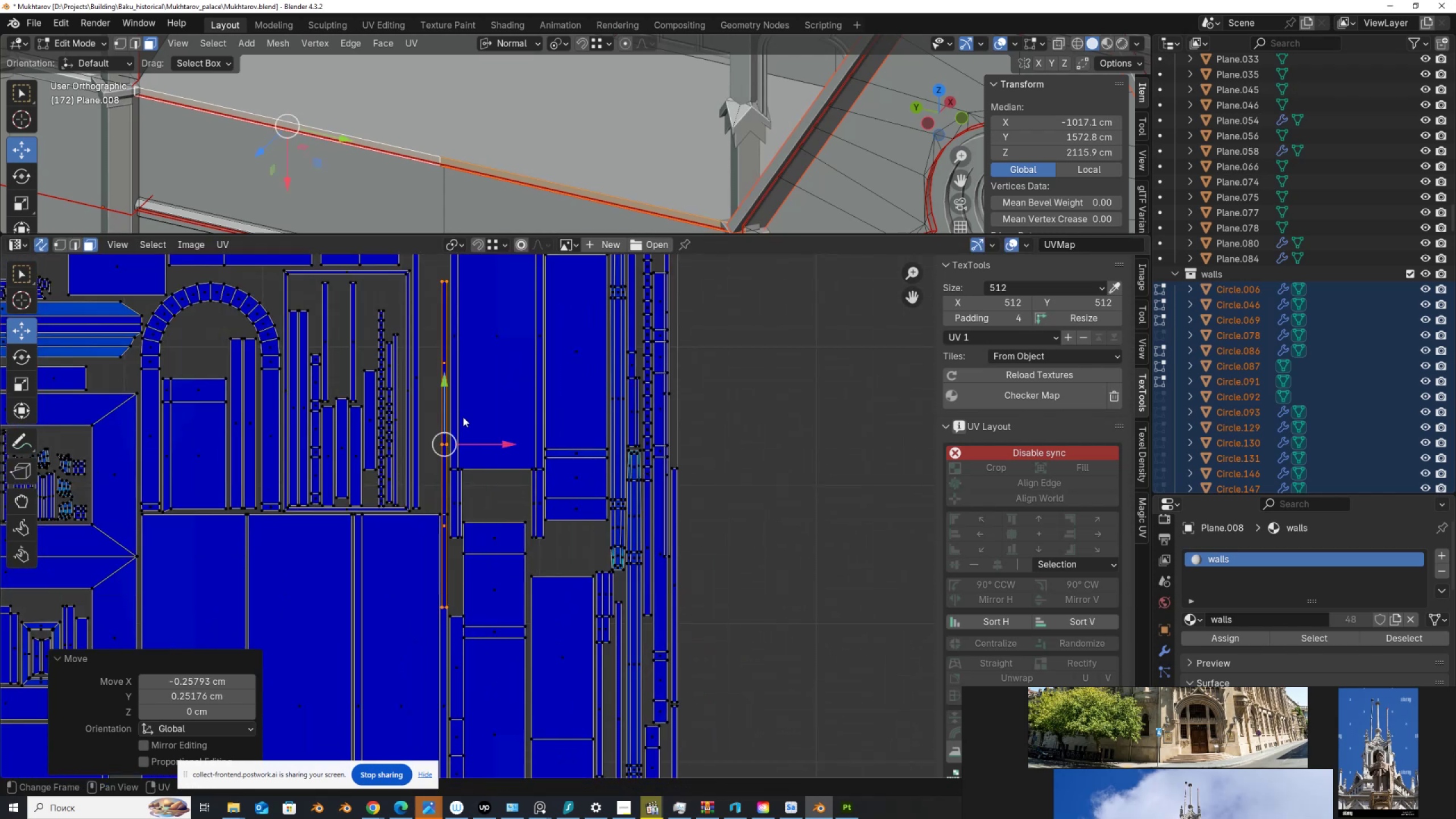 
scroll: coordinate [527, 553], scroll_direction: down, amount: 2.0
 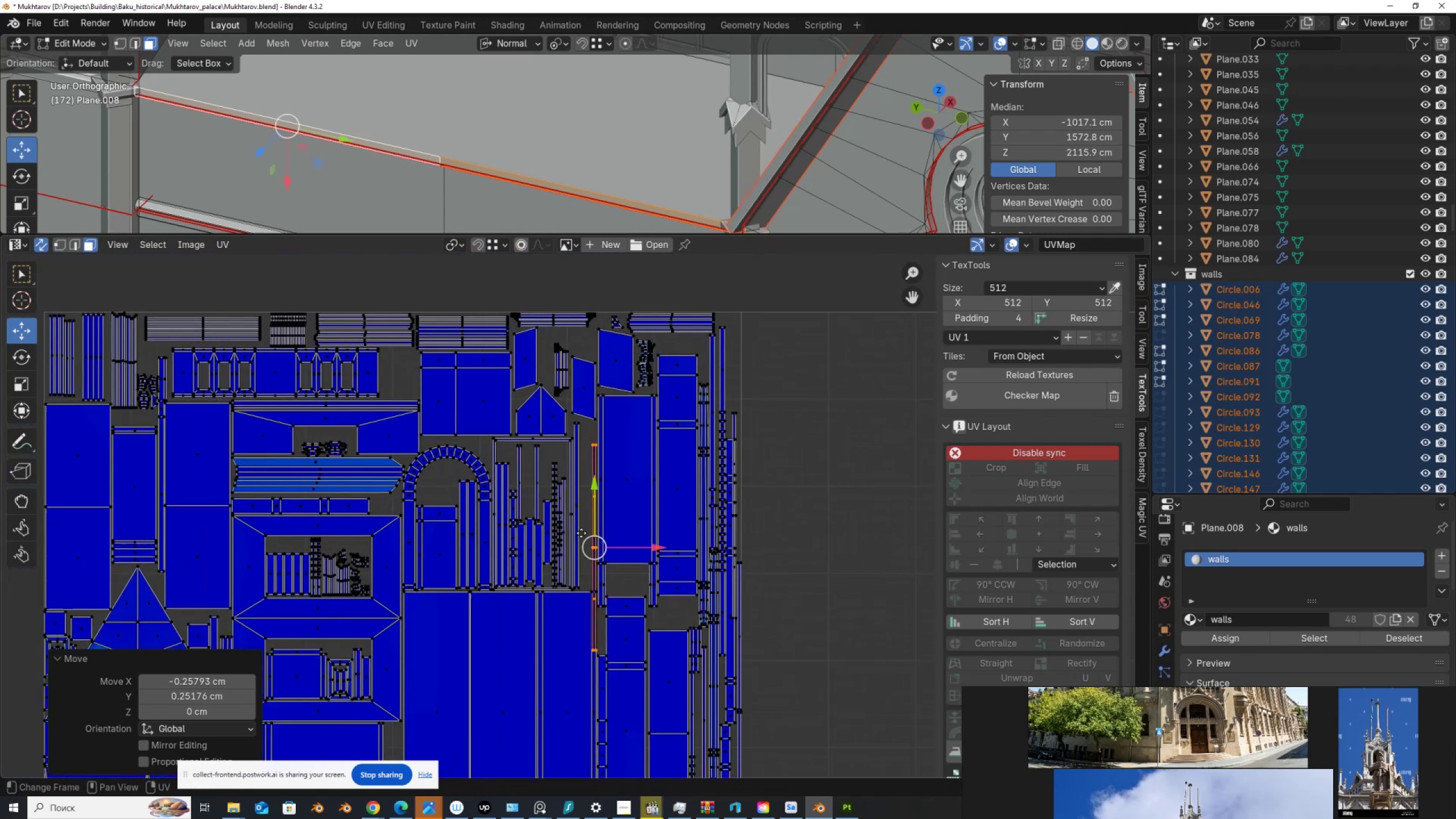 
scroll: coordinate [576, 556], scroll_direction: up, amount: 2.0
 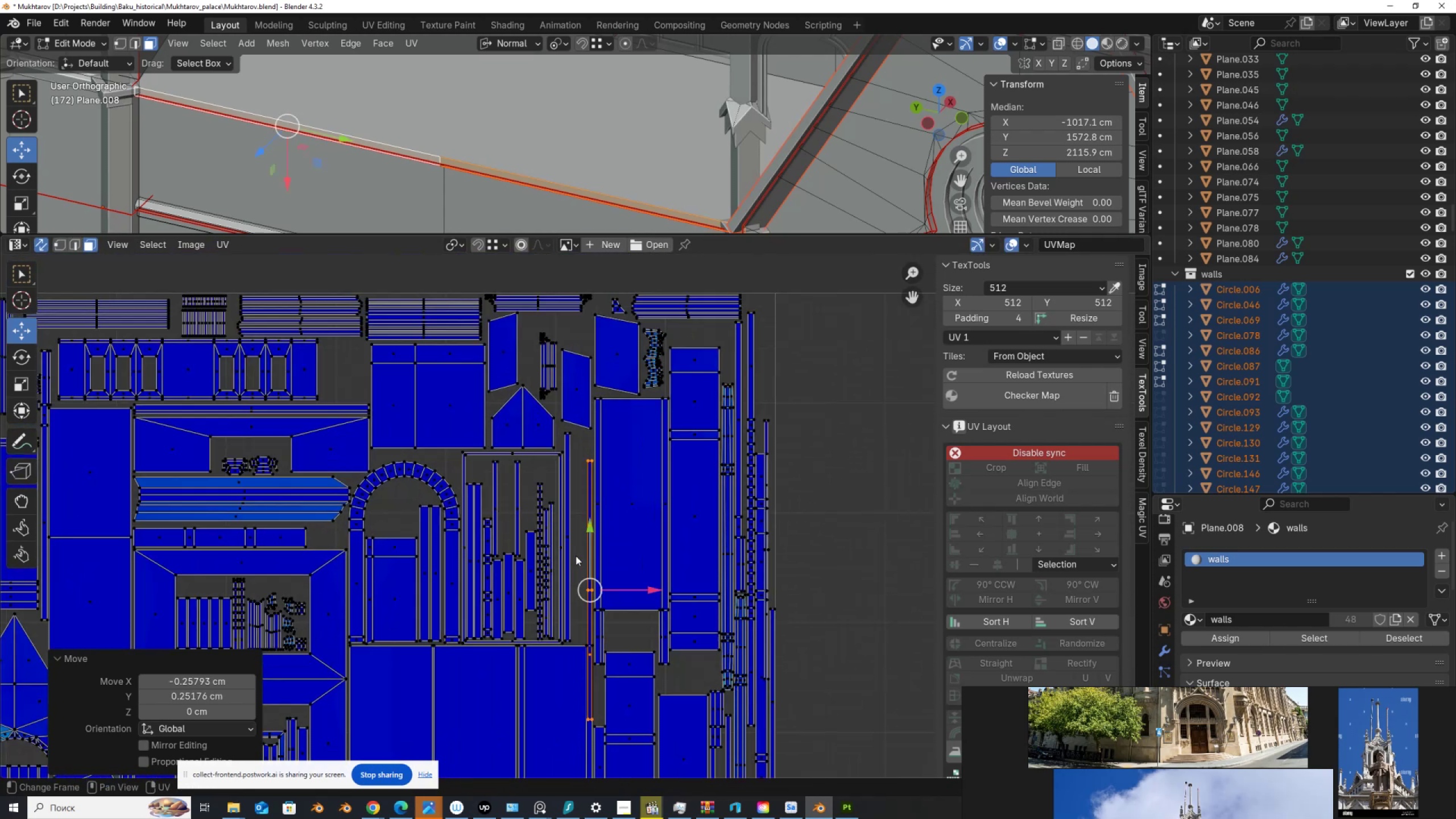 
key(G)
 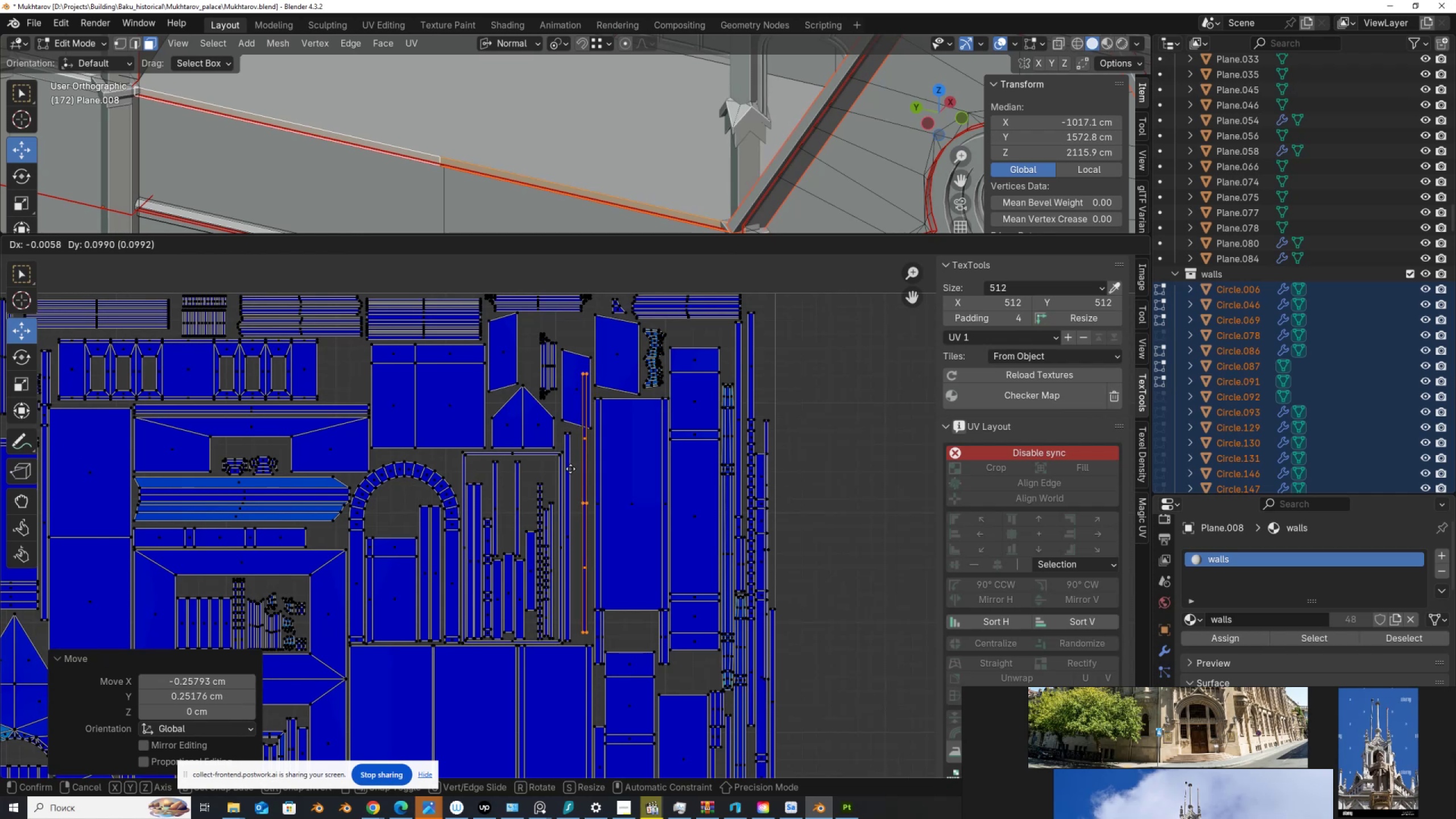 
left_click([570, 469])
 